 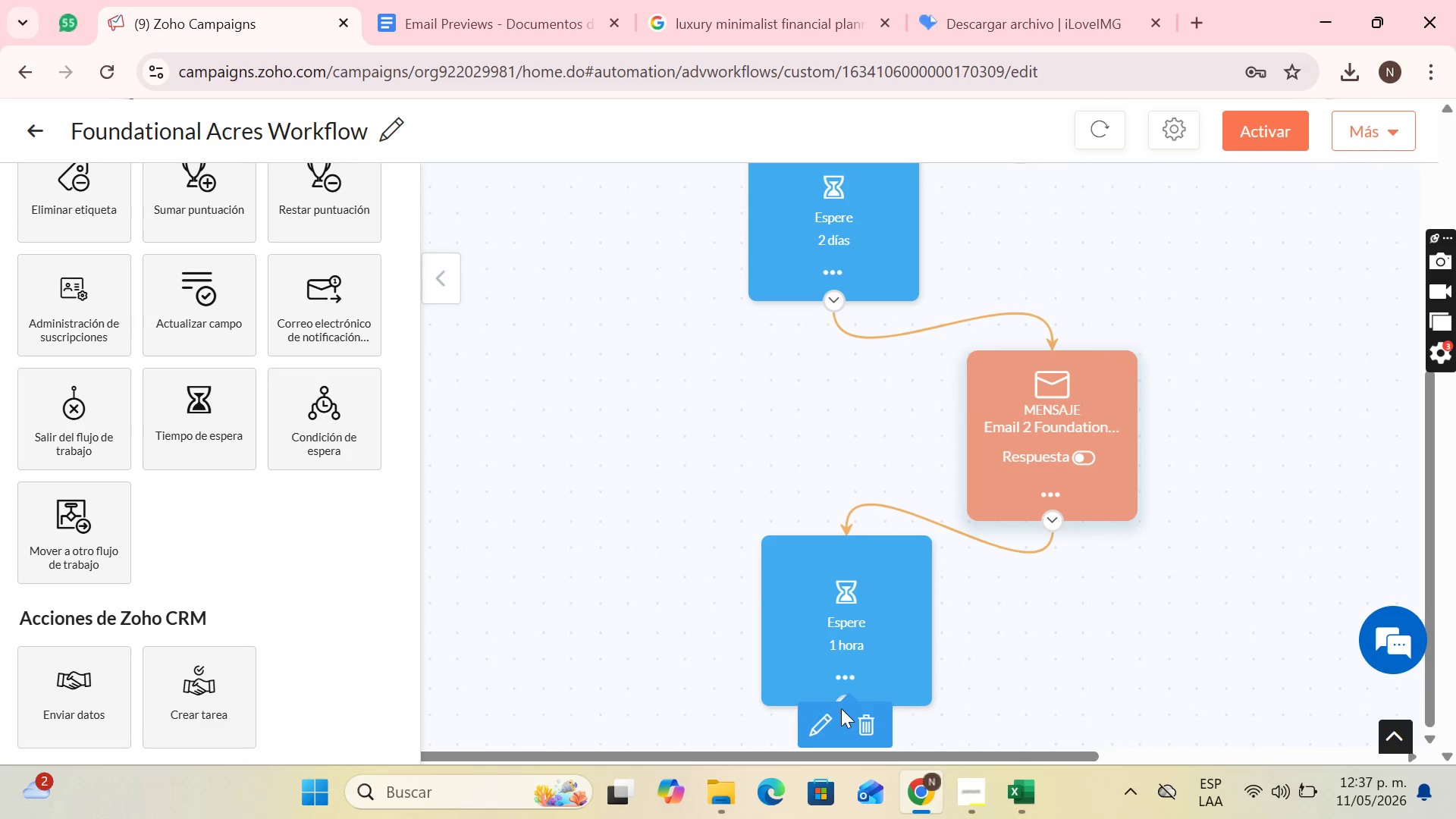 
left_click([812, 724])
 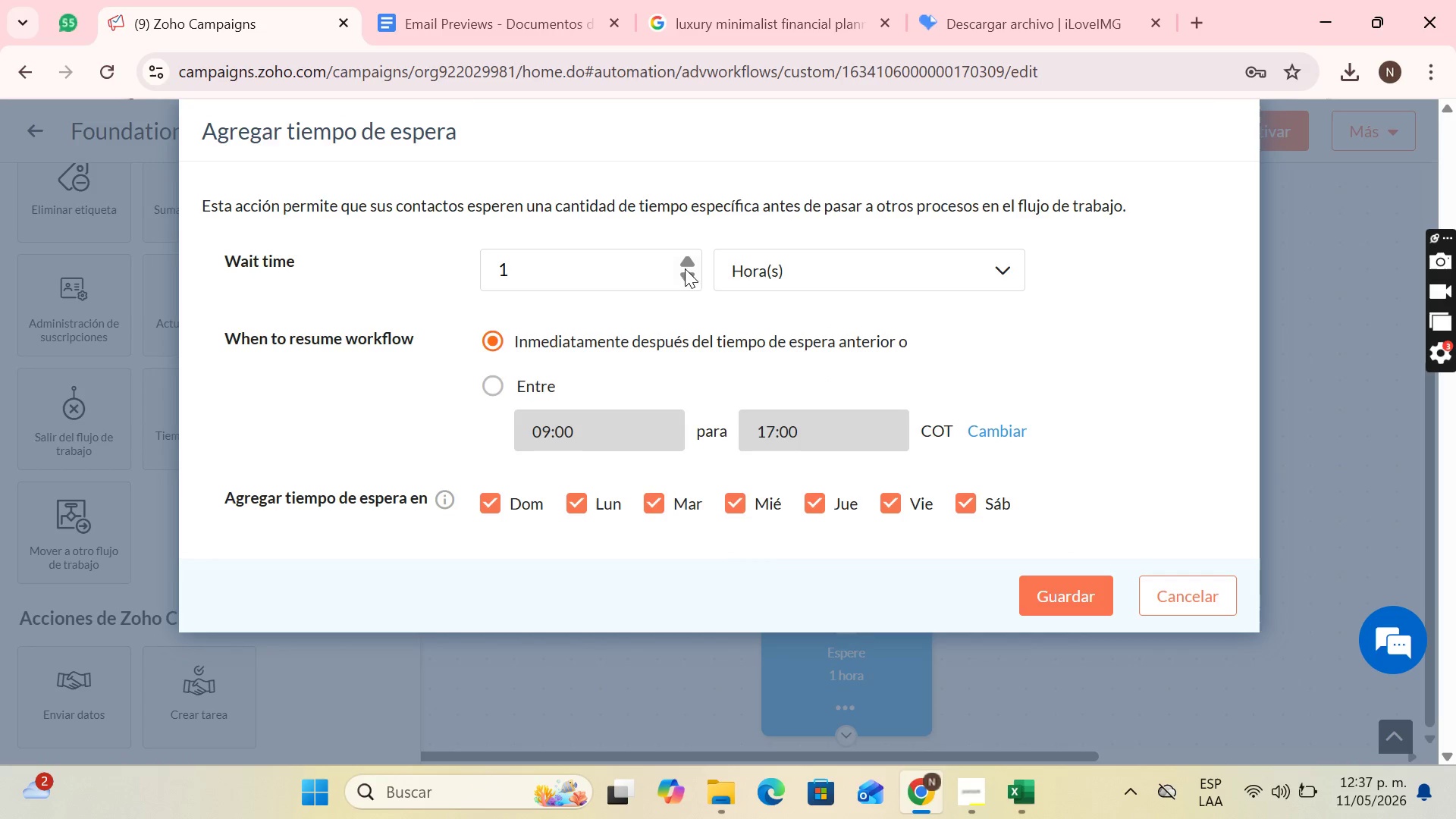 
scroll: coordinate [843, 736], scroll_direction: down, amount: 2.0
 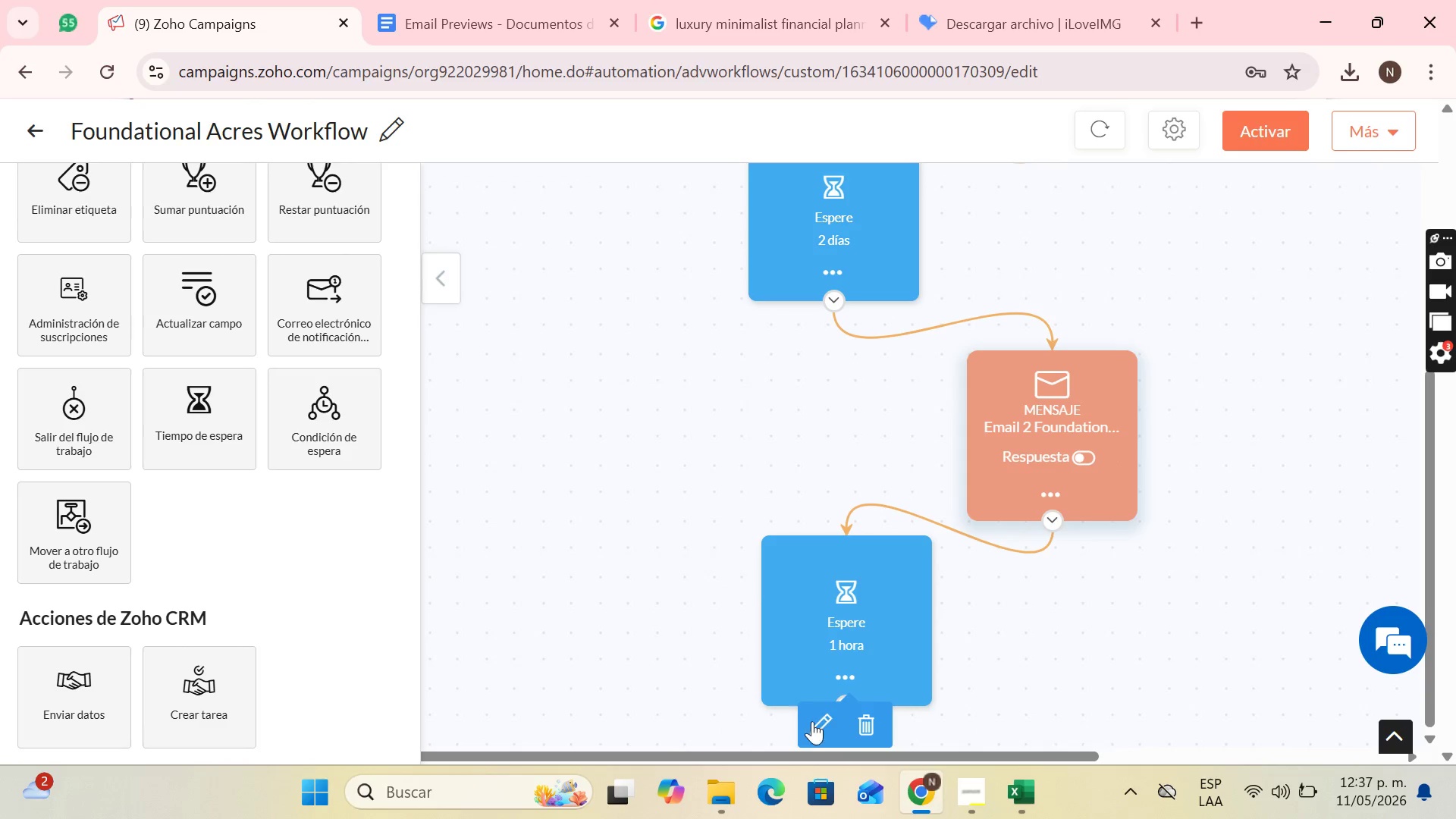 
double_click([685, 262])
 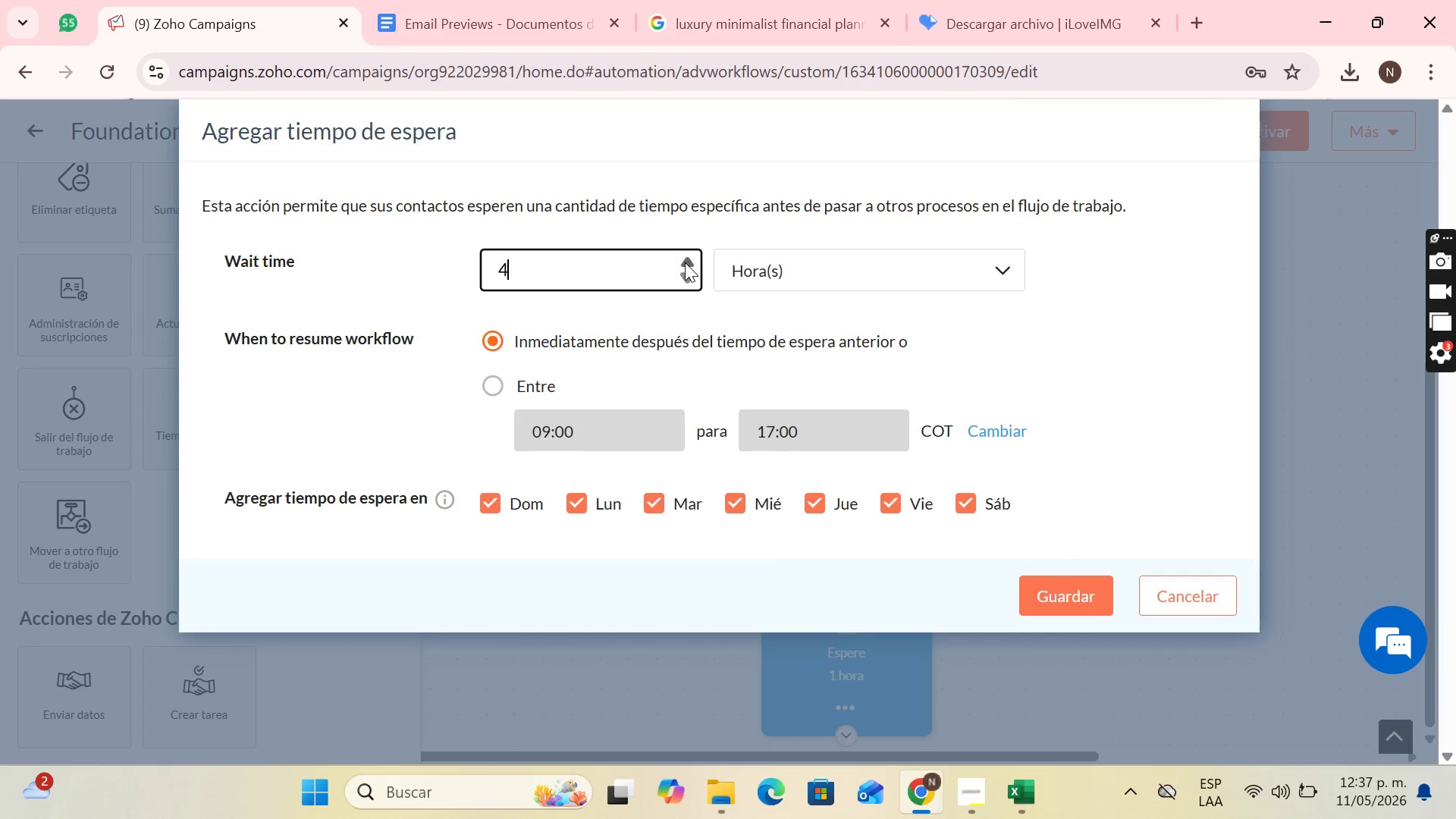 
triple_click([685, 262])
 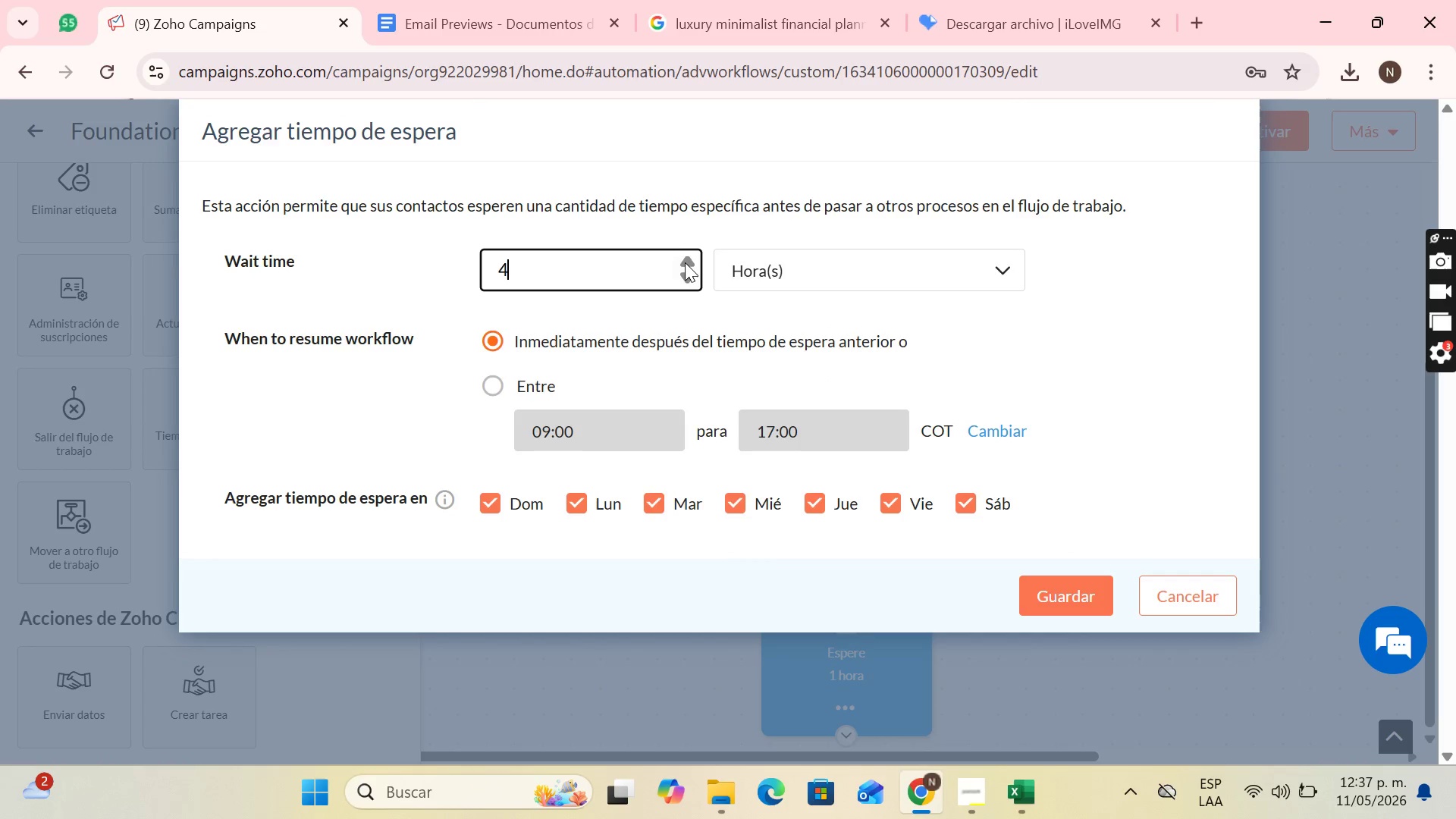 
triple_click([685, 262])
 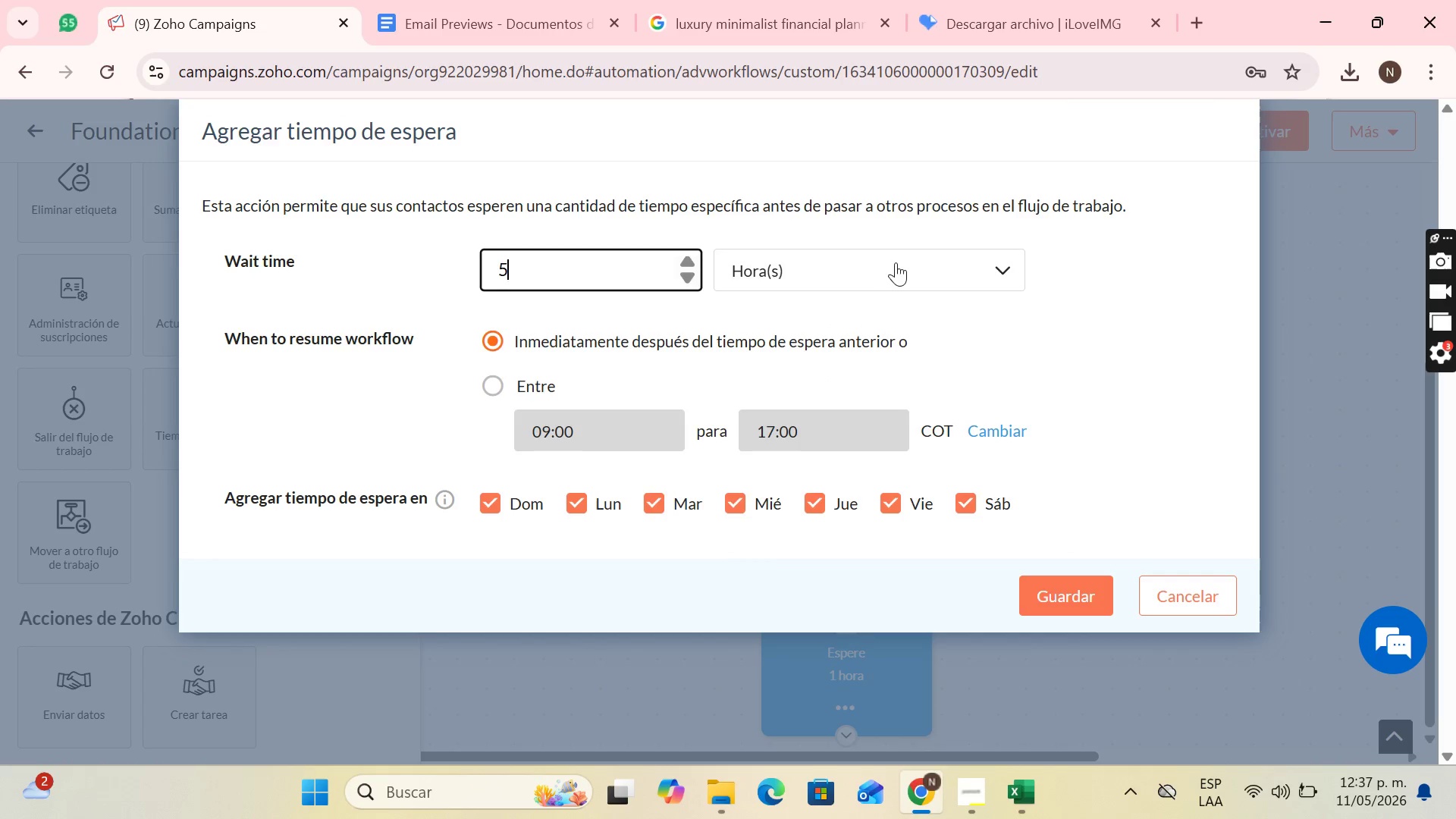 
triple_click([896, 262])
 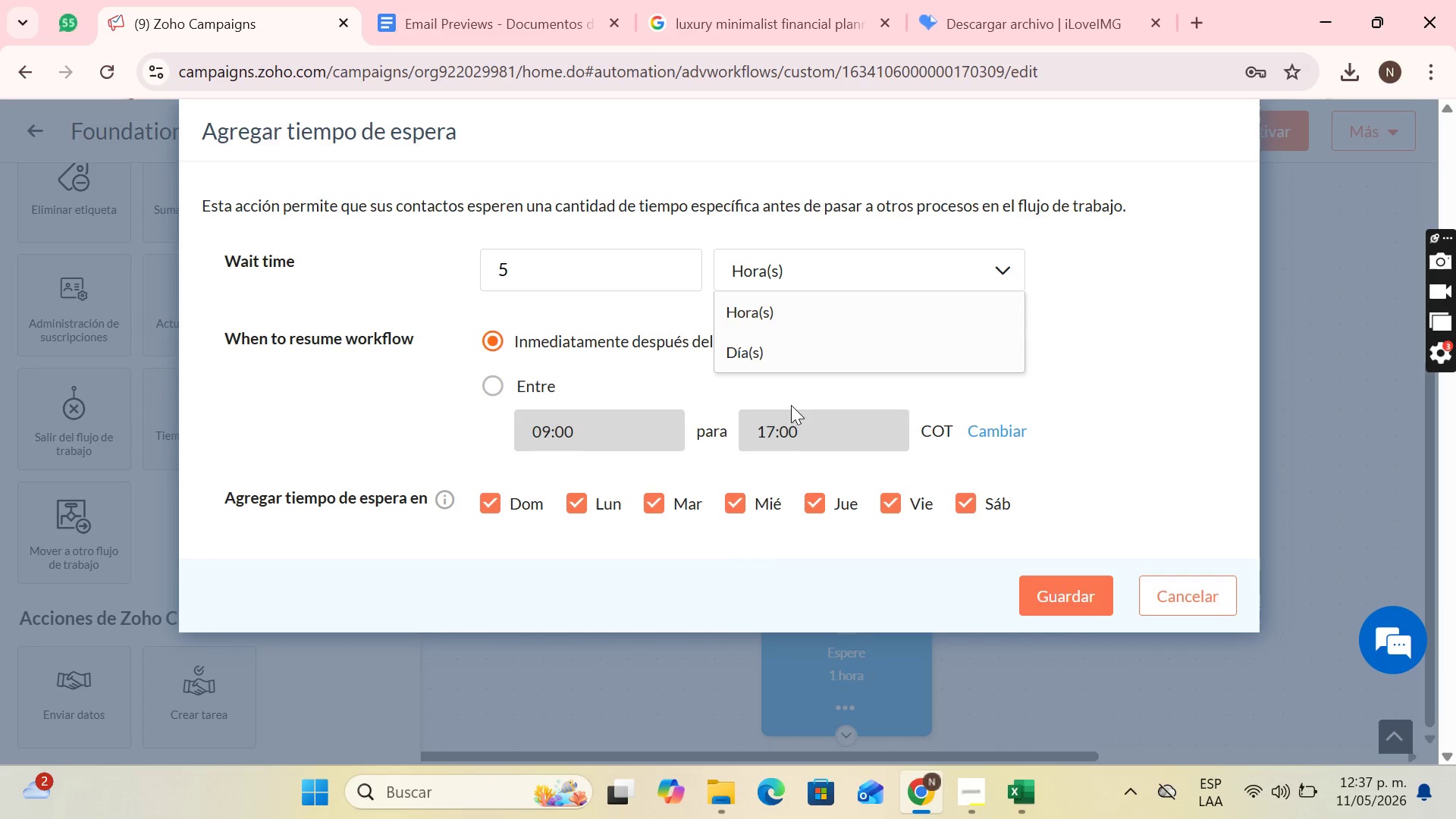 
left_click([791, 370])
 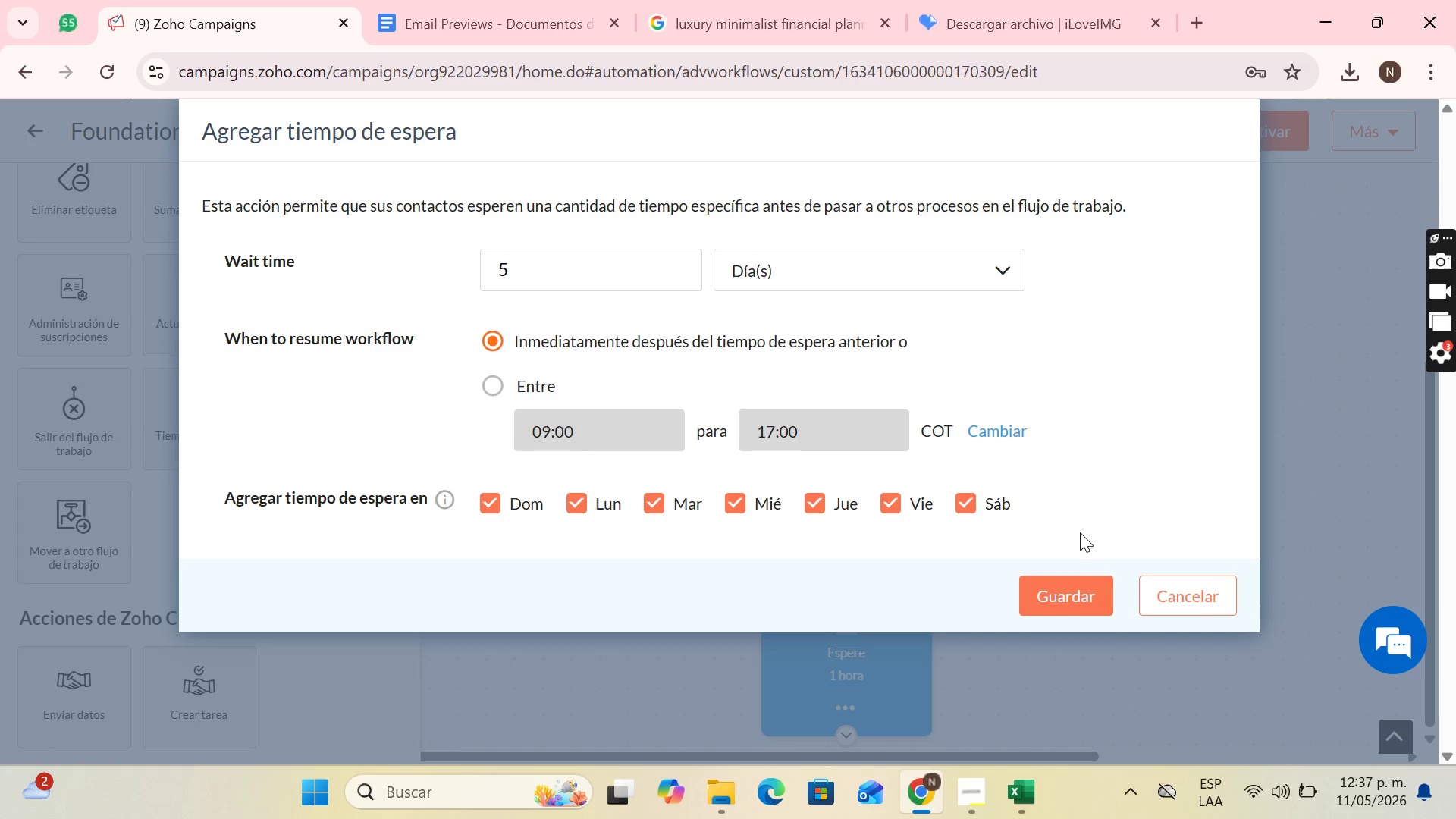 
left_click([1068, 599])
 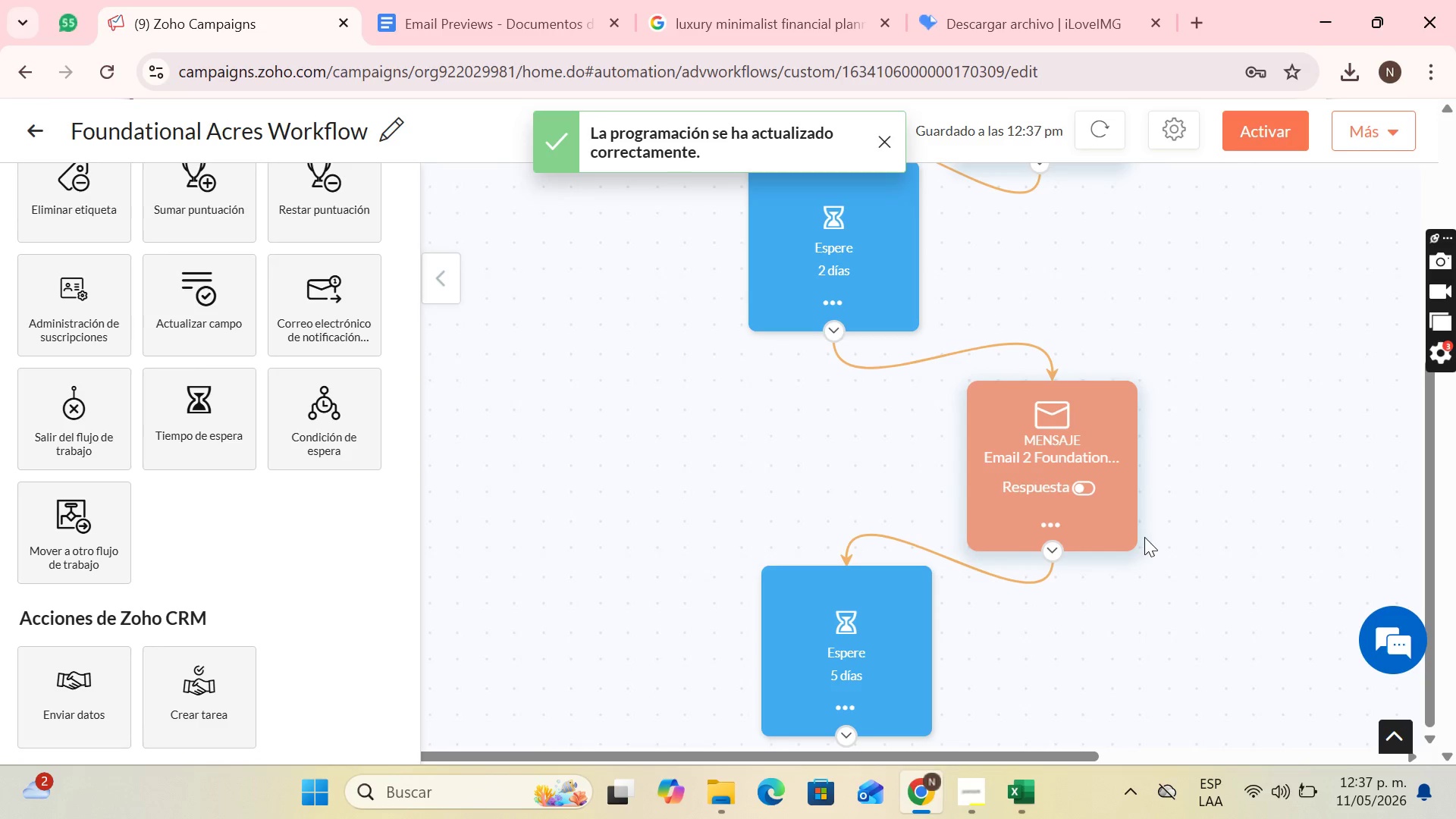 
scroll: coordinate [71, 403], scroll_direction: up, amount: 3.0
 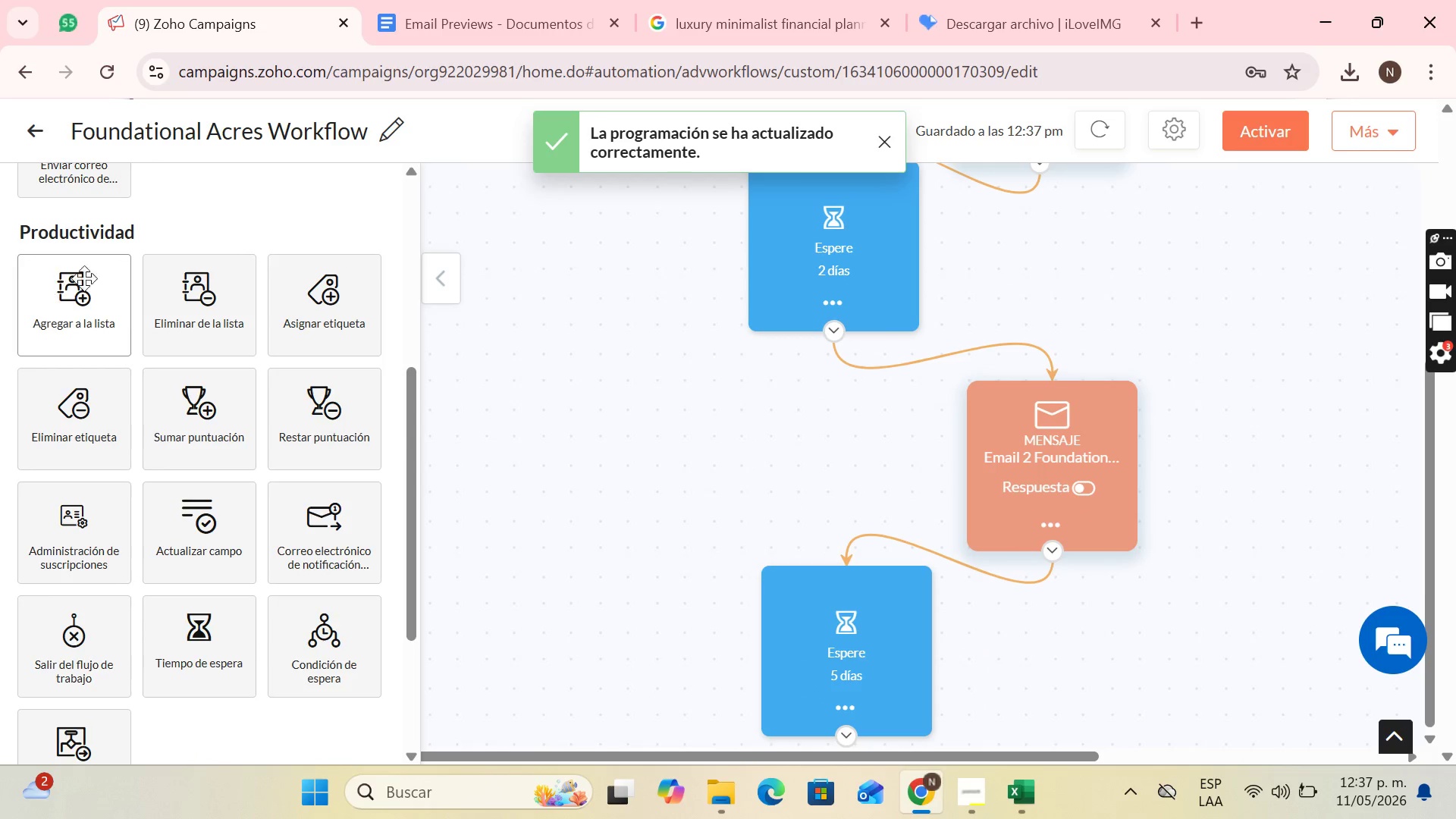 
left_click_drag(start_coordinate=[75, 364], to_coordinate=[1040, 672])
 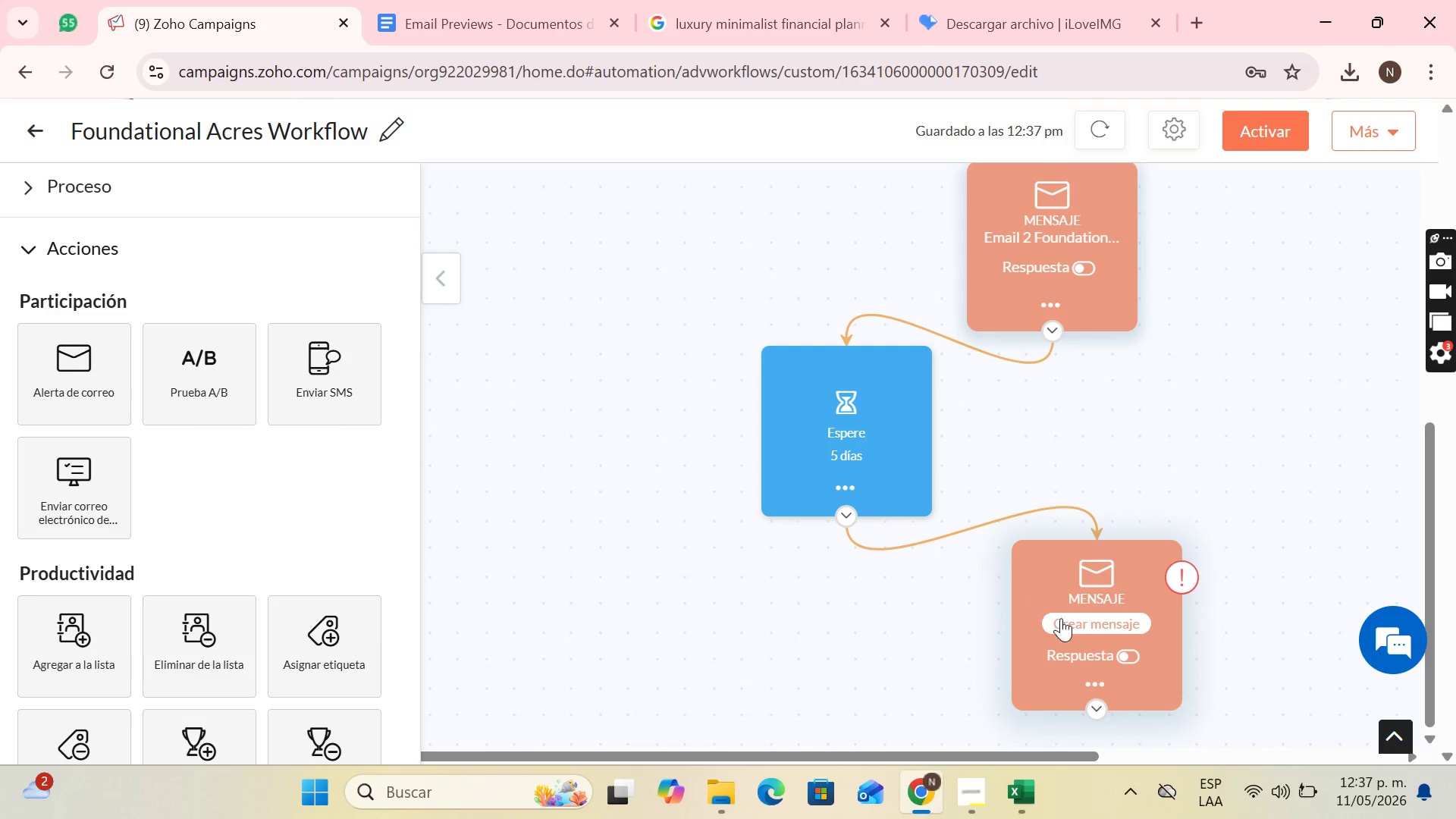 
scroll: coordinate [134, 302], scroll_direction: up, amount: 3.0
 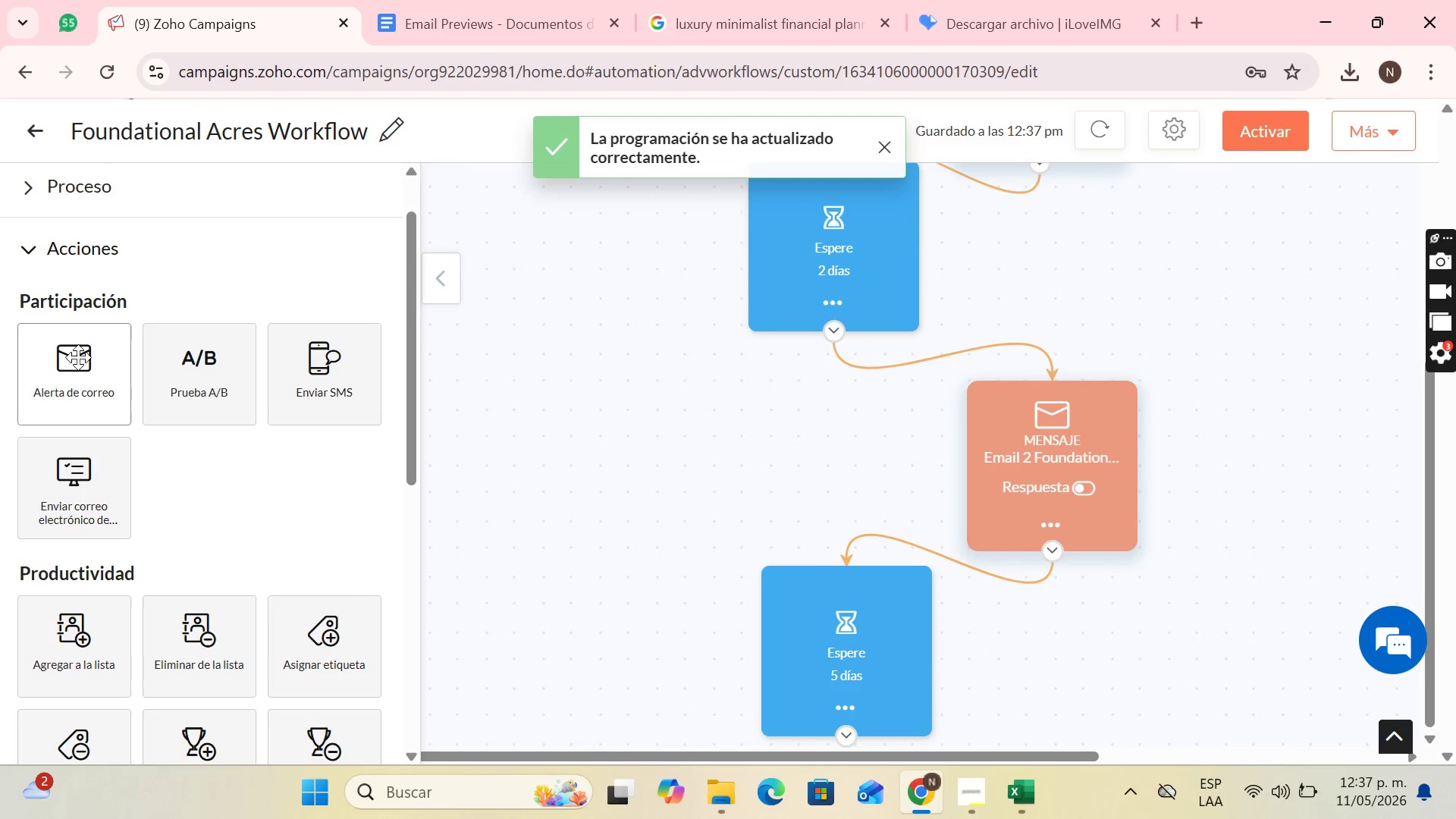 
left_click_drag(start_coordinate=[1058, 589], to_coordinate=[1040, 597])
 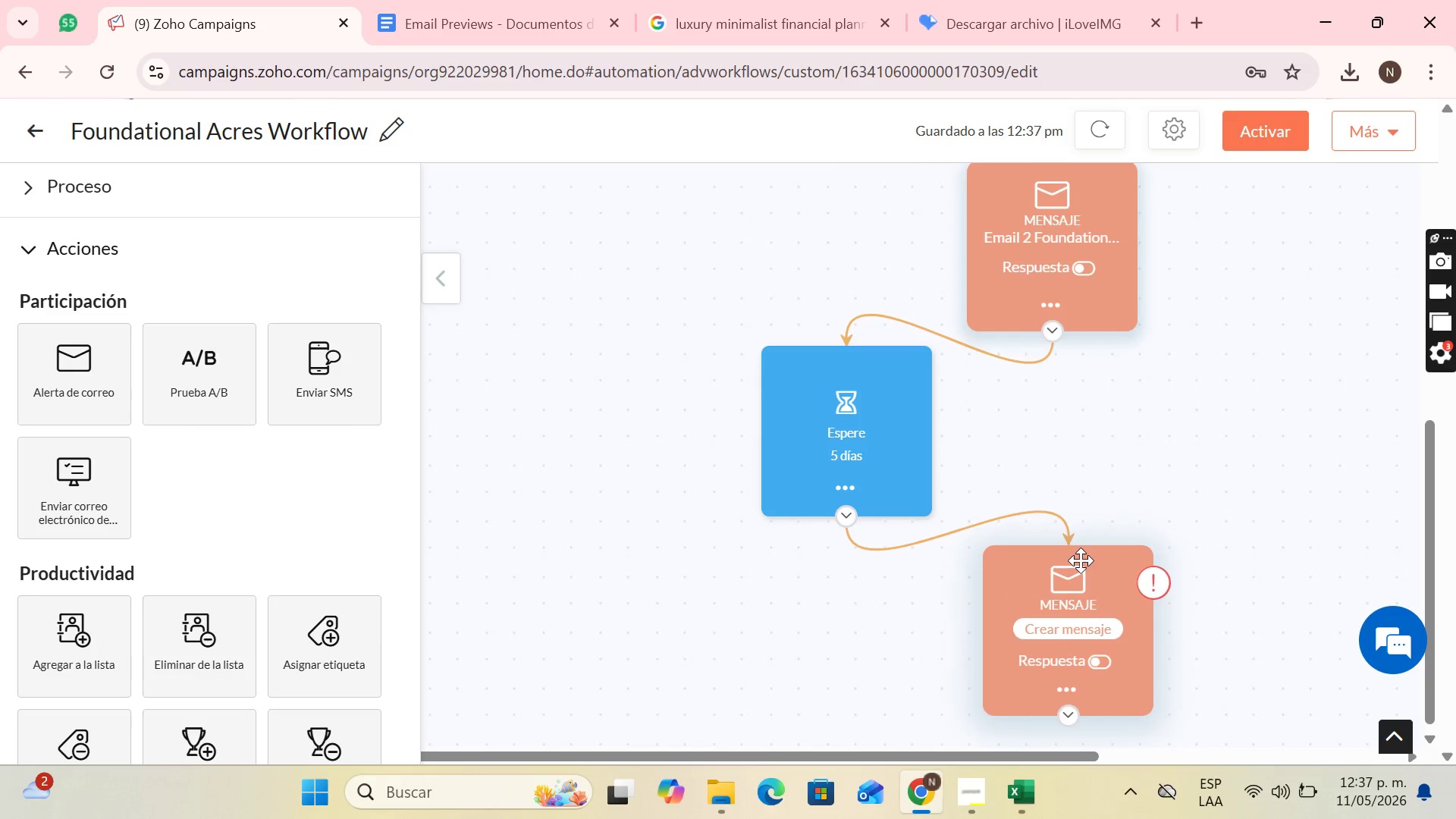 
scroll: coordinate [1013, 533], scroll_direction: none, amount: 0.0
 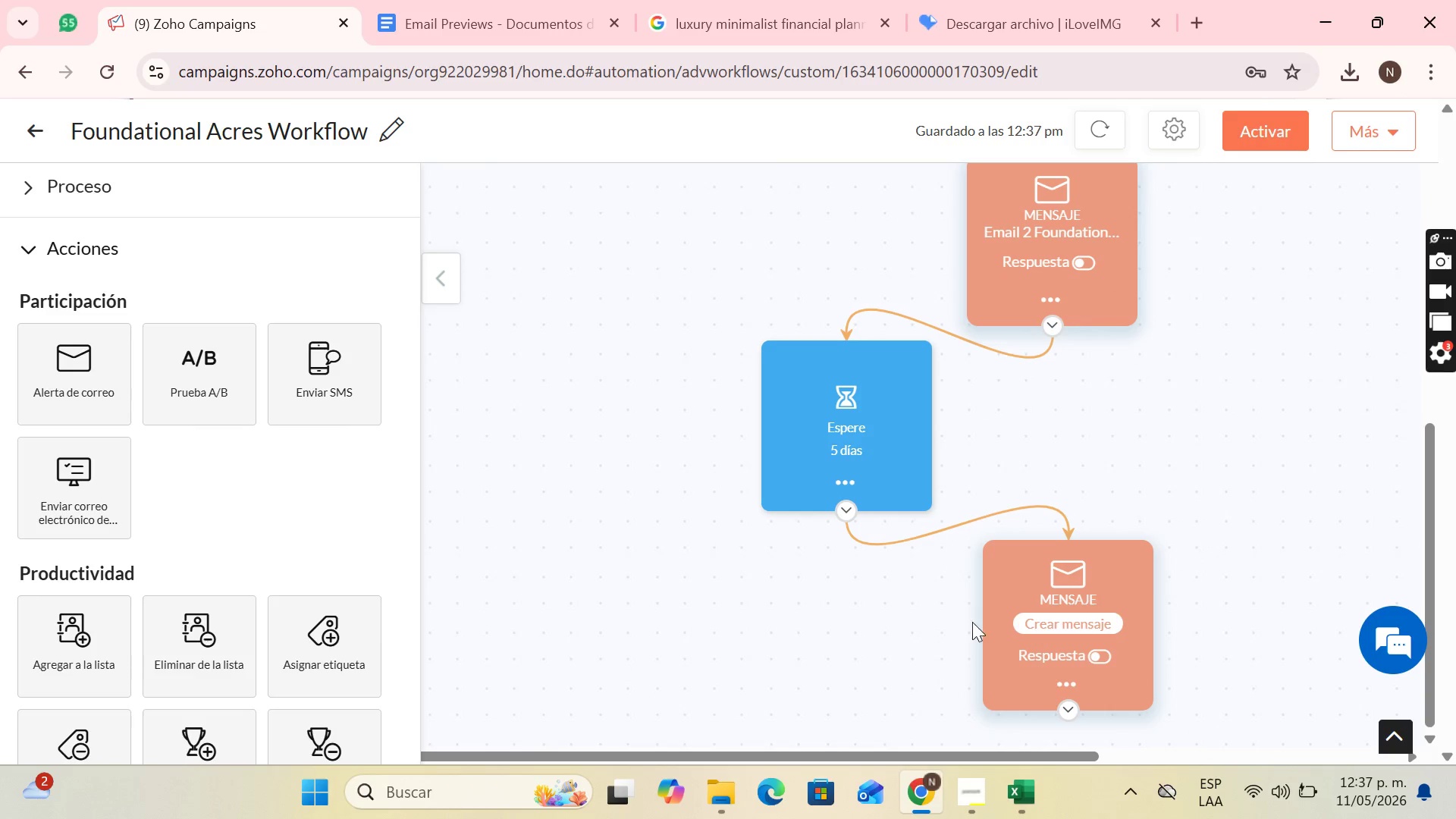 
left_click([1072, 615])
 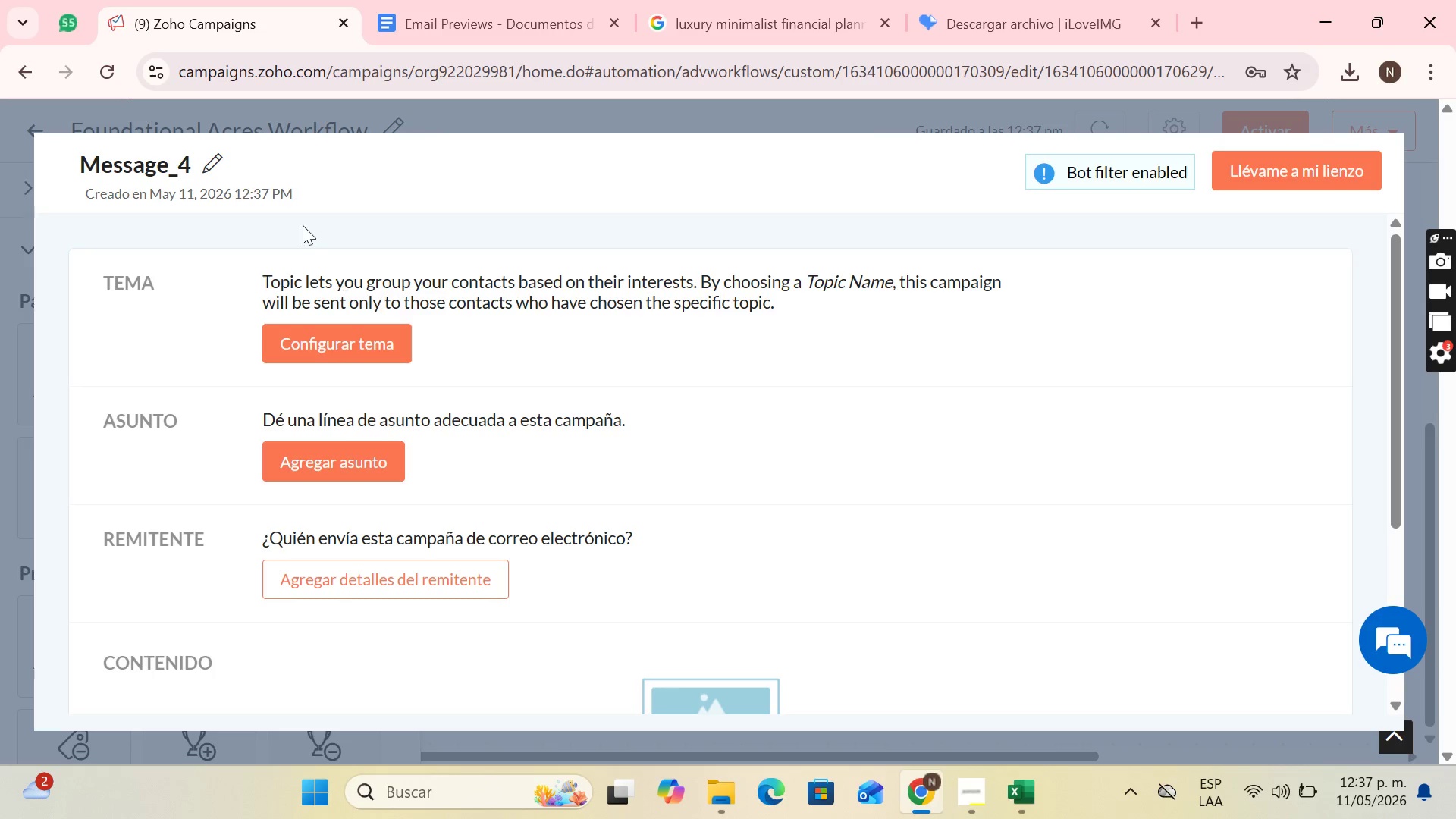 
left_click([213, 168])
 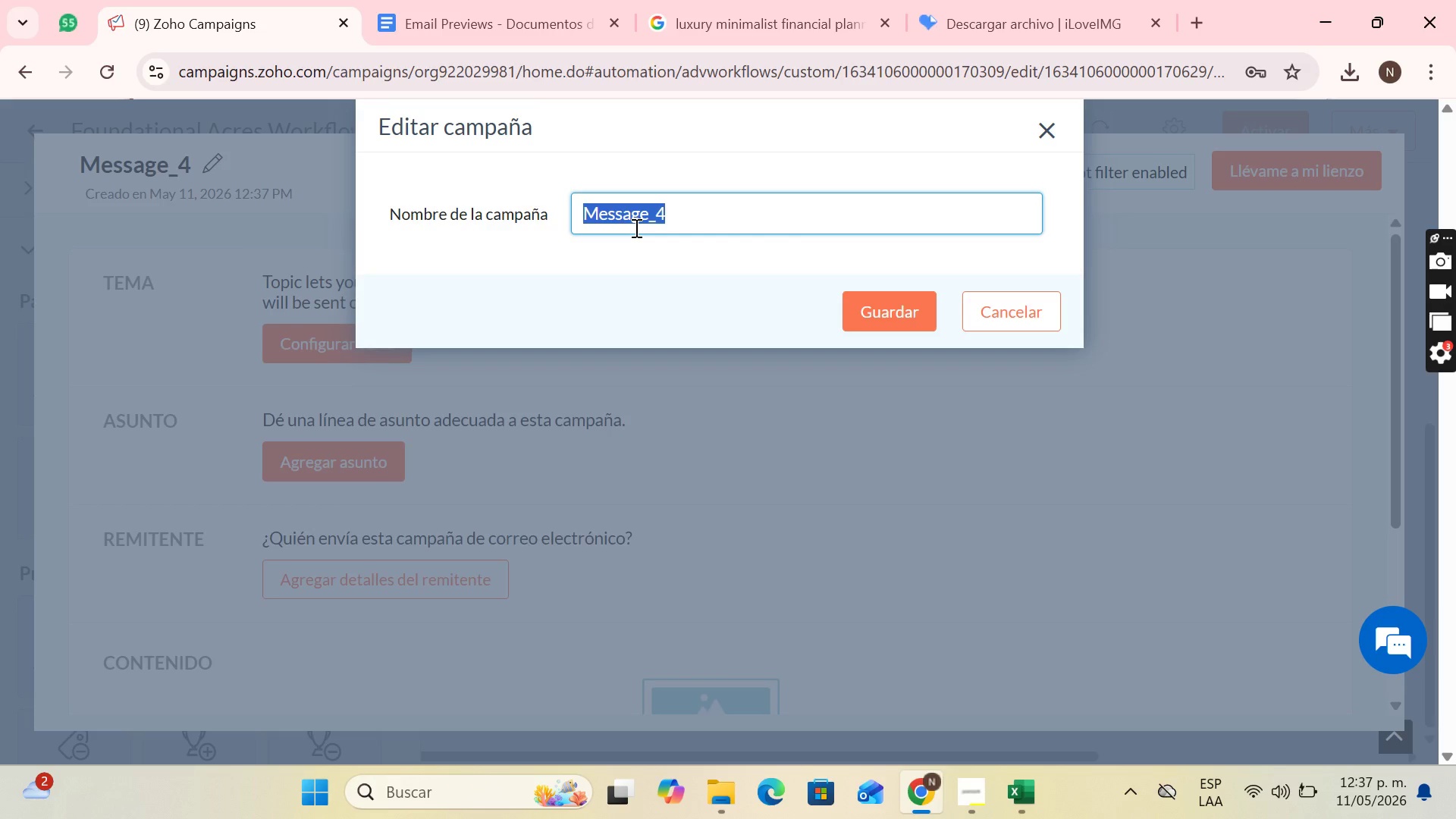 
type(Email 3 Foundational Acres)
 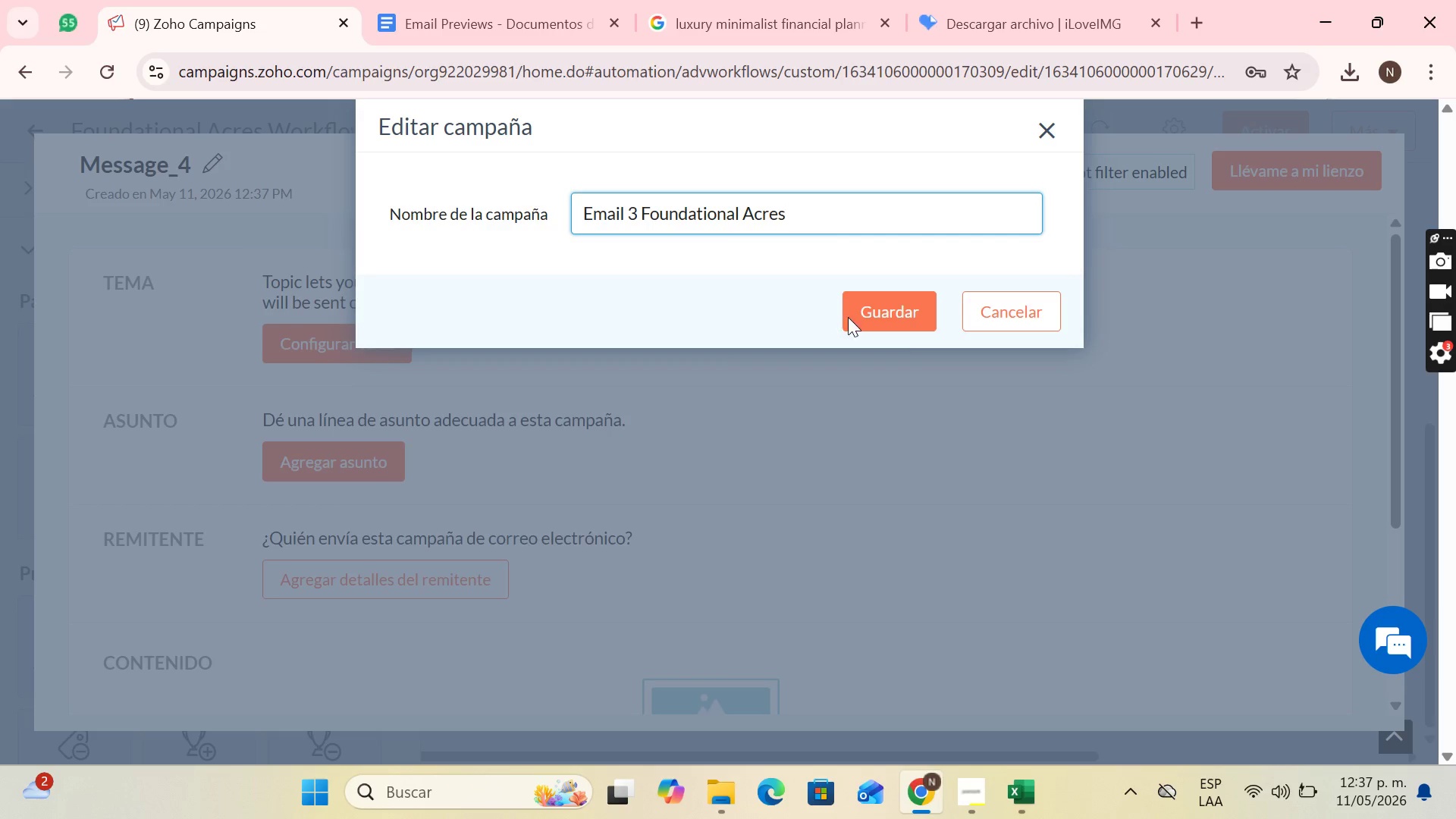 
left_click([905, 317])
 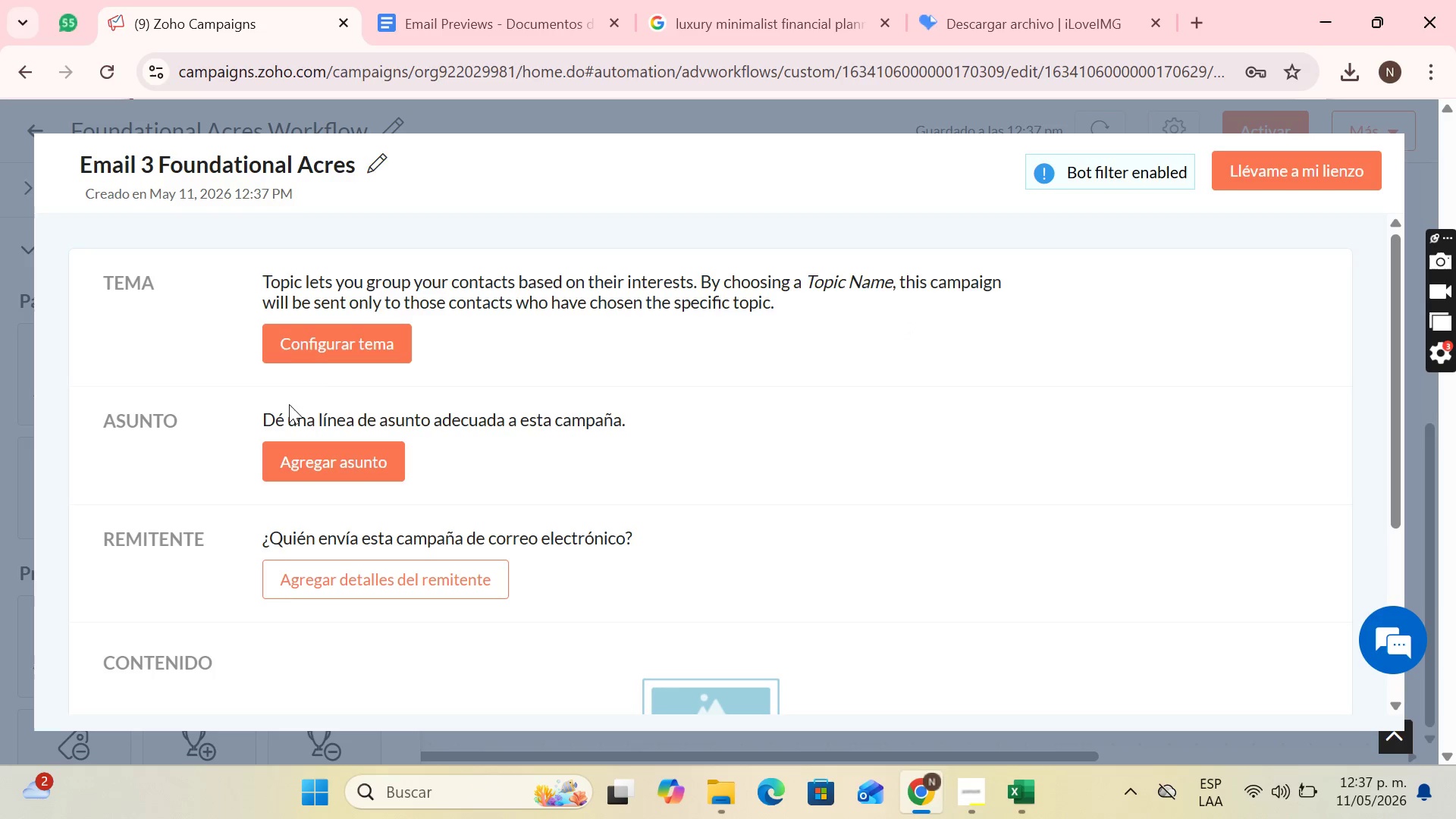 
left_click([340, 328])
 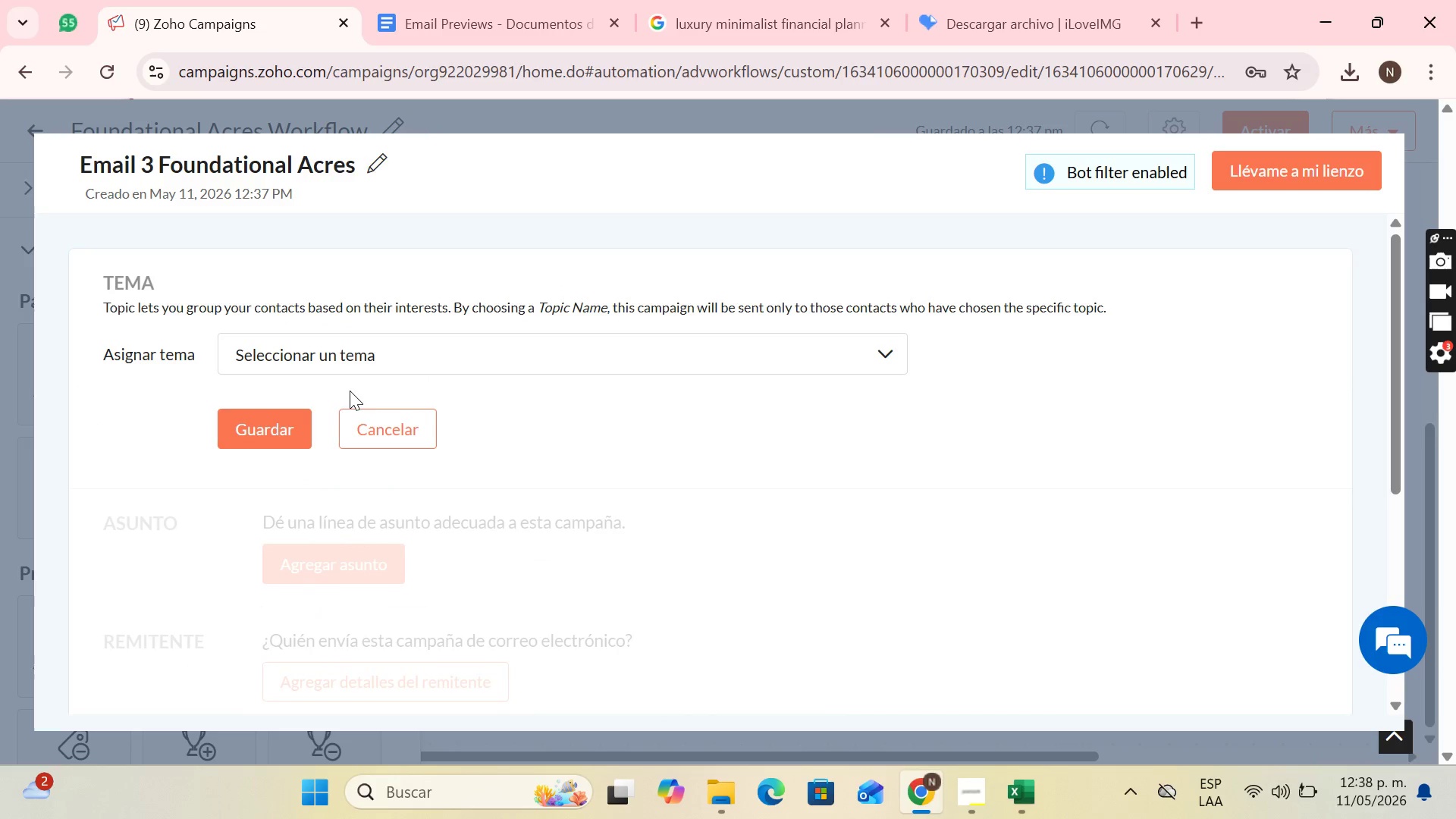 
double_click([362, 352])
 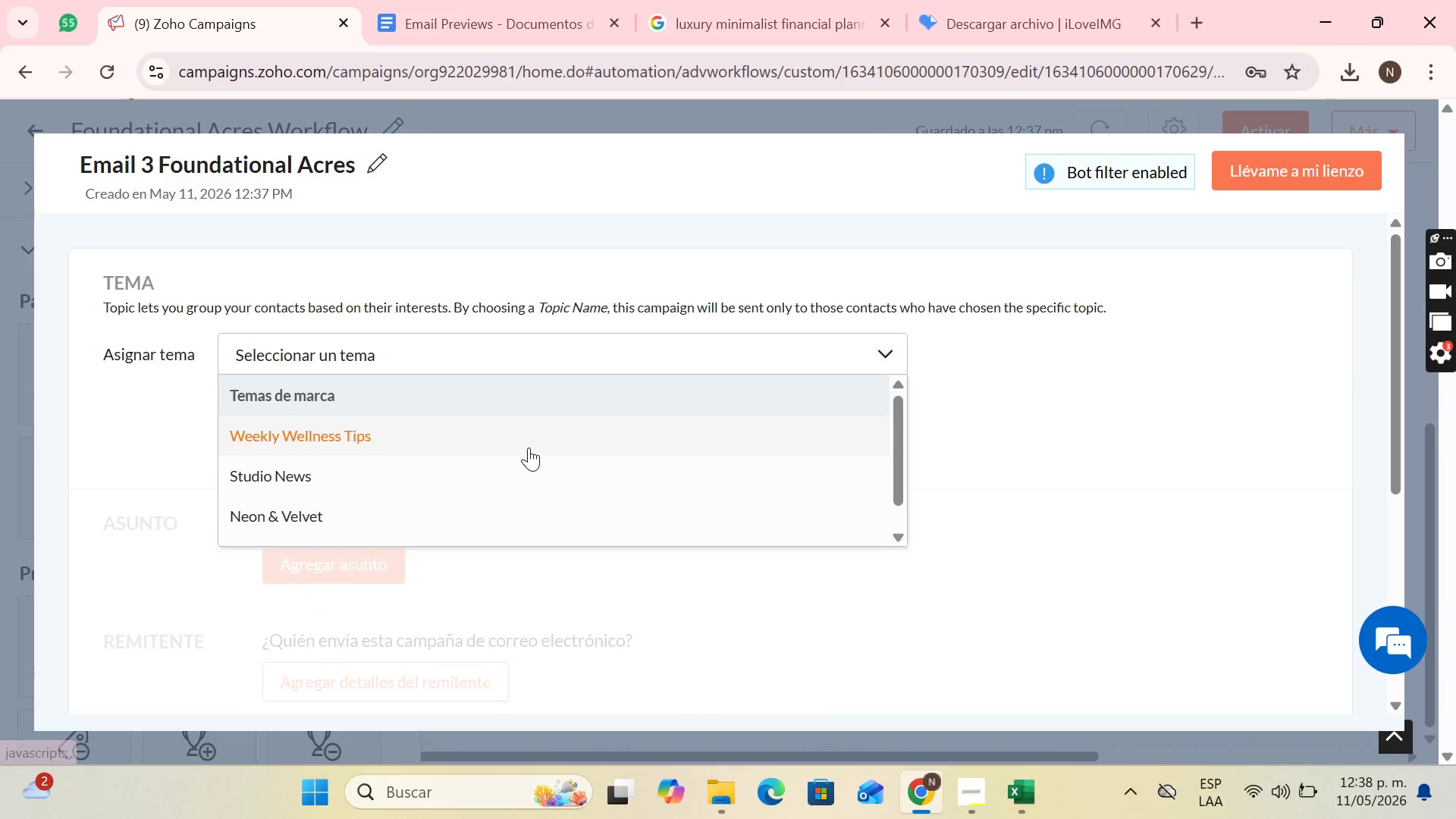 
left_click([415, 535])
 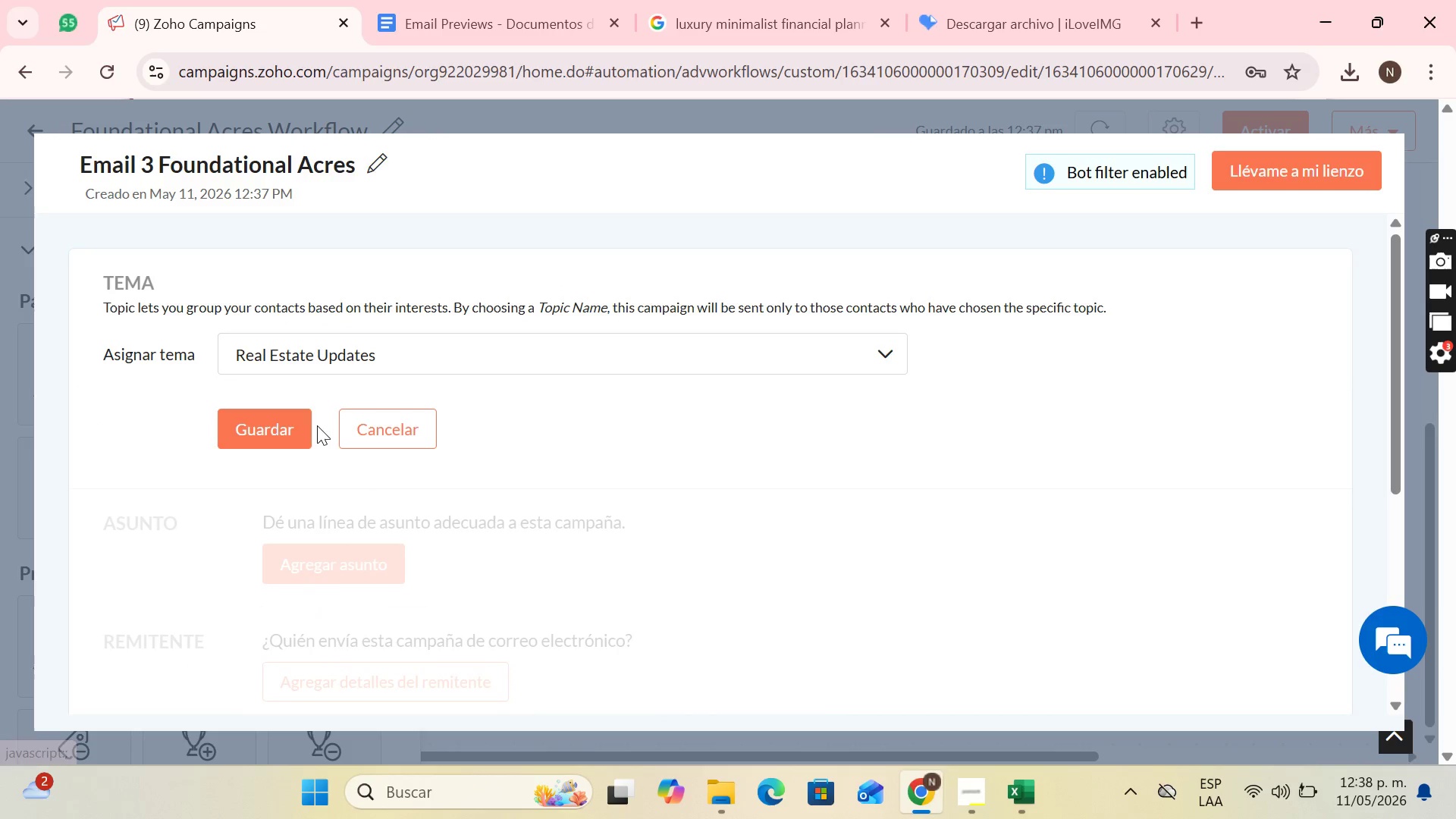 
scroll: coordinate [529, 448], scroll_direction: down, amount: 3.0
 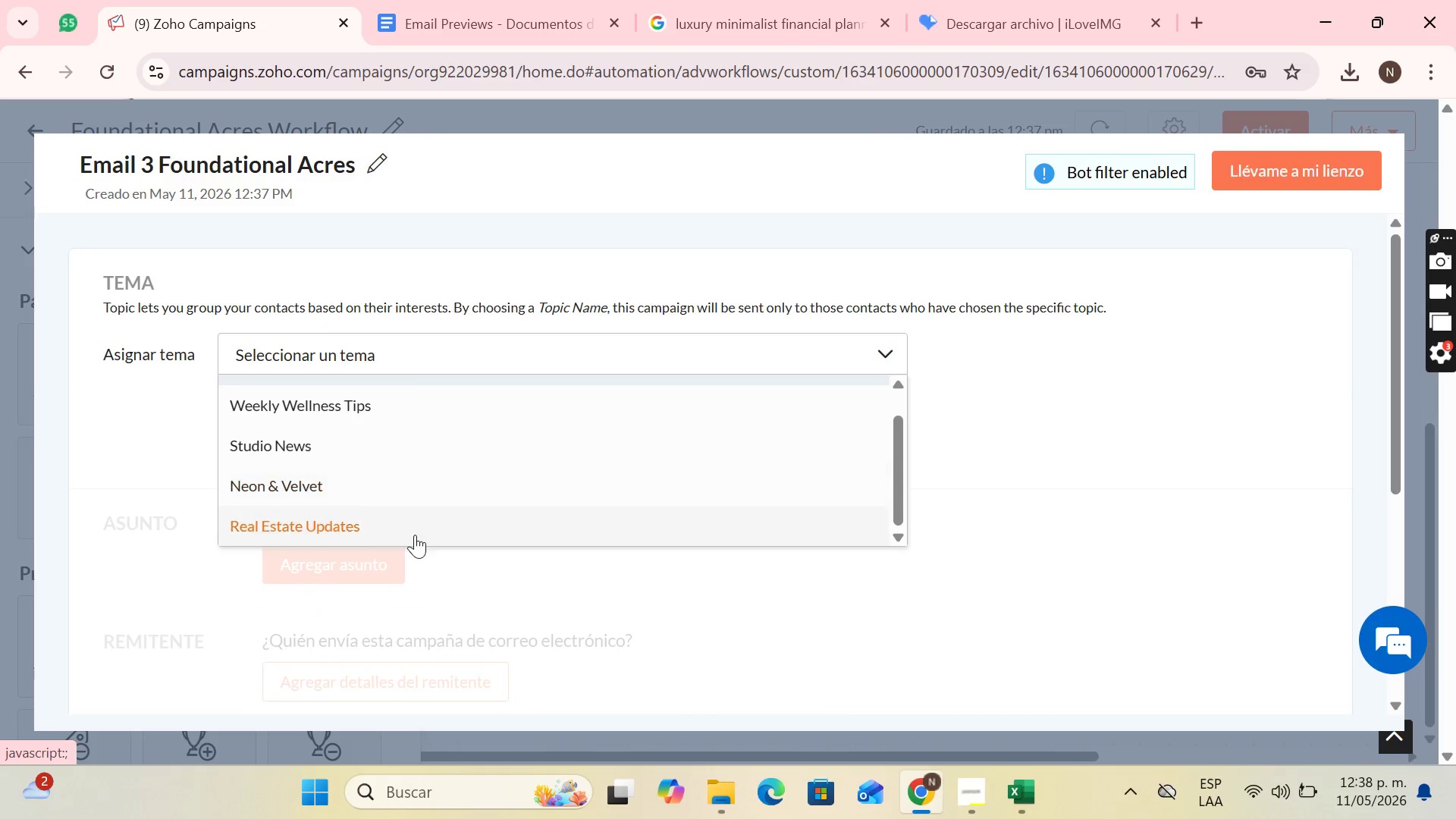 
left_click([294, 424])
 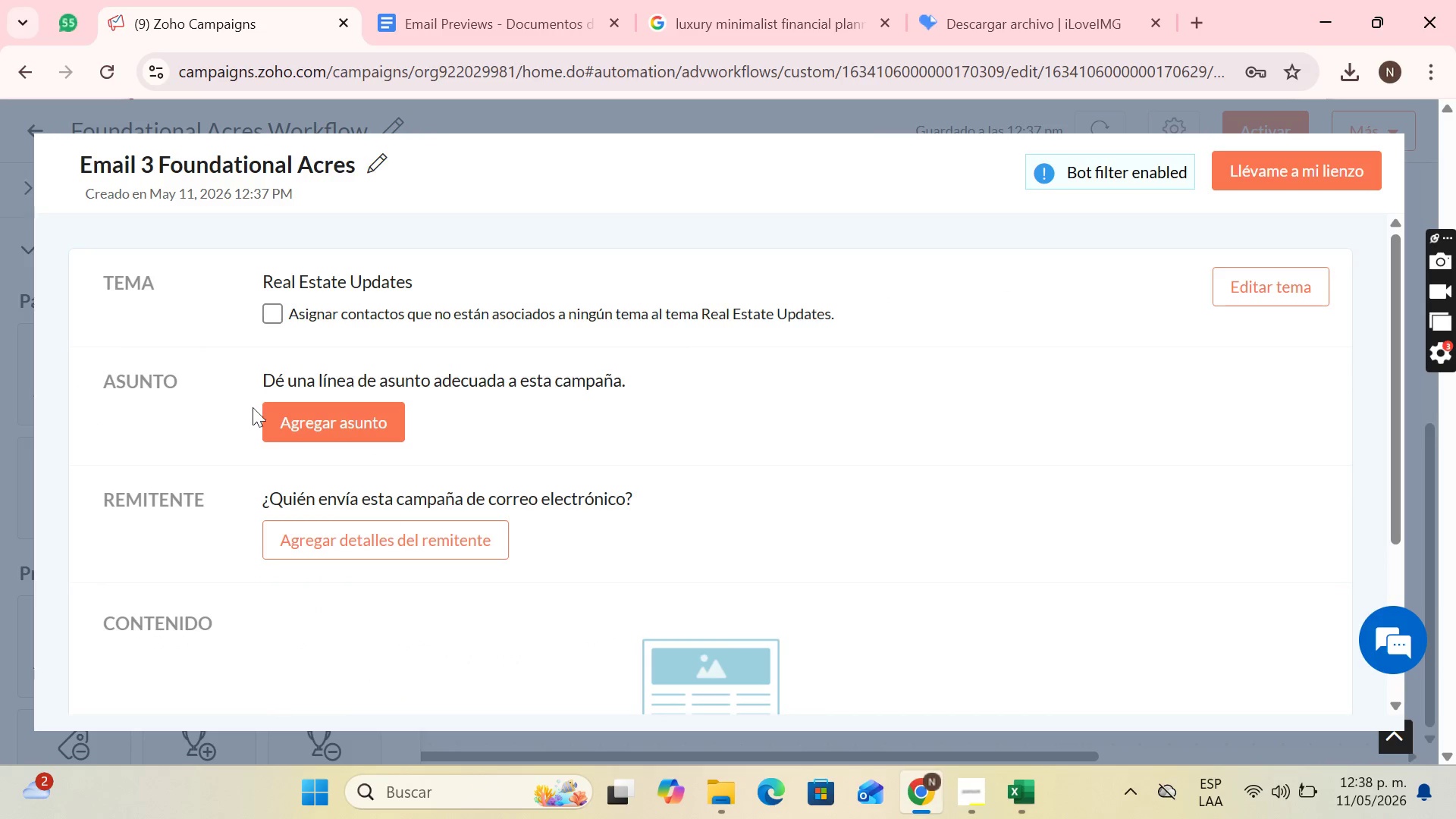 
left_click([289, 408])
 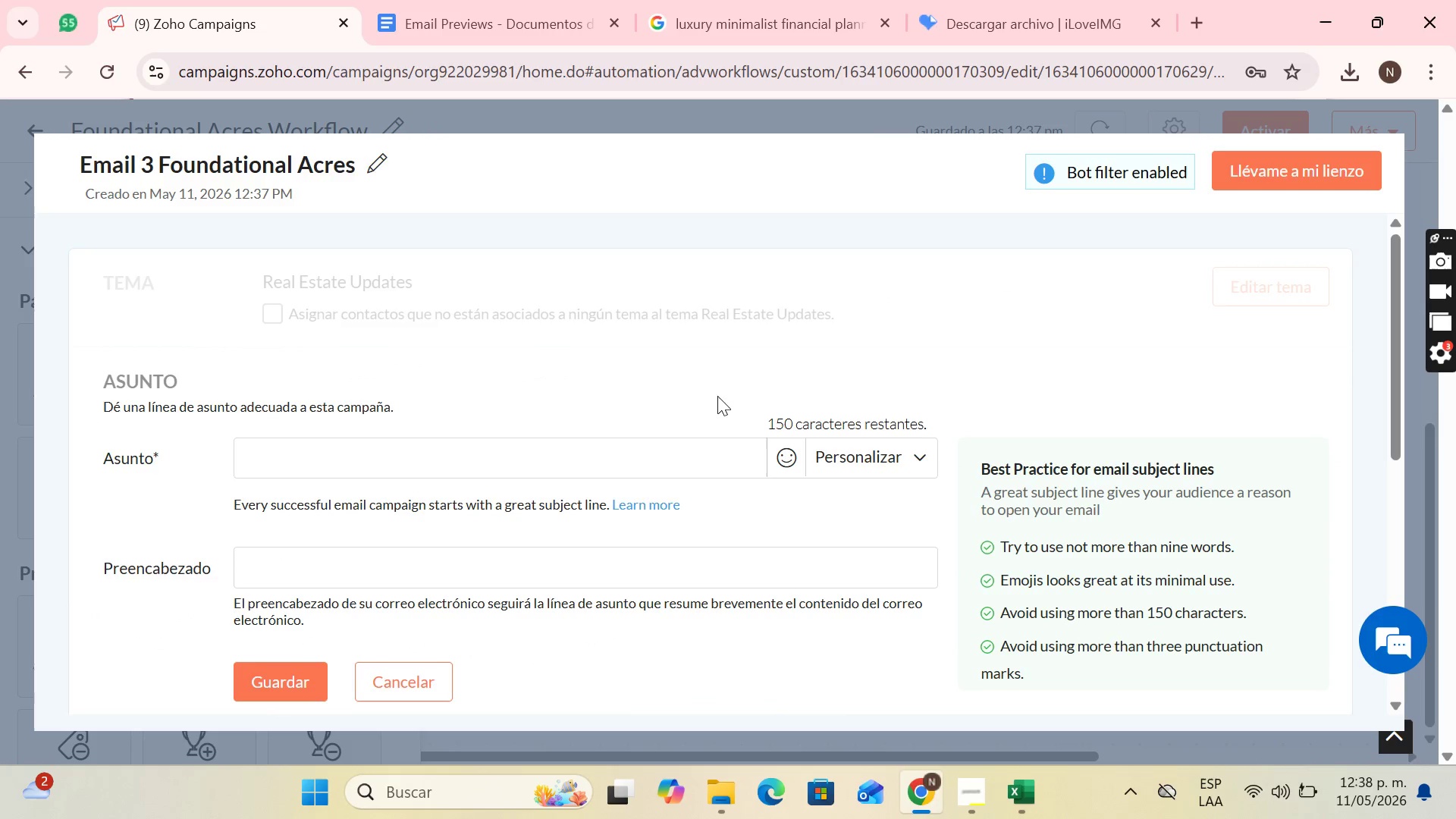 
left_click([612, 353])
 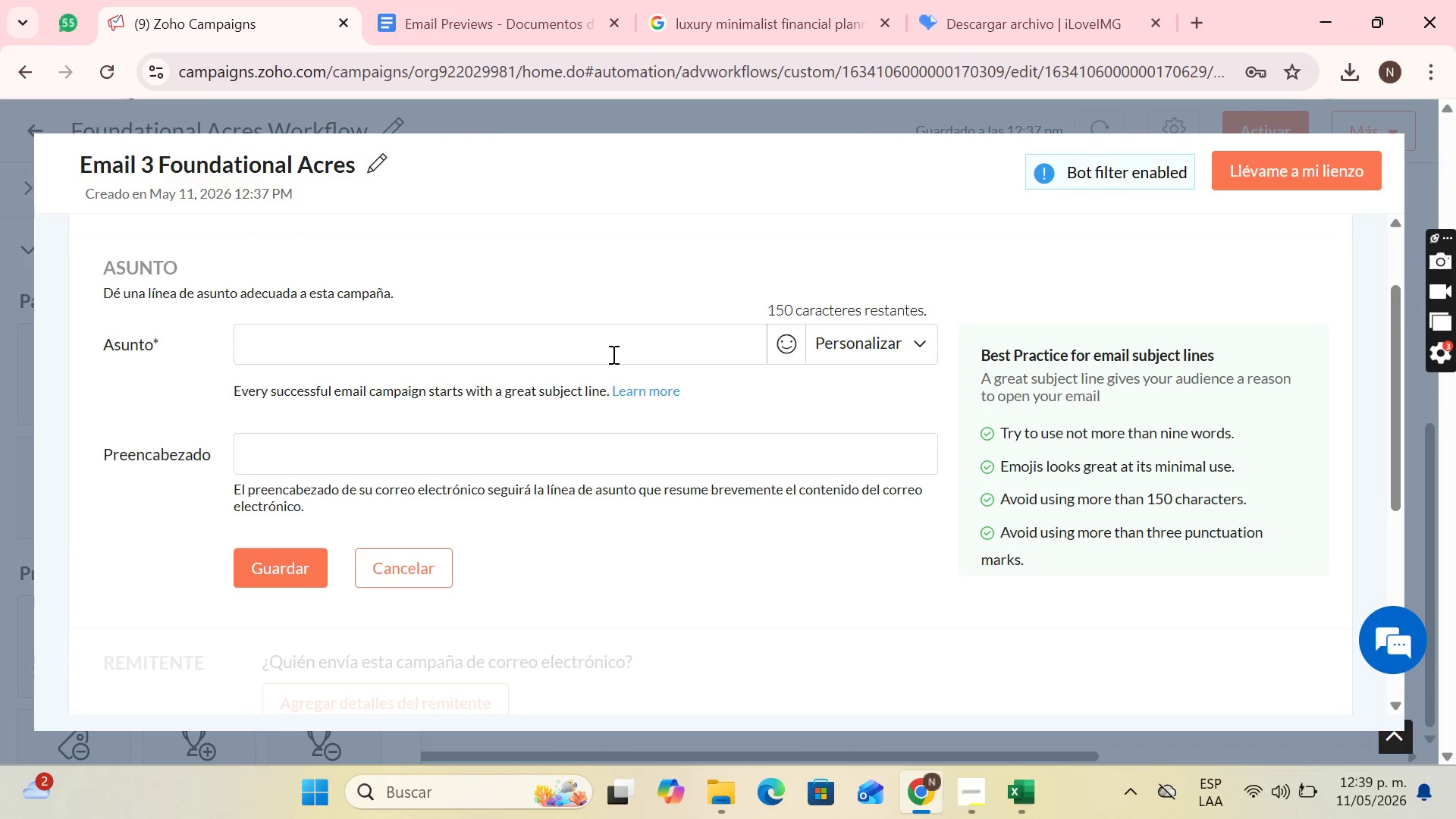 
scroll: coordinate [720, 398], scroll_direction: down, amount: 1.0
 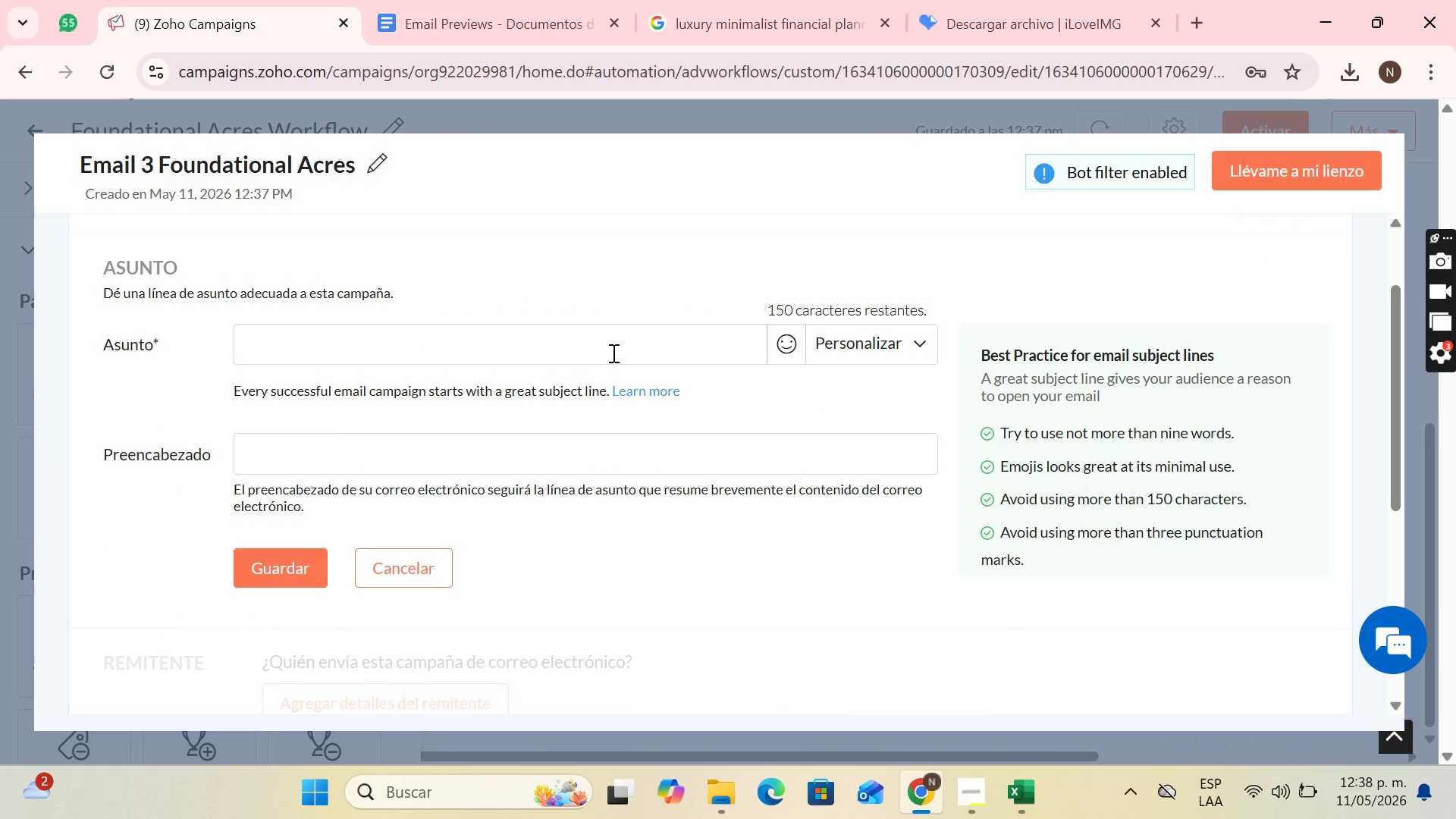 
wait(73.31)
 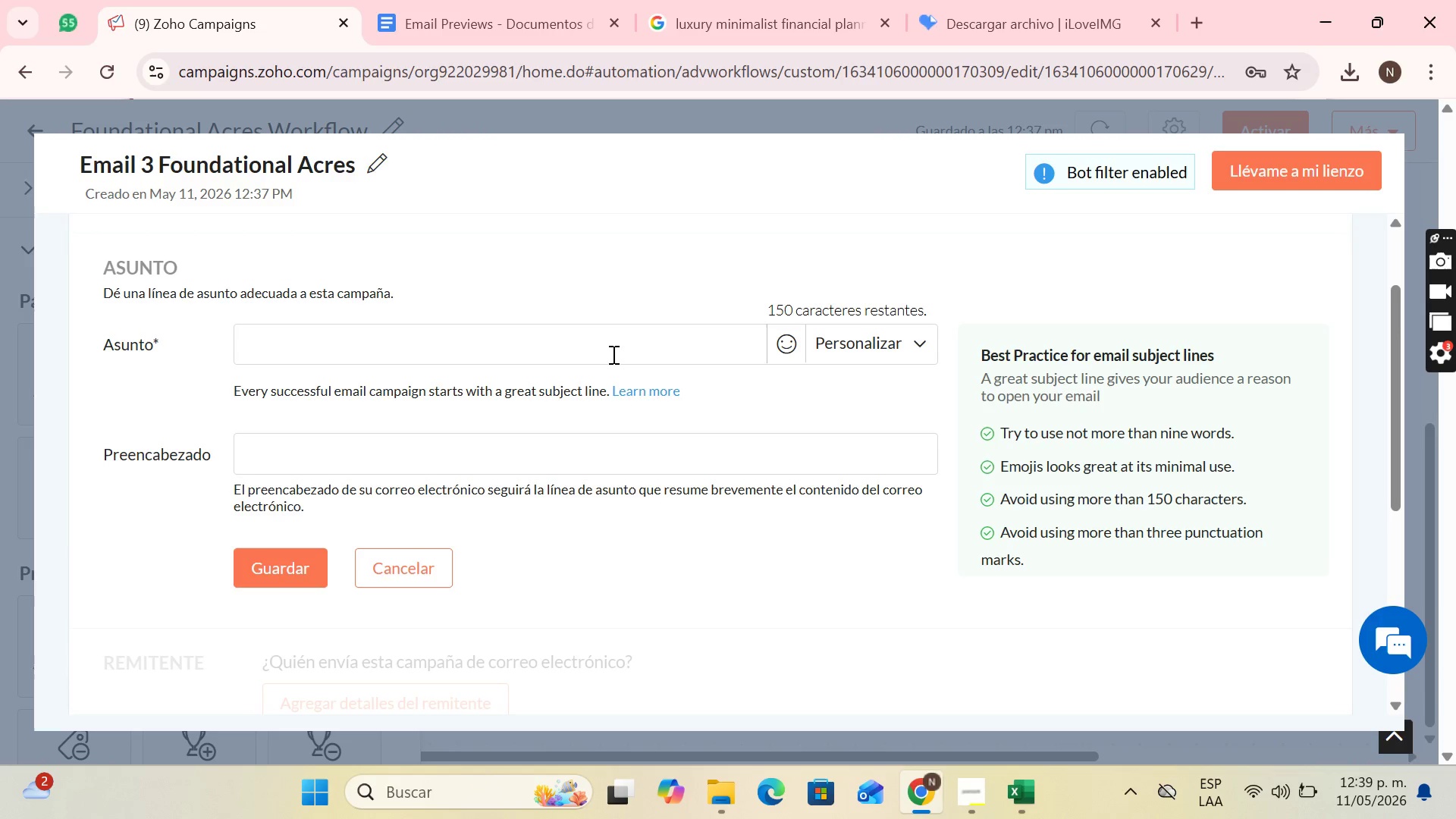 
left_click([875, 344])
 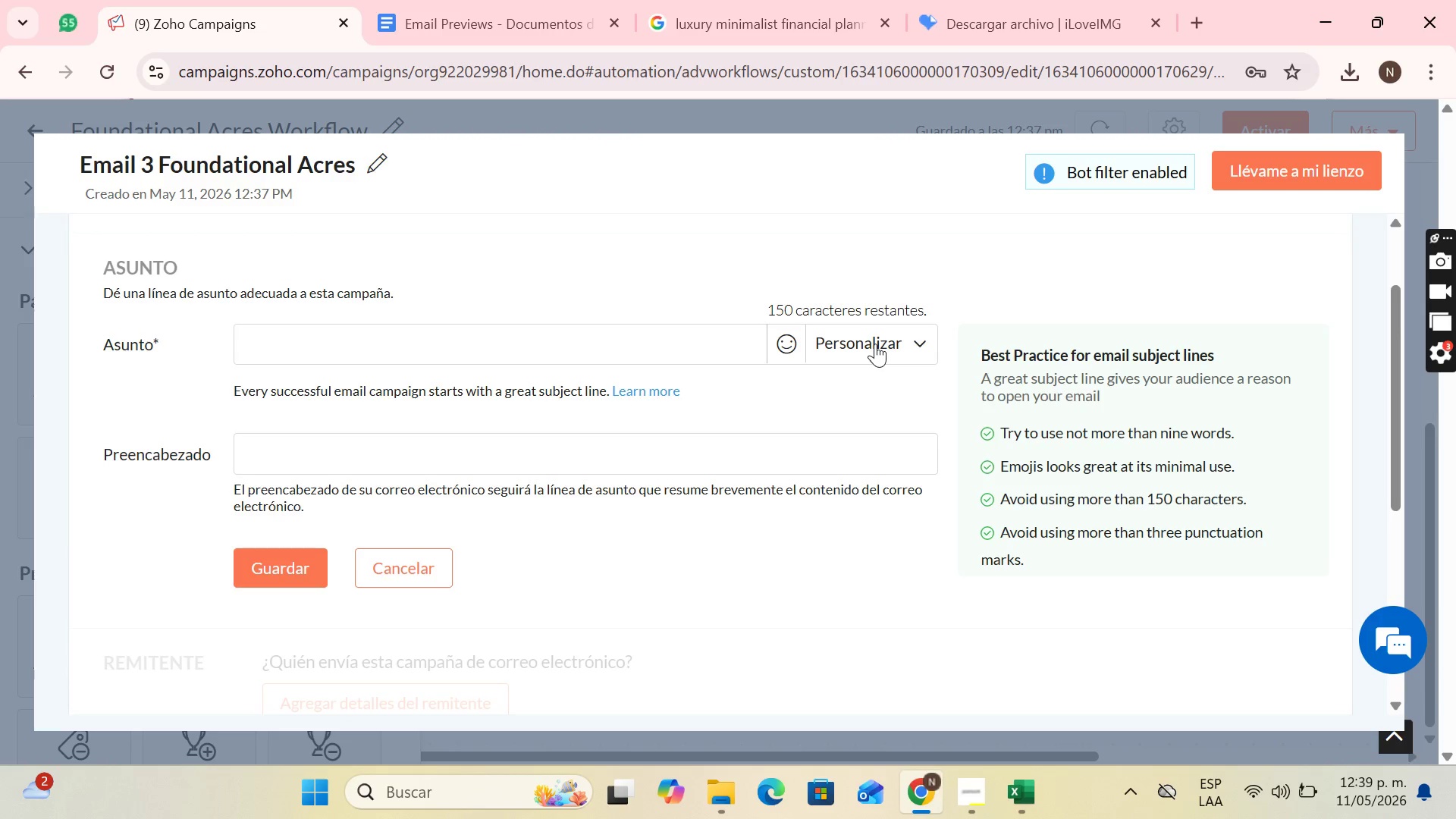 
mouse_move([858, 332])
 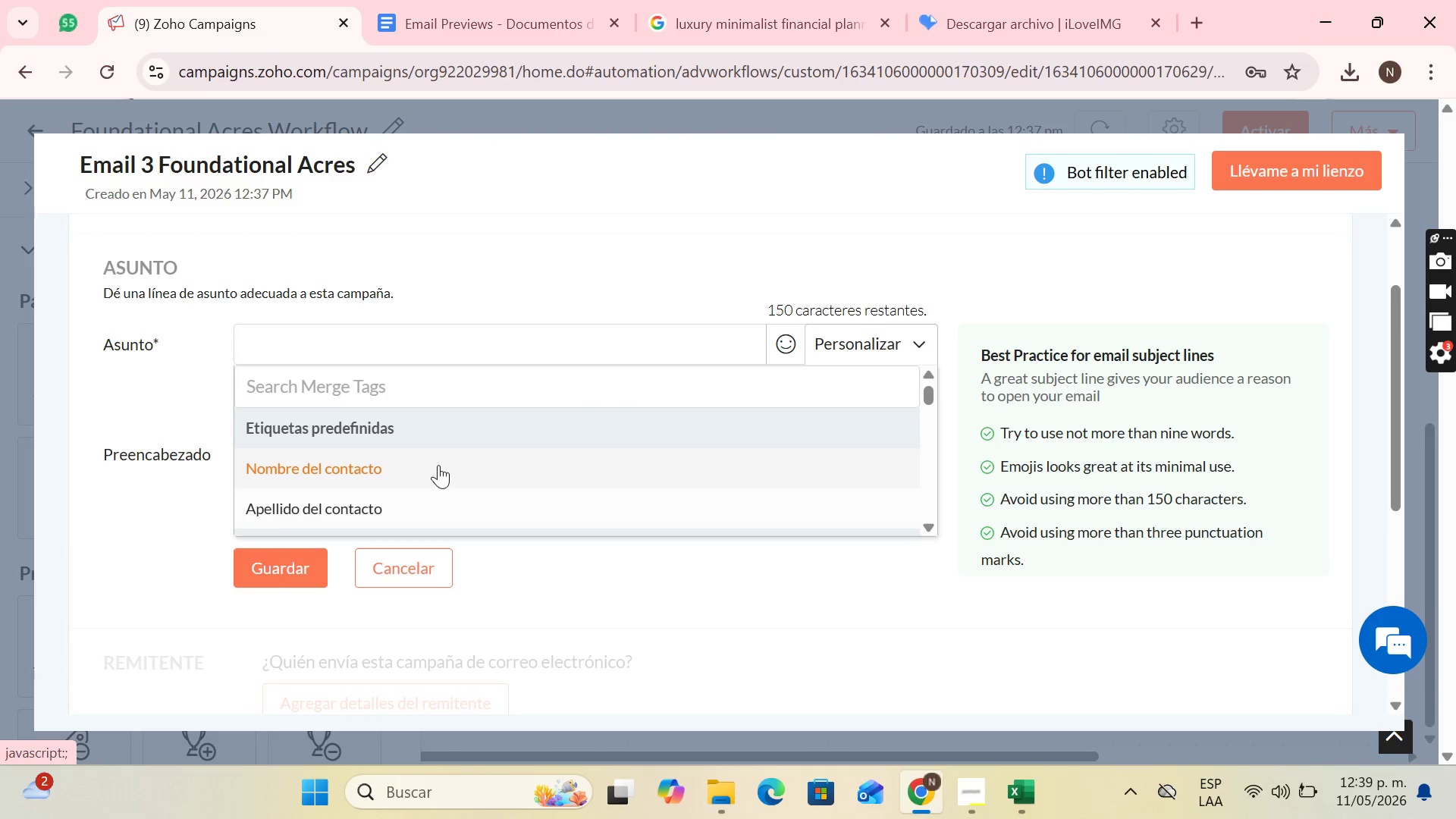 
left_click([429, 463])
 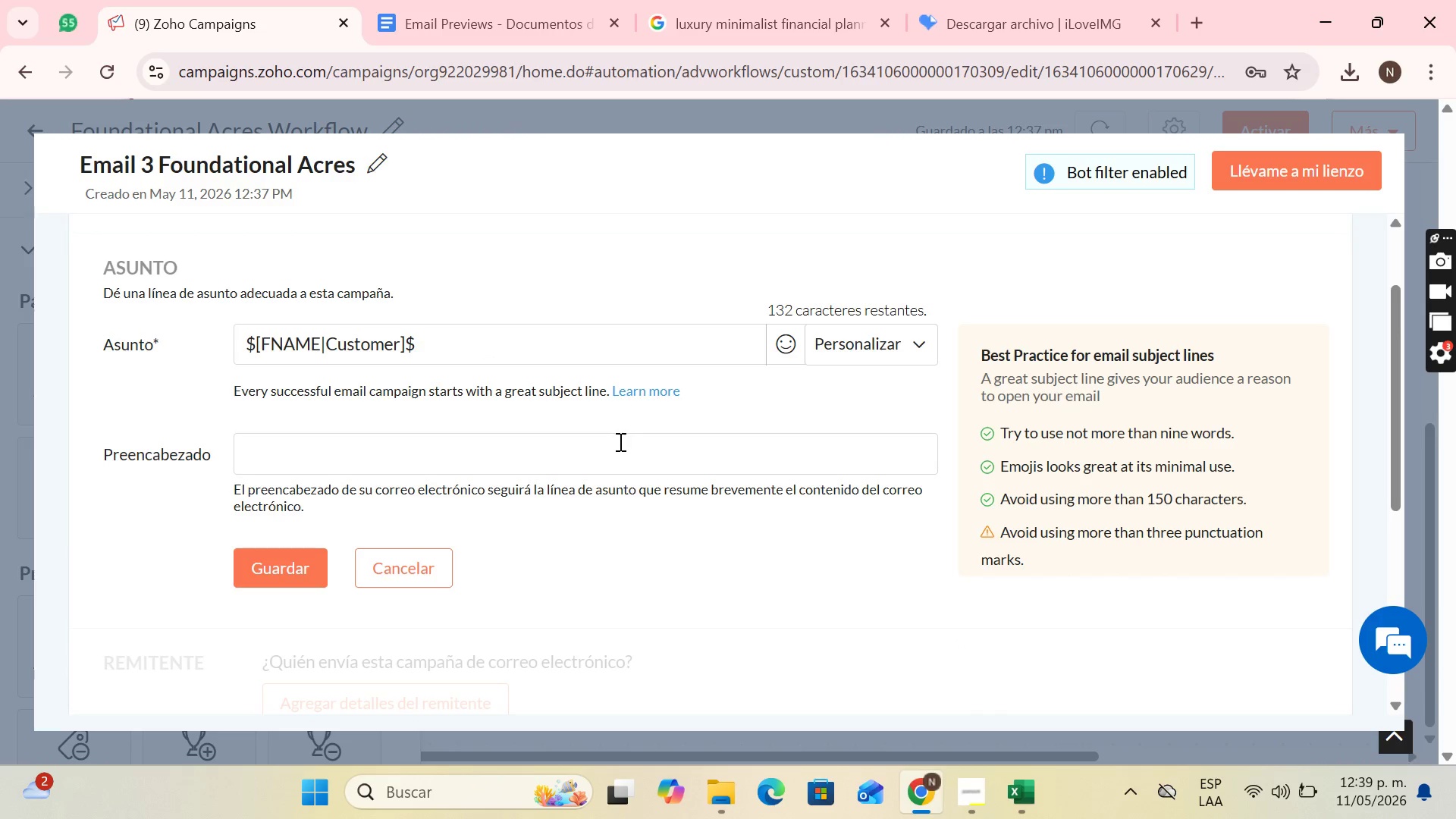 
wait(13.7)
 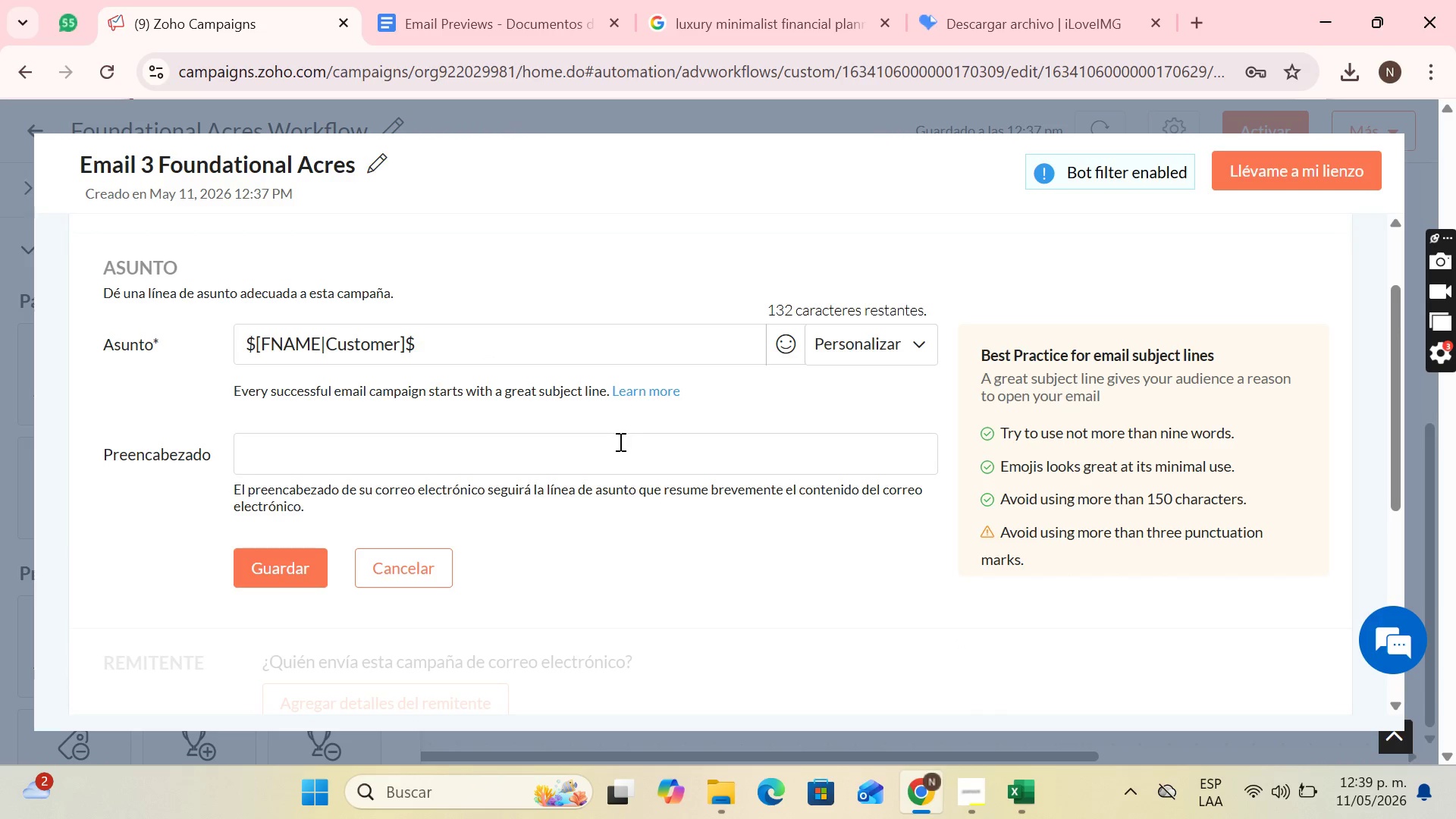 
left_click([242, 340])
 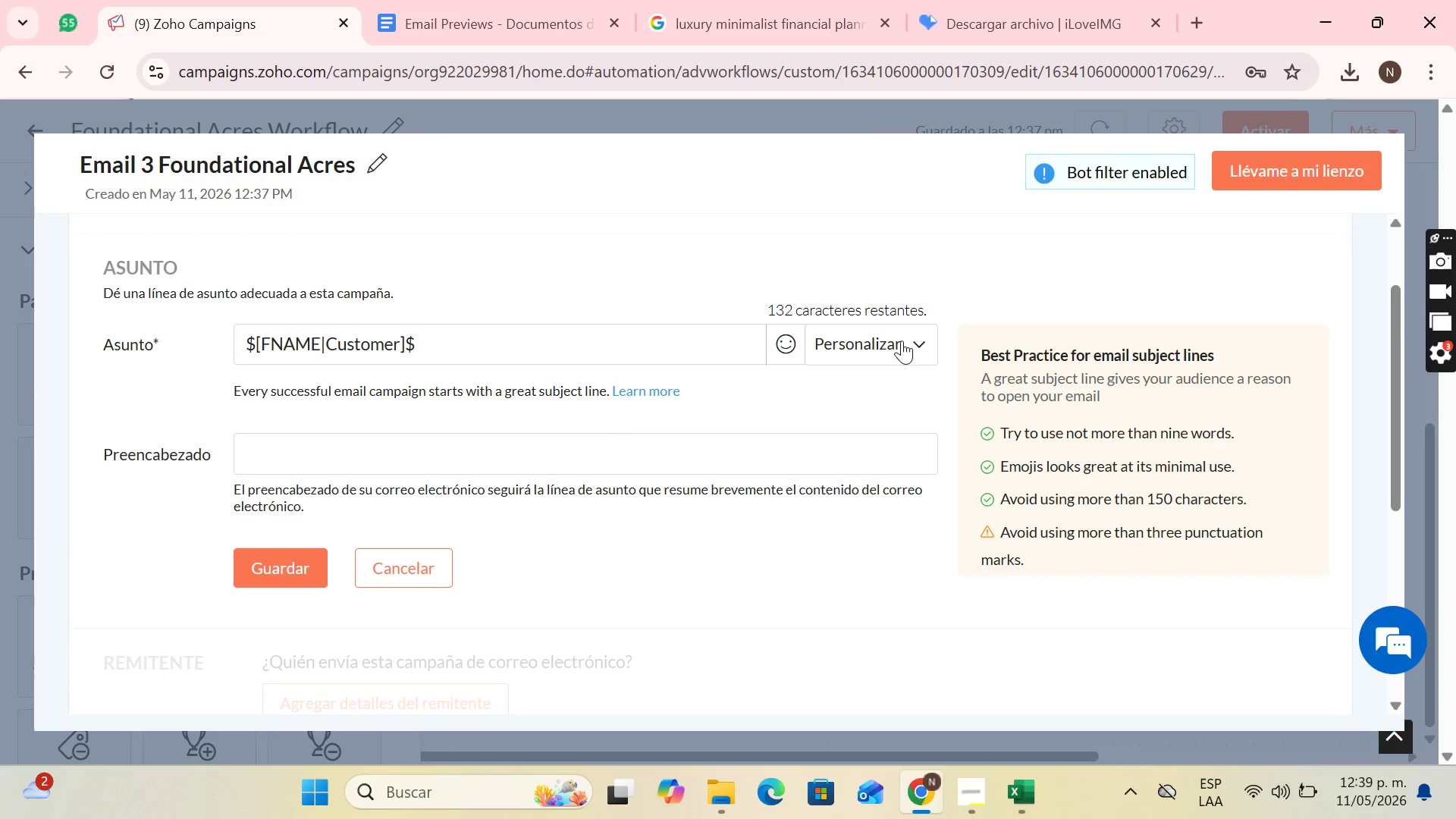 
left_click([843, 341])
 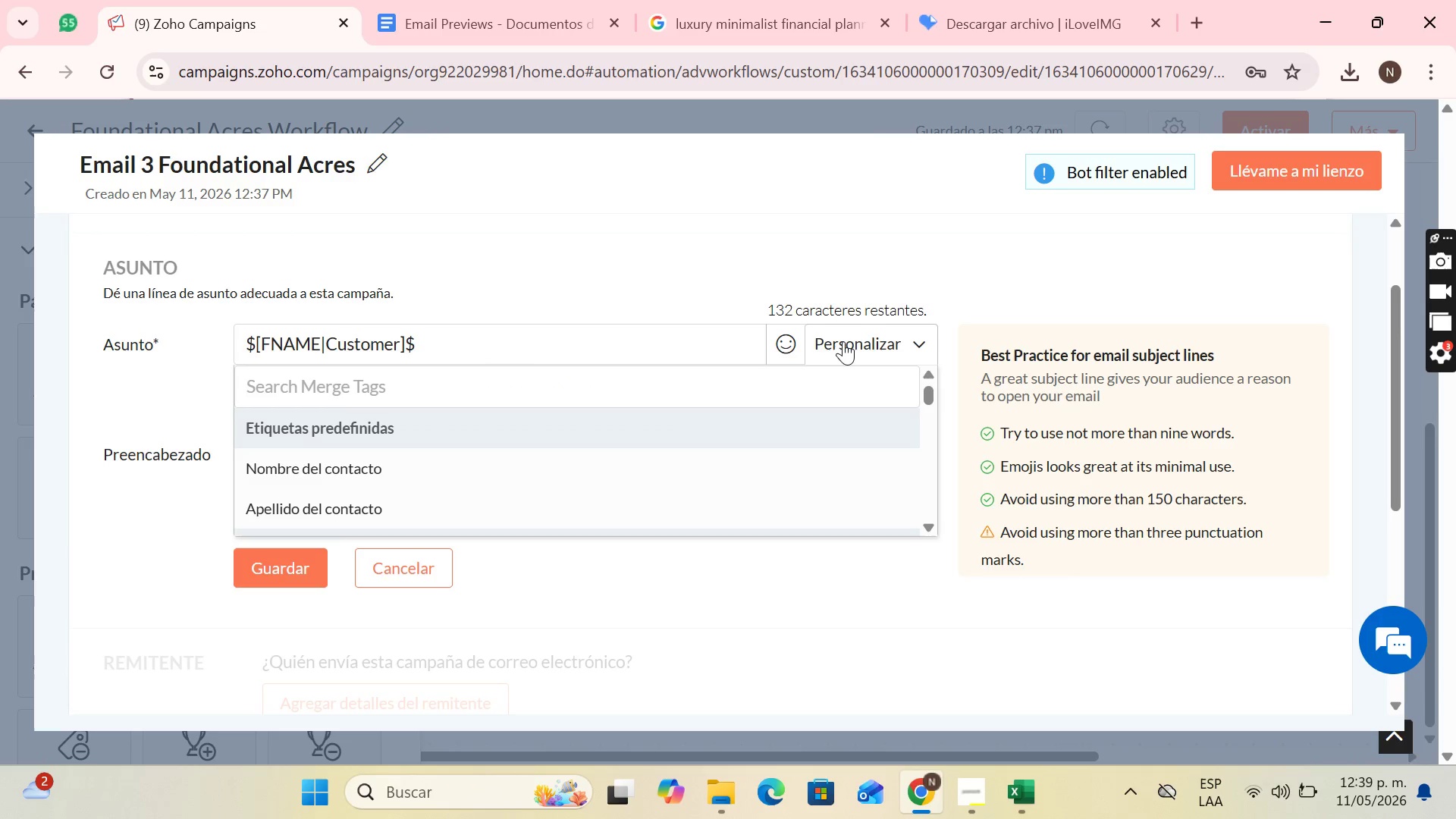 
left_click([843, 341])
 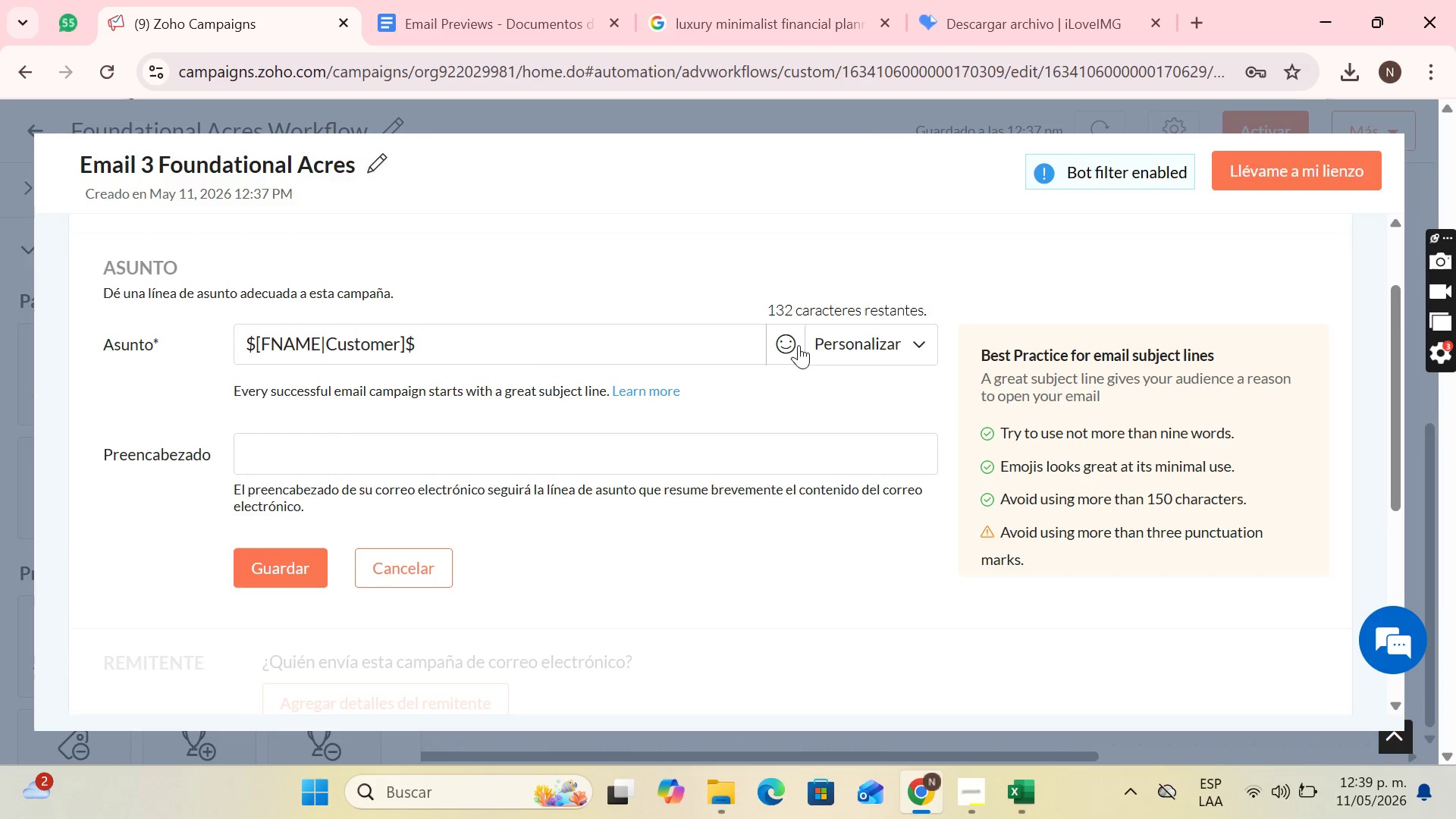 
left_click([790, 345])
 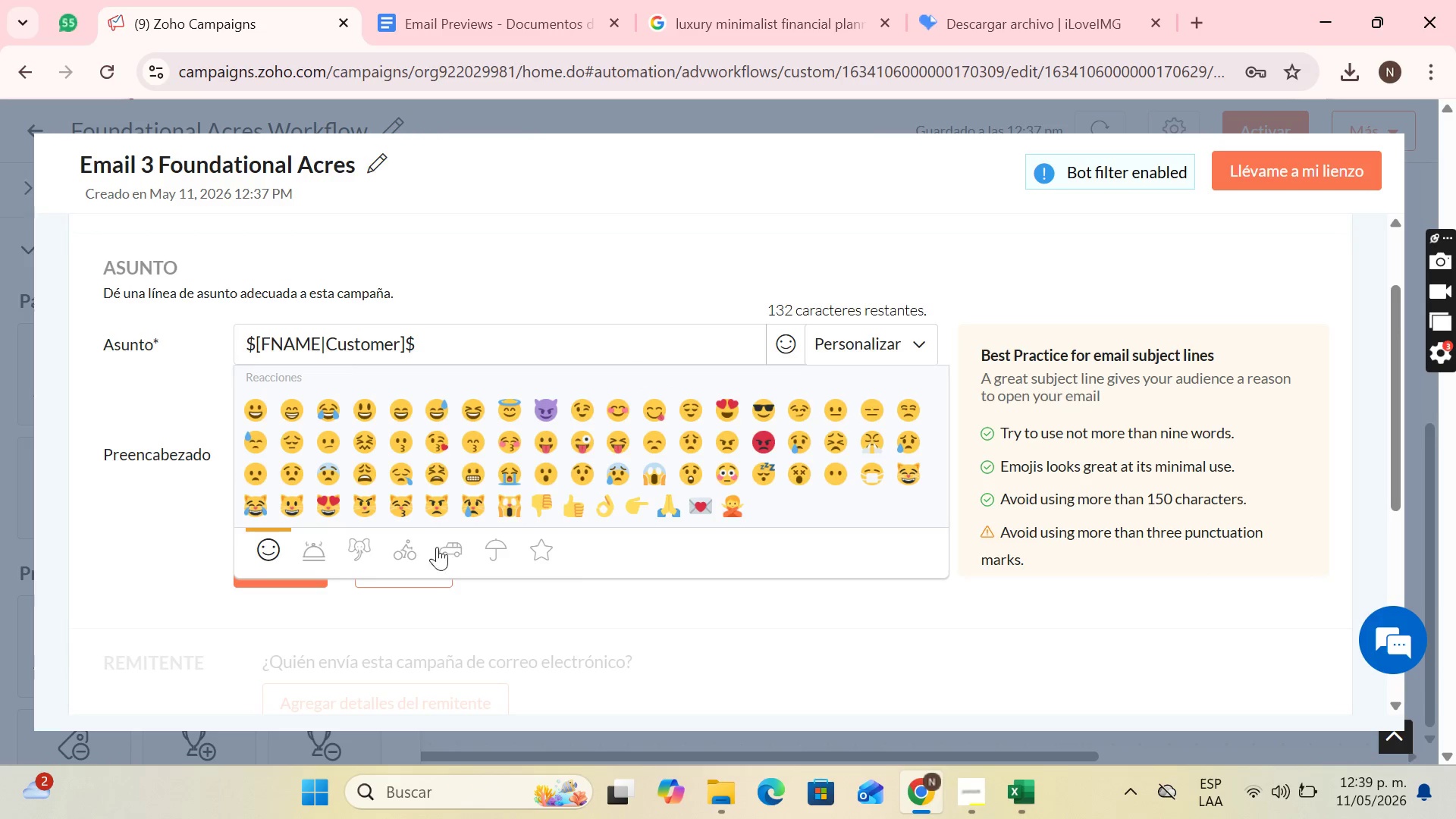 
left_click([322, 547])
 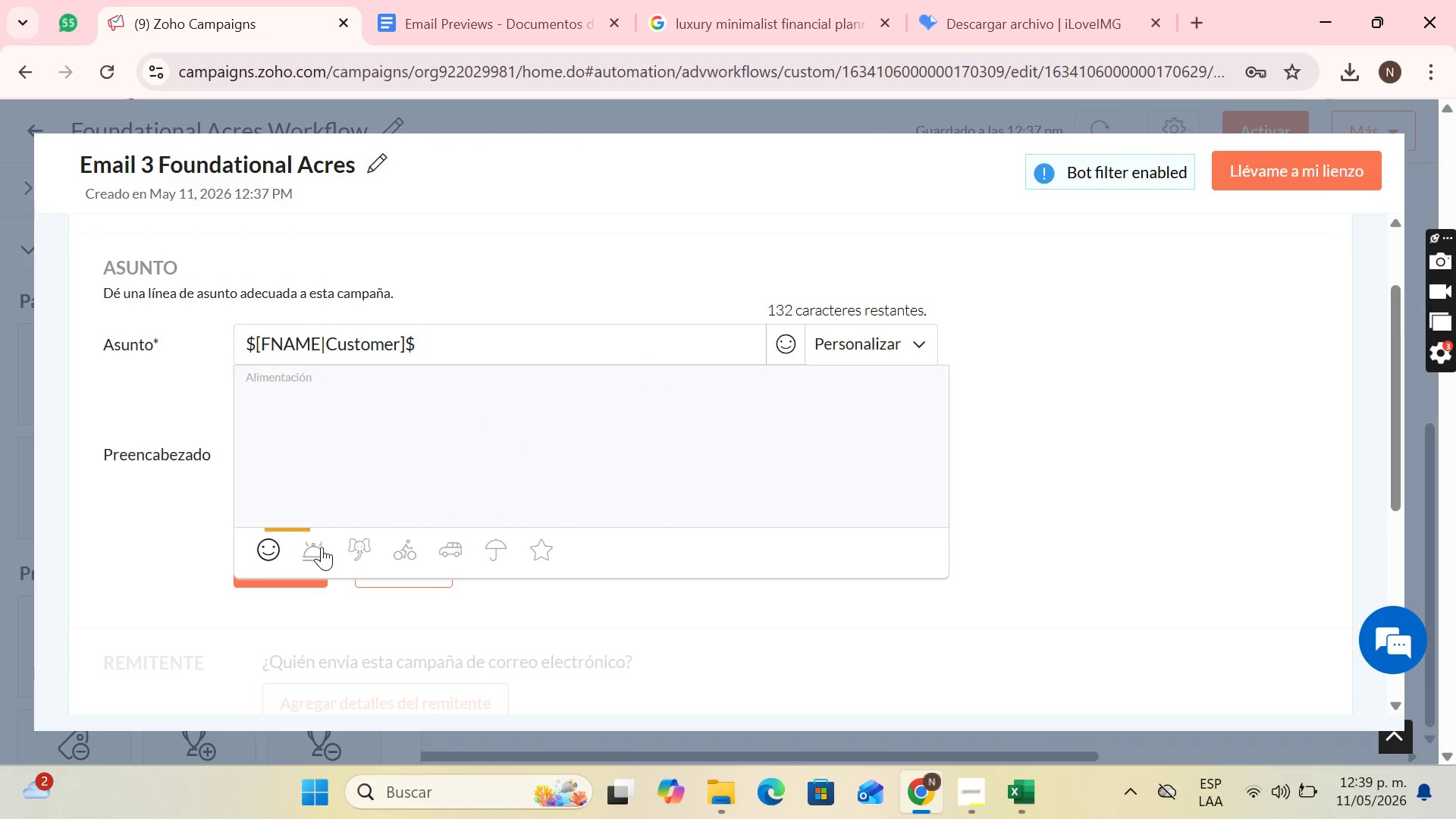 
mouse_move([340, 531])
 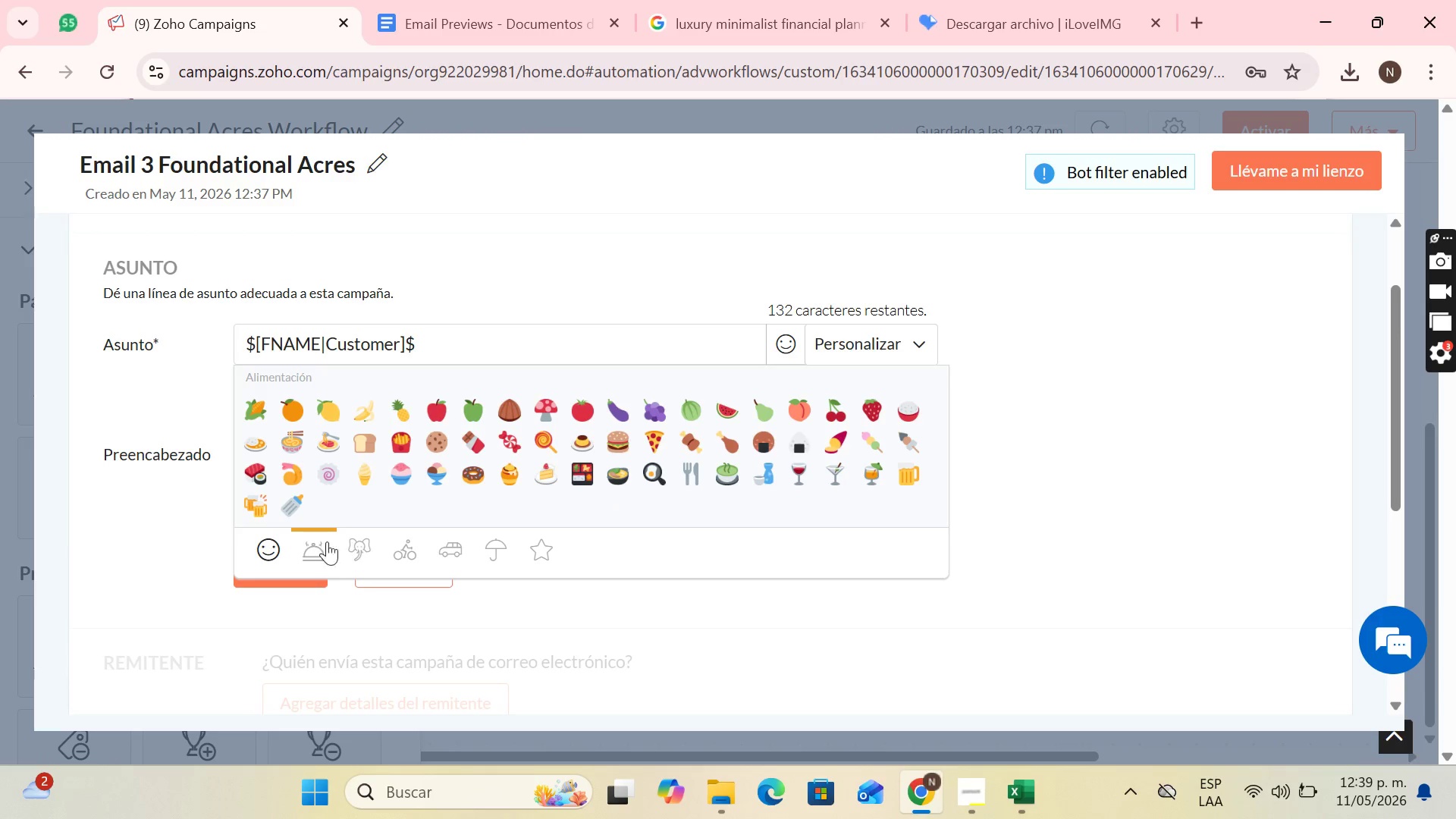 
left_click([356, 550])
 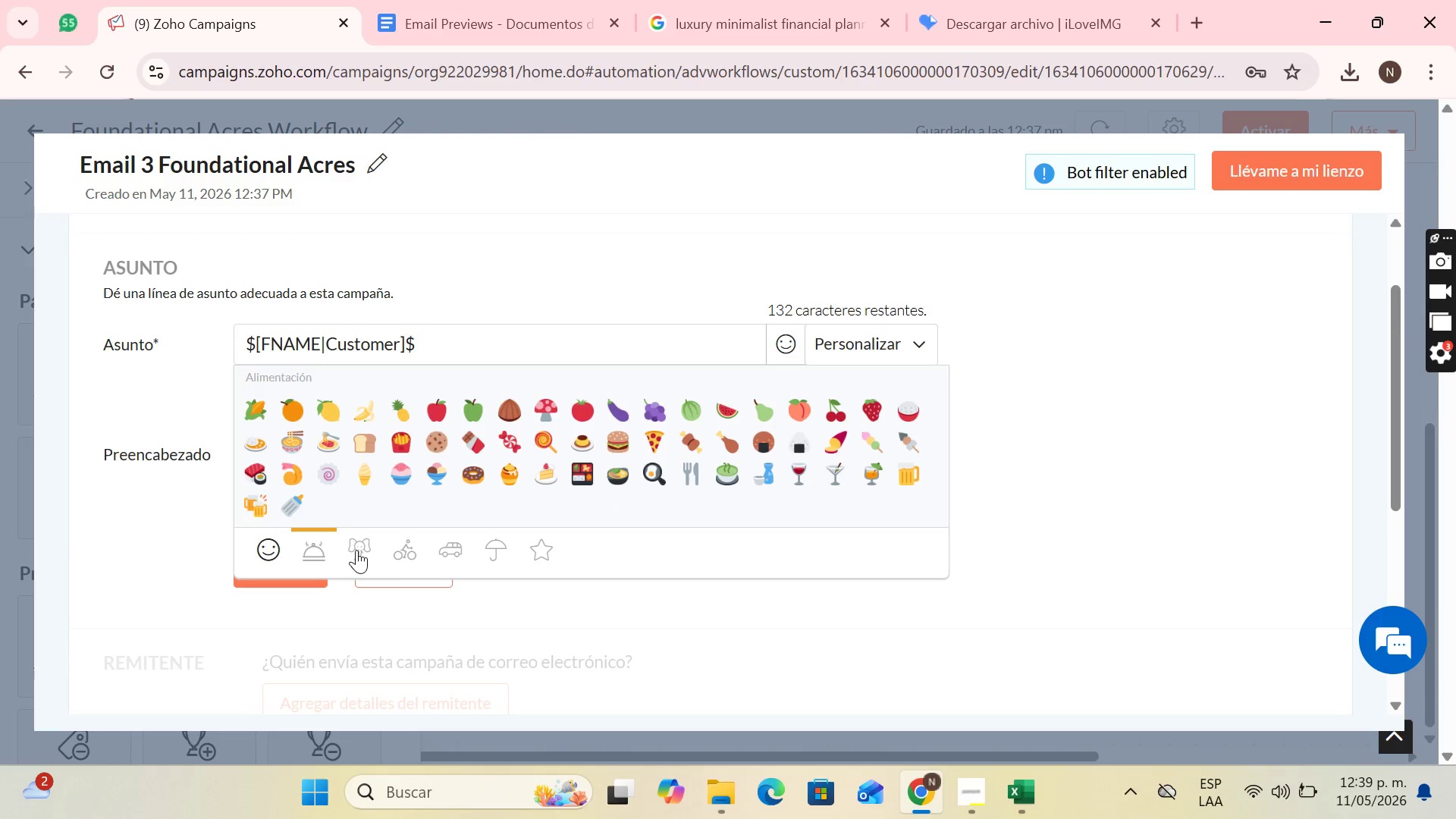 
mouse_move([364, 552])
 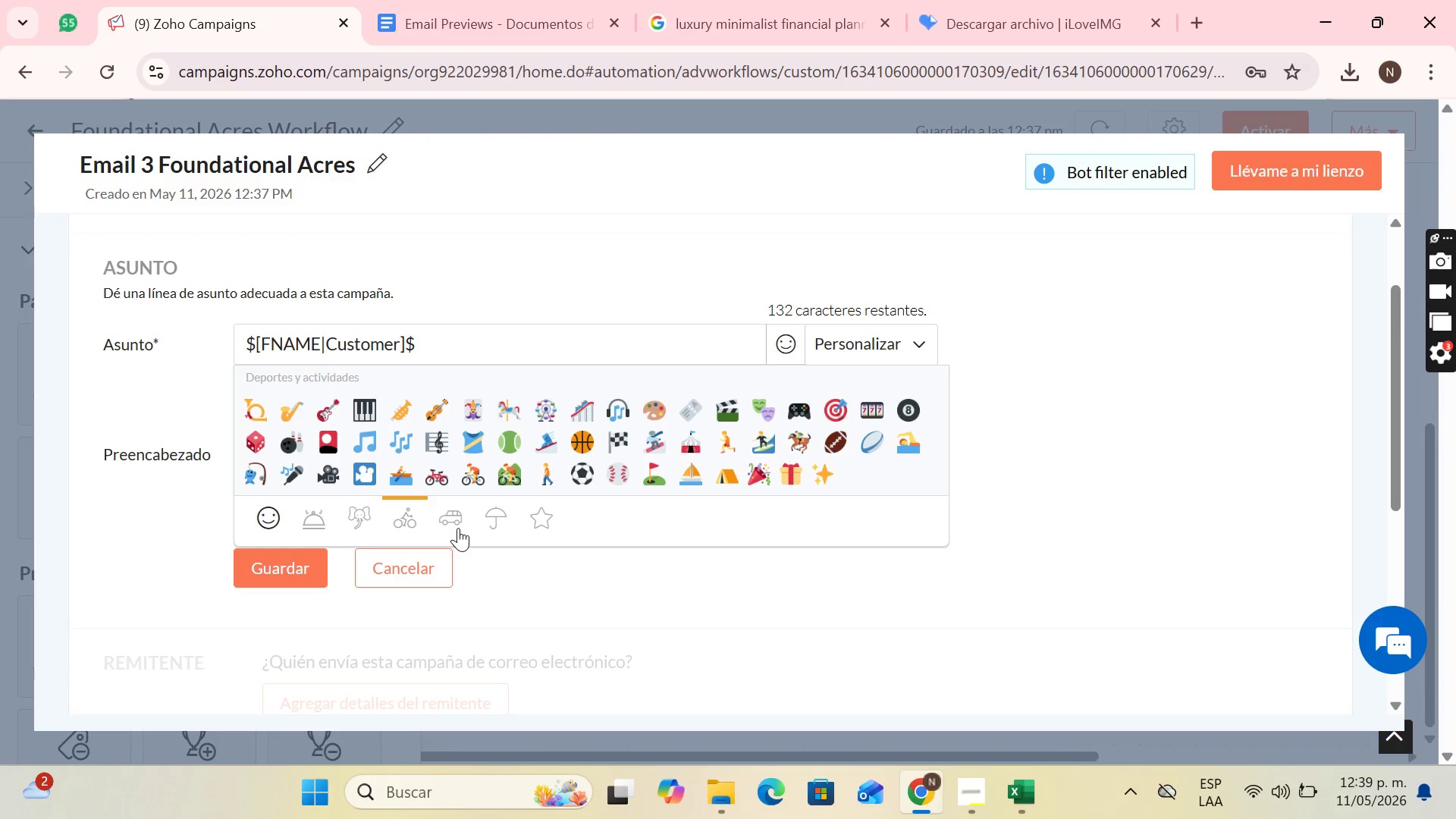 
left_click([456, 526])
 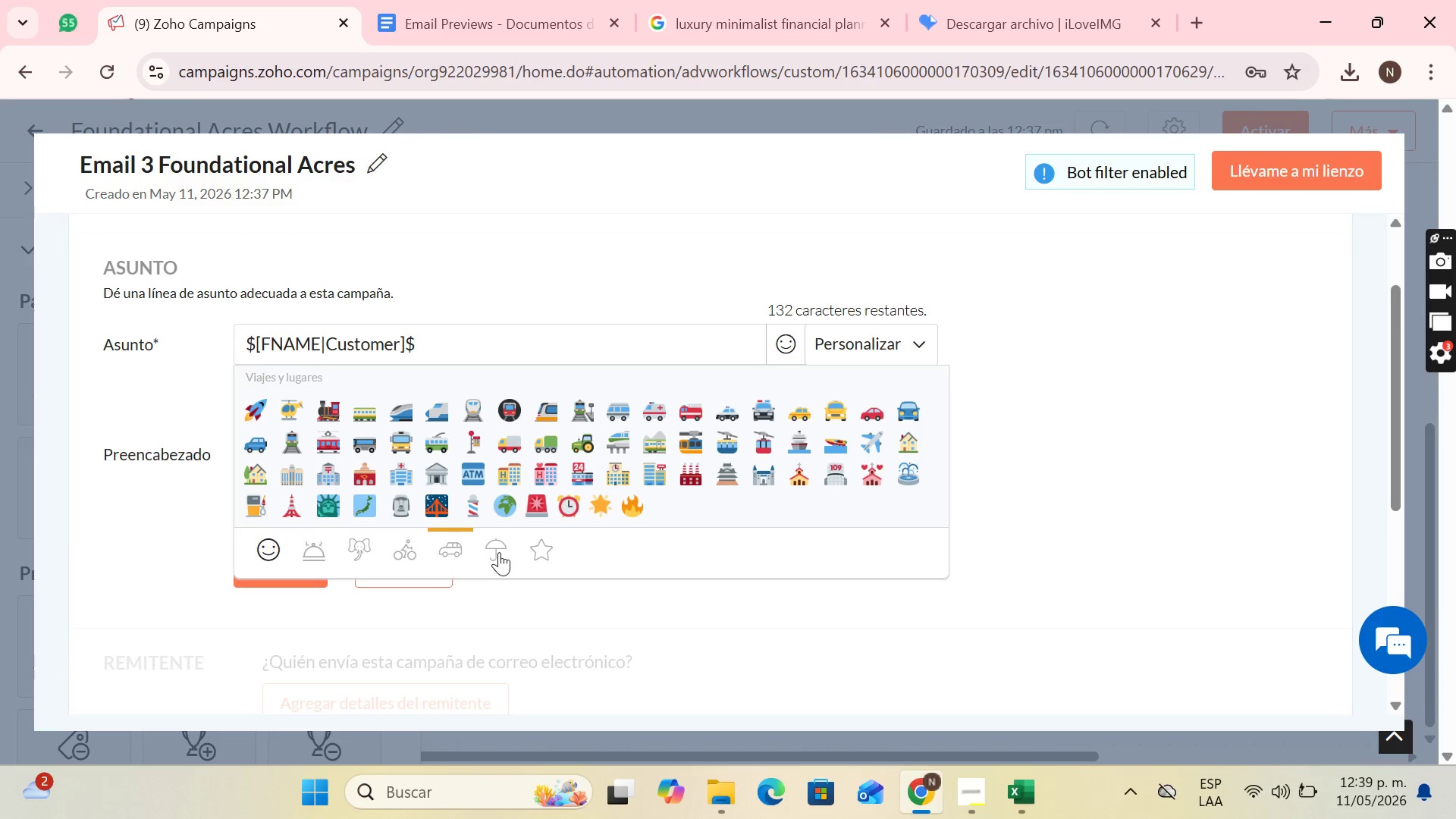 
left_click([499, 552])
 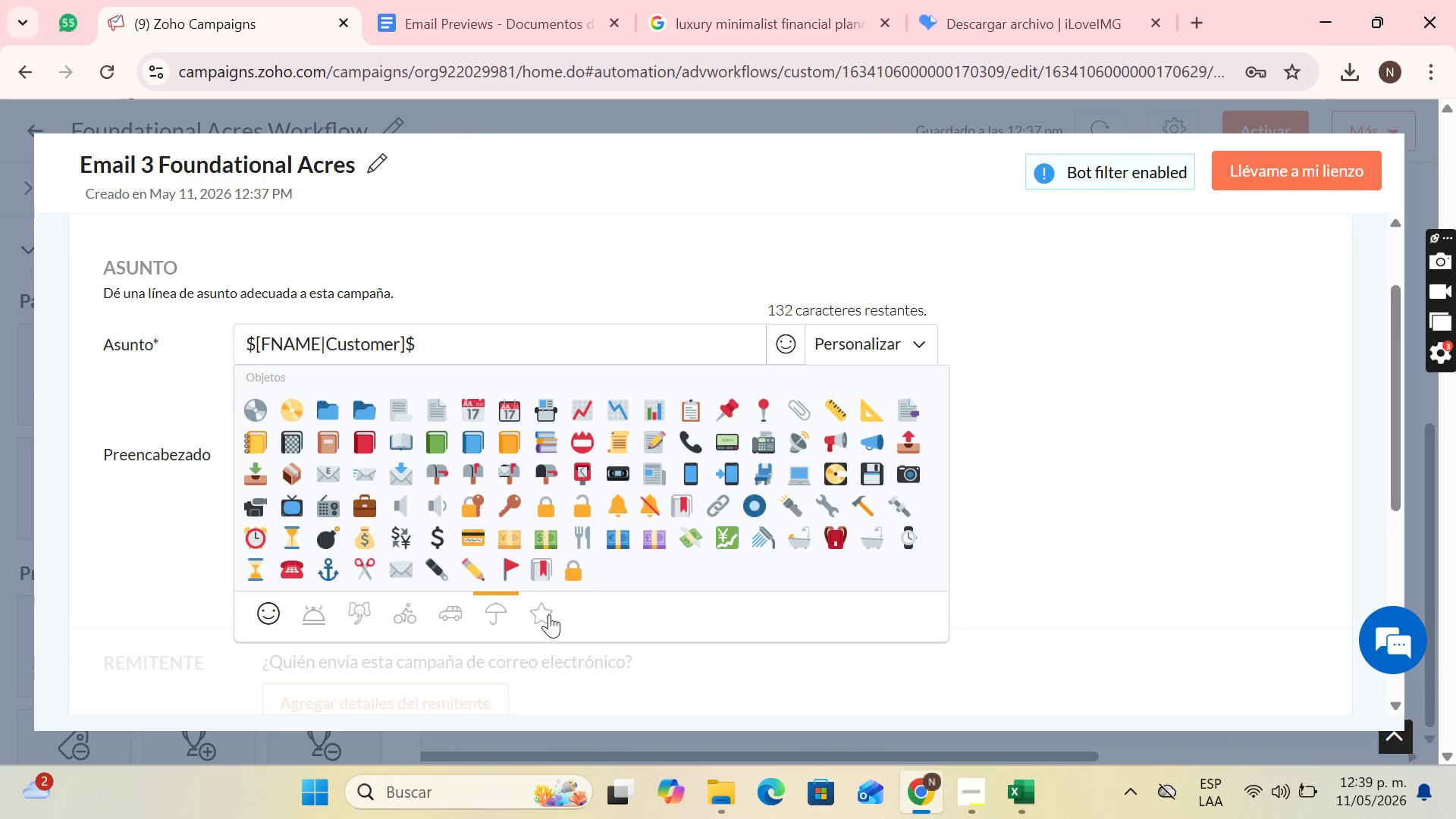 
left_click([549, 615])
 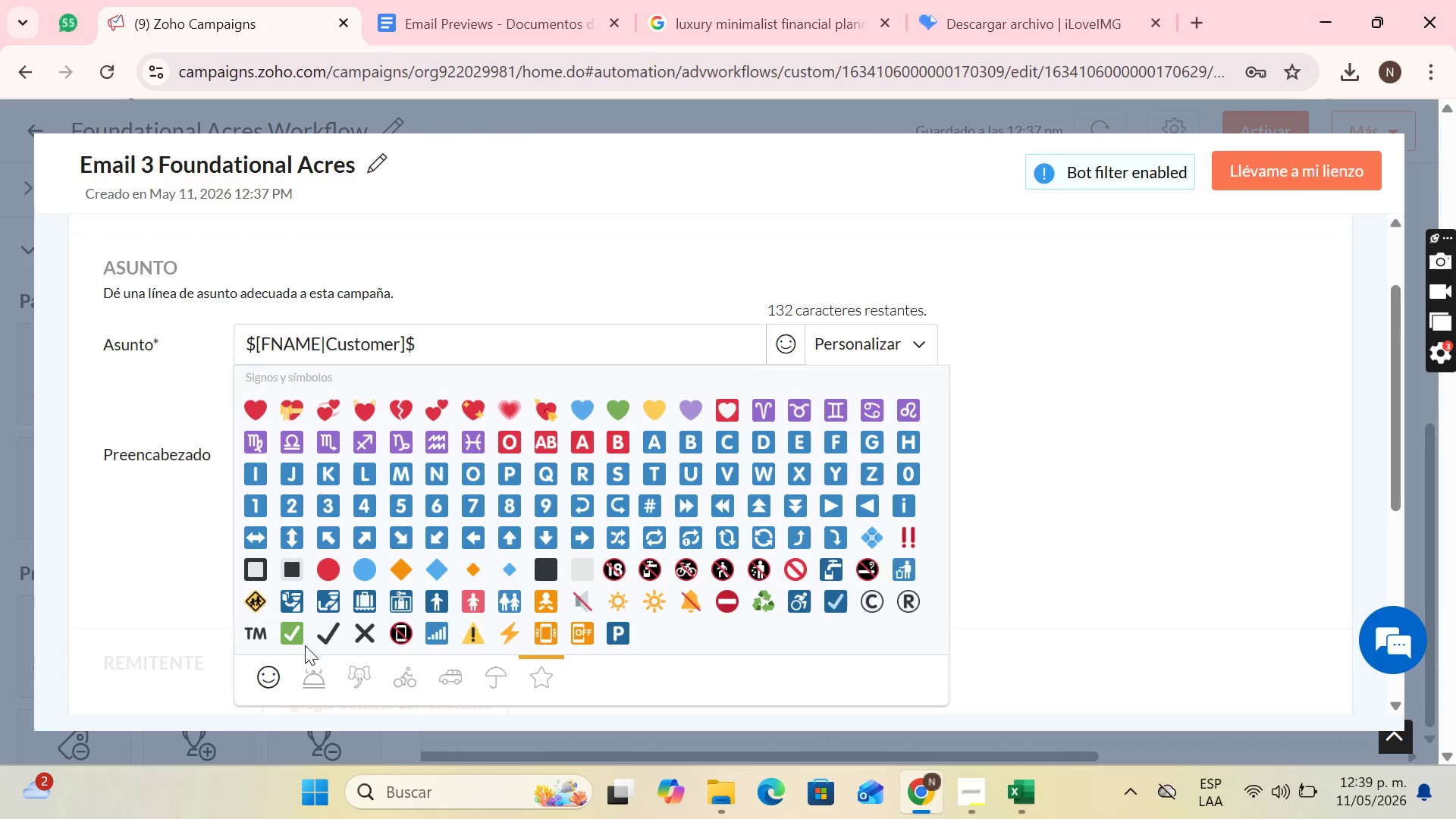 
left_click([313, 676])
 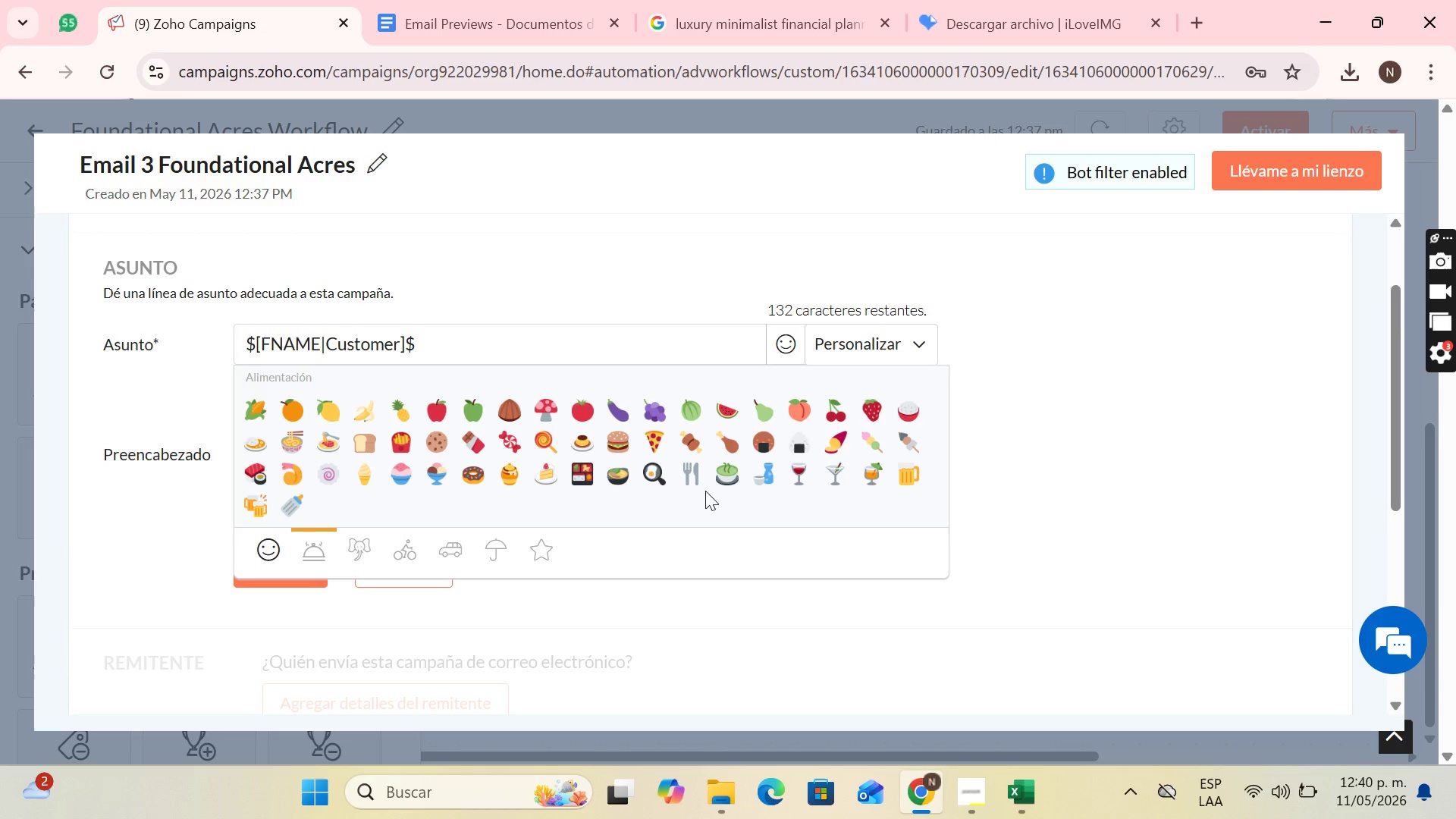 
wait(21.28)
 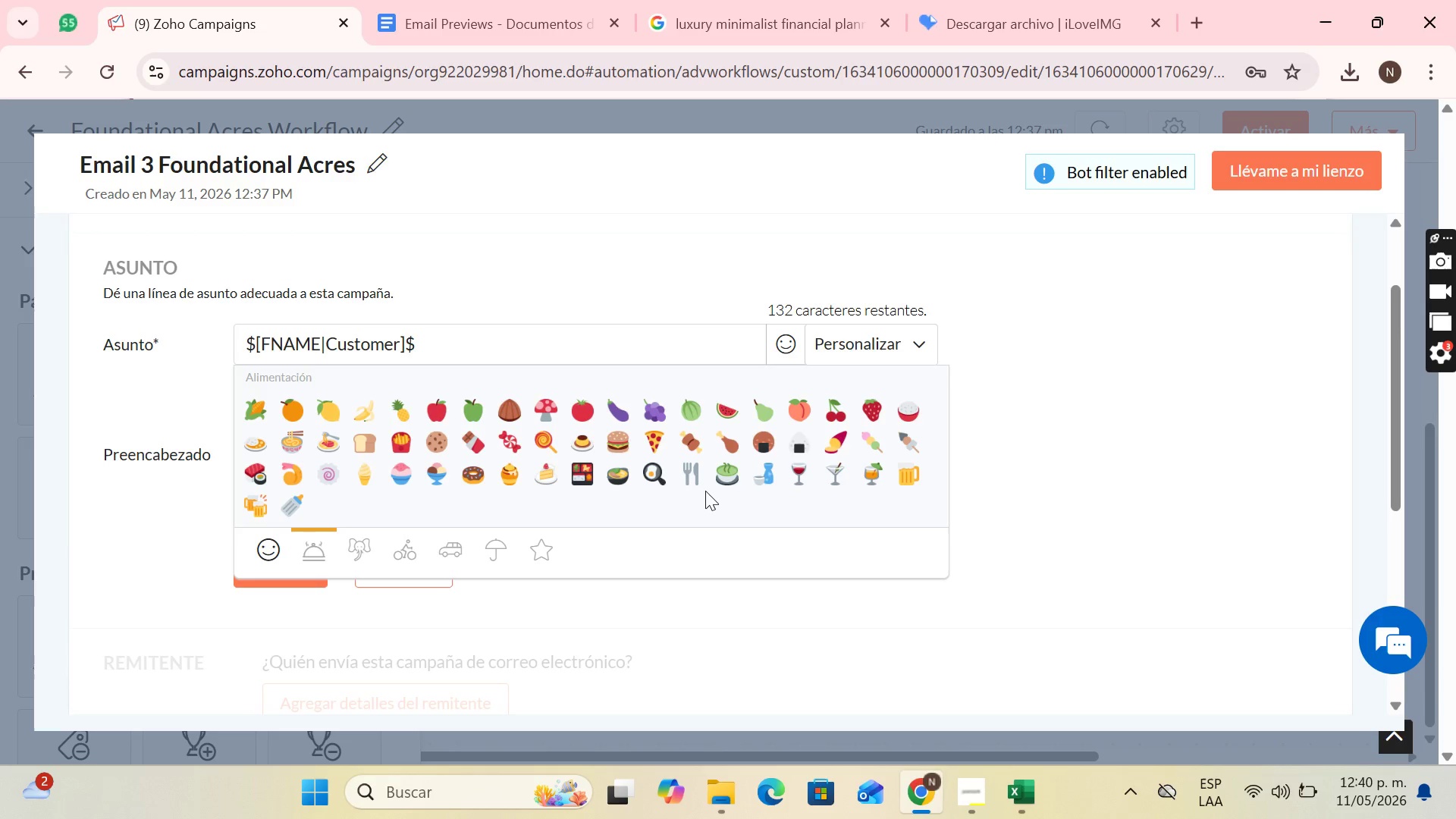 
left_click([281, 555])
 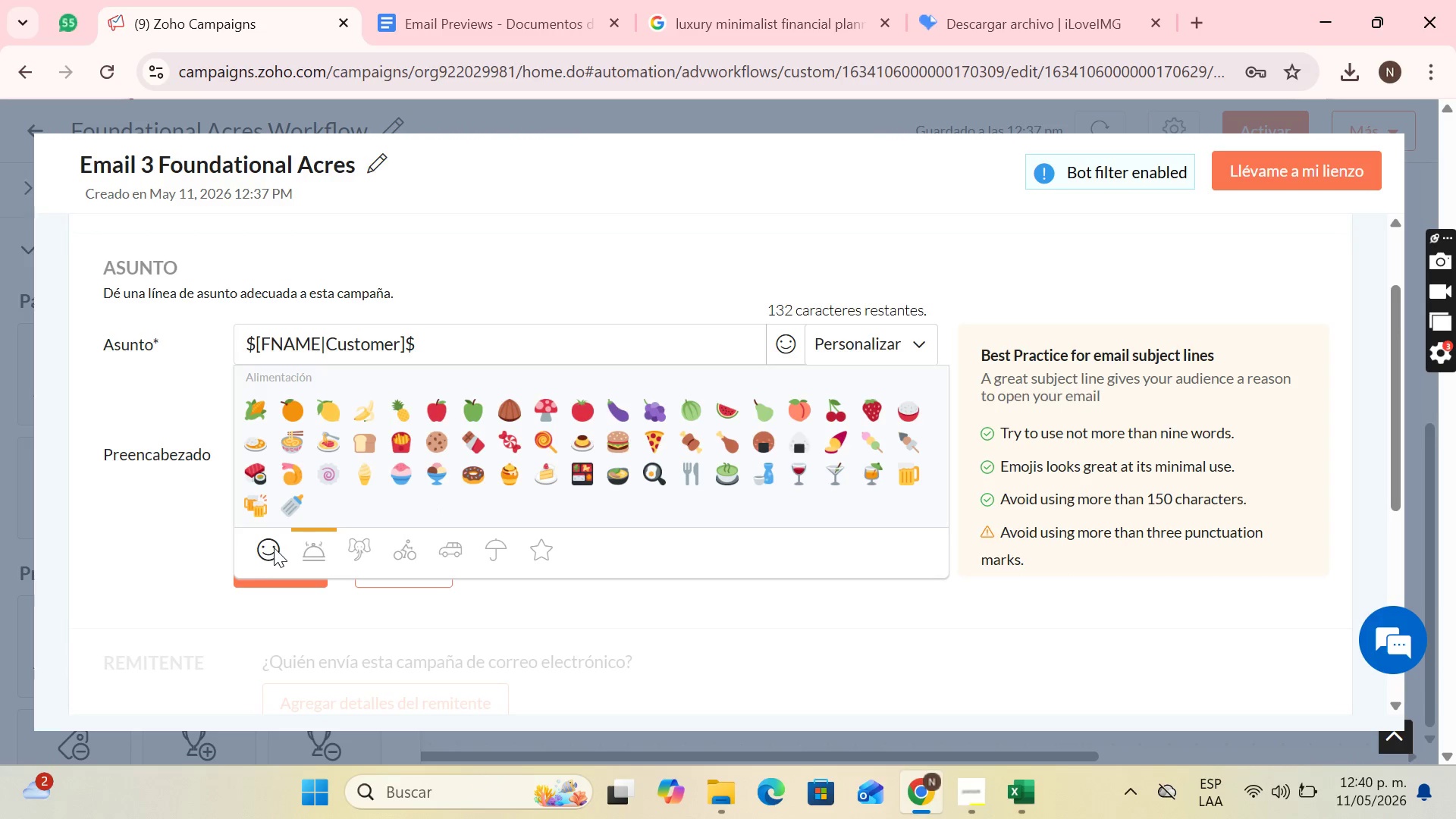 
left_click([274, 548])
 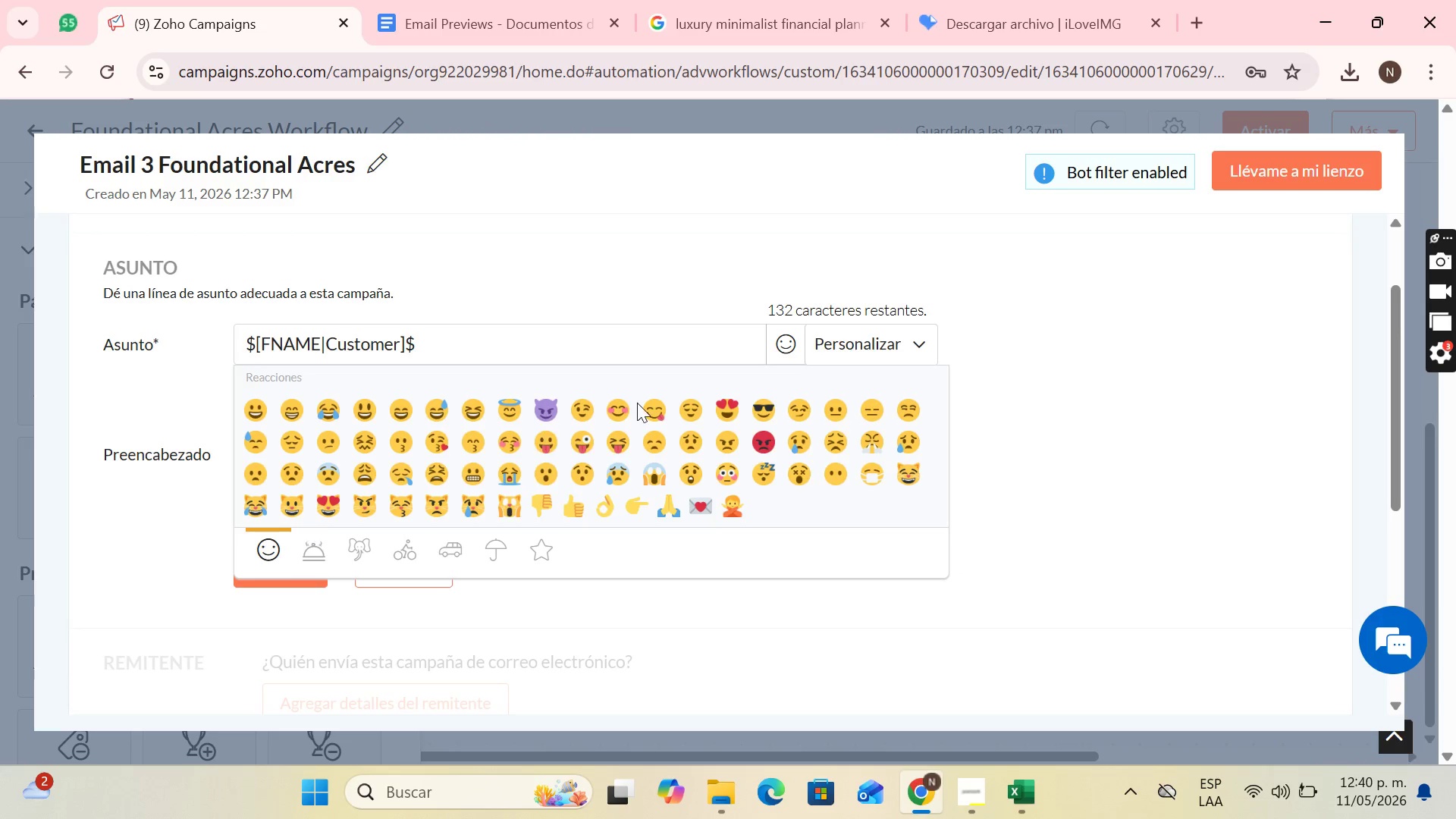 
left_click([346, 547])
 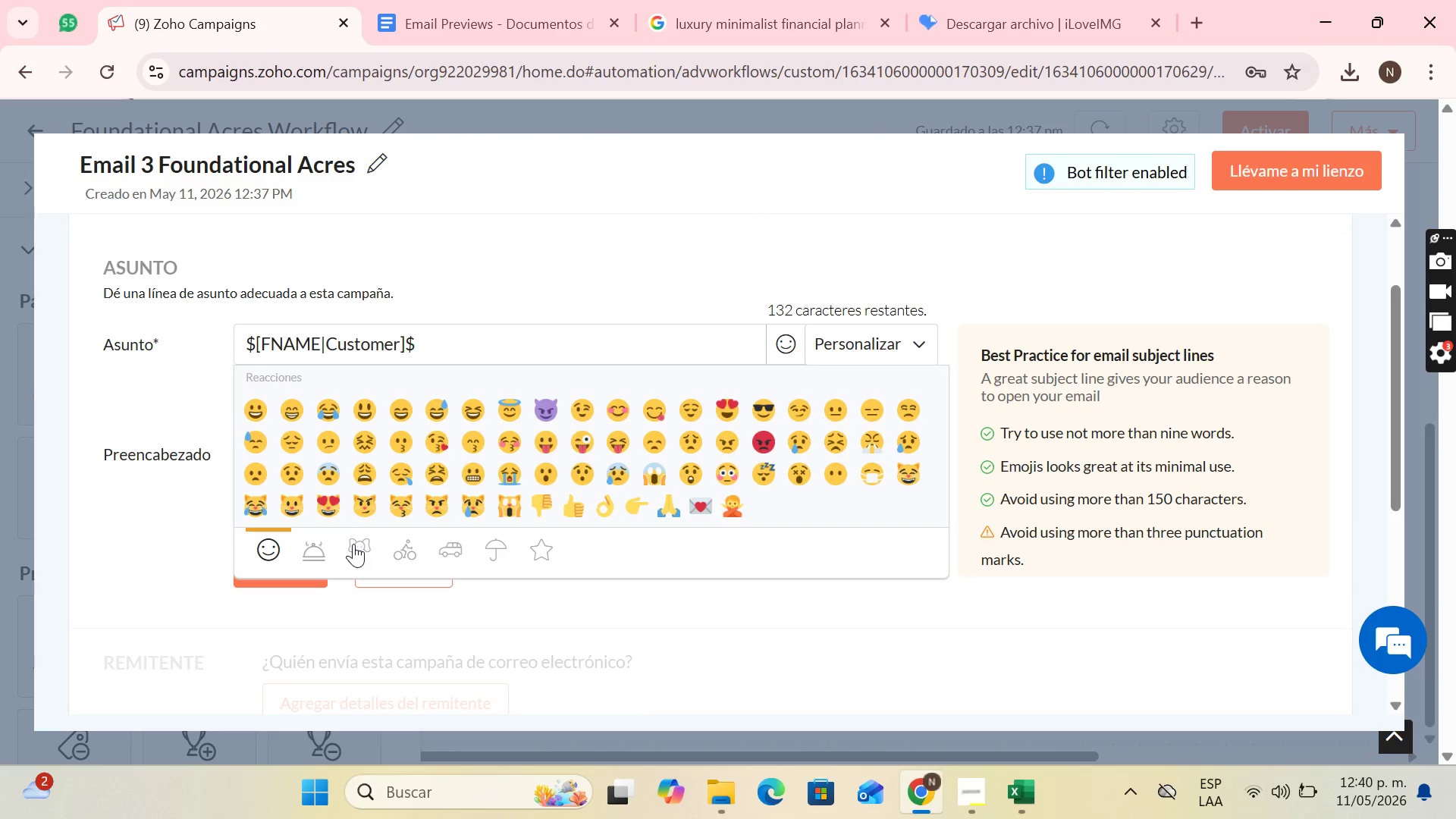 
scroll: coordinate [600, 418], scroll_direction: none, amount: 0.0
 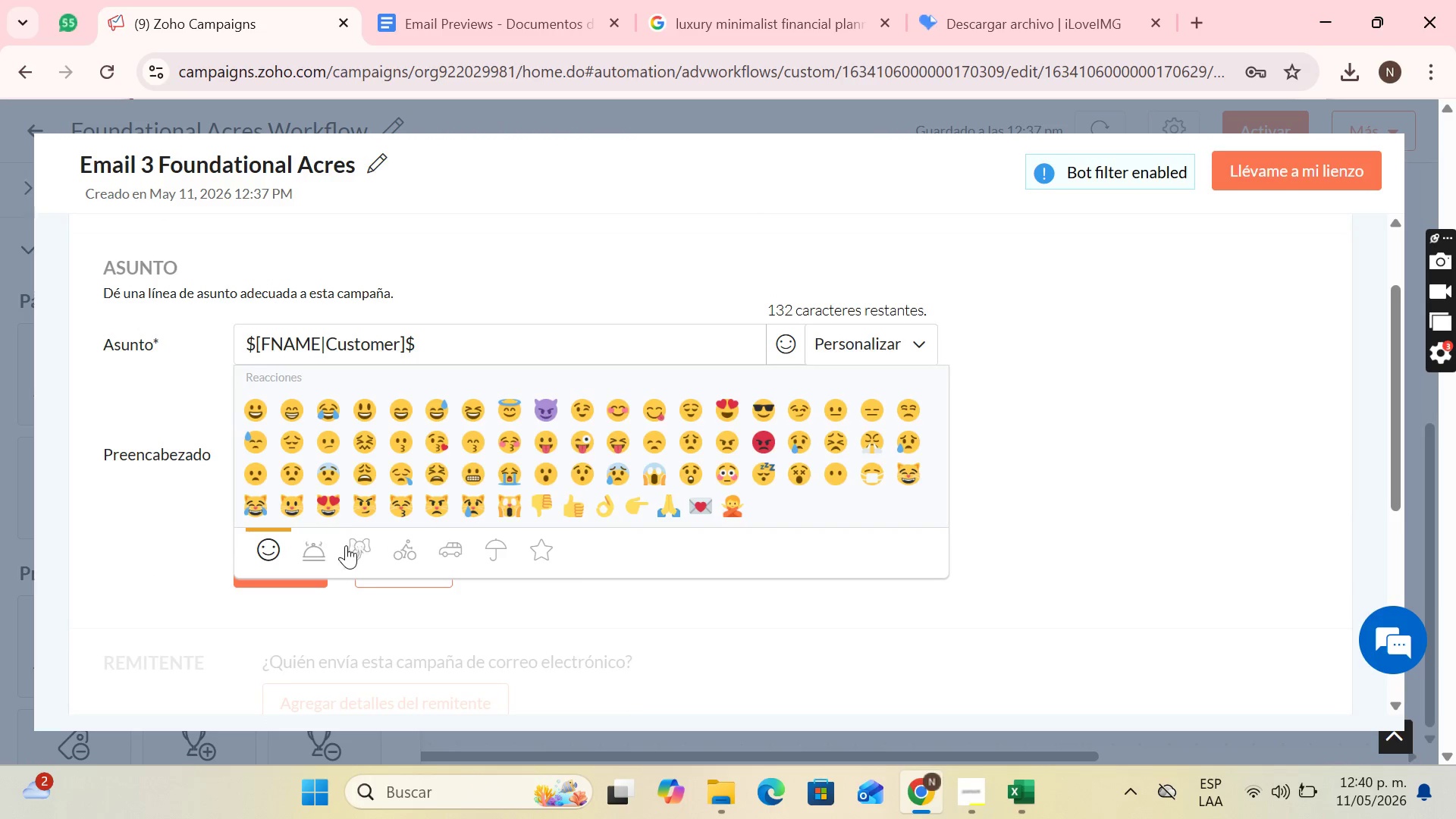 
left_click([362, 546])
 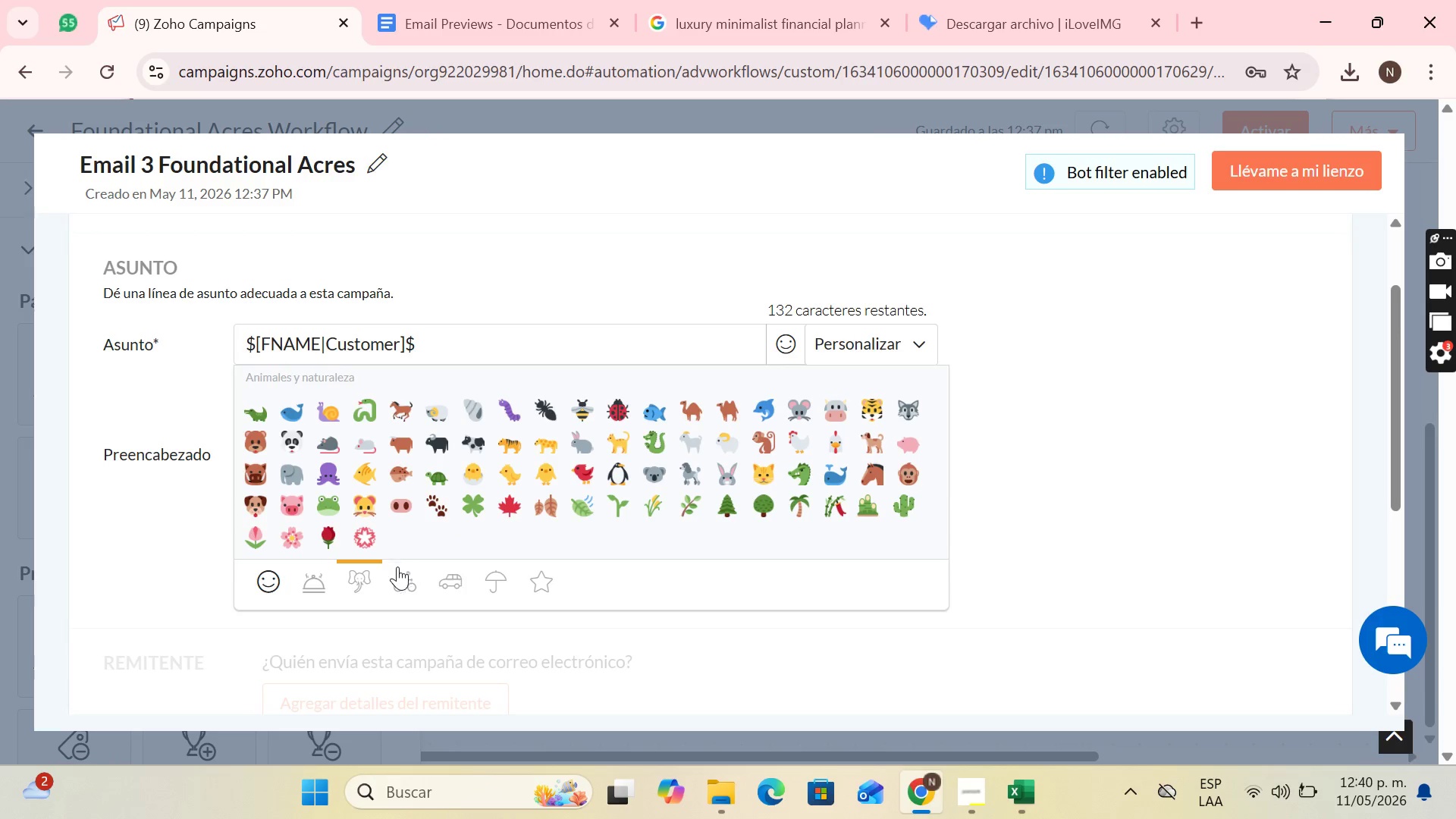 
left_click([396, 576])
 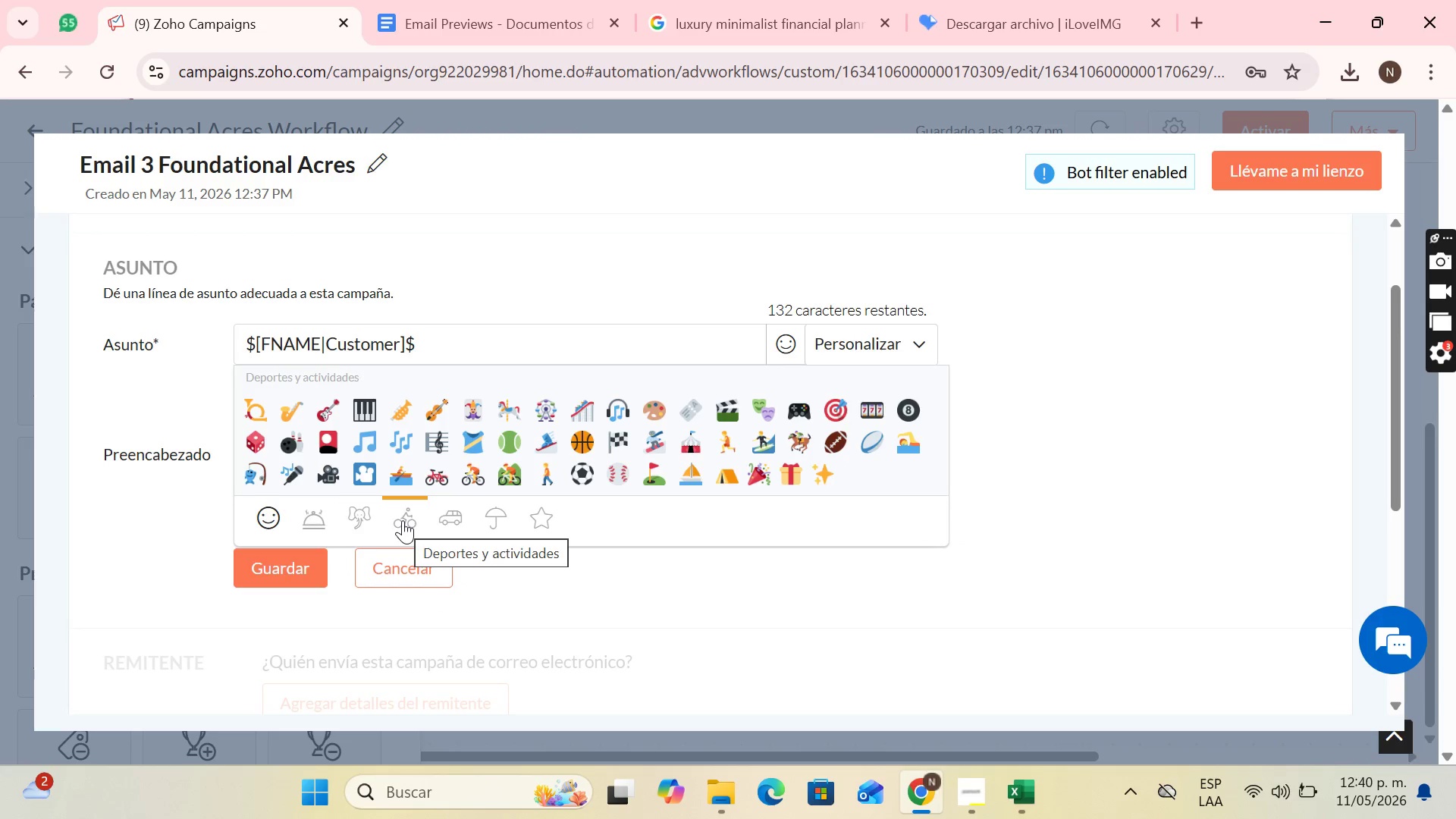 
wait(7.08)
 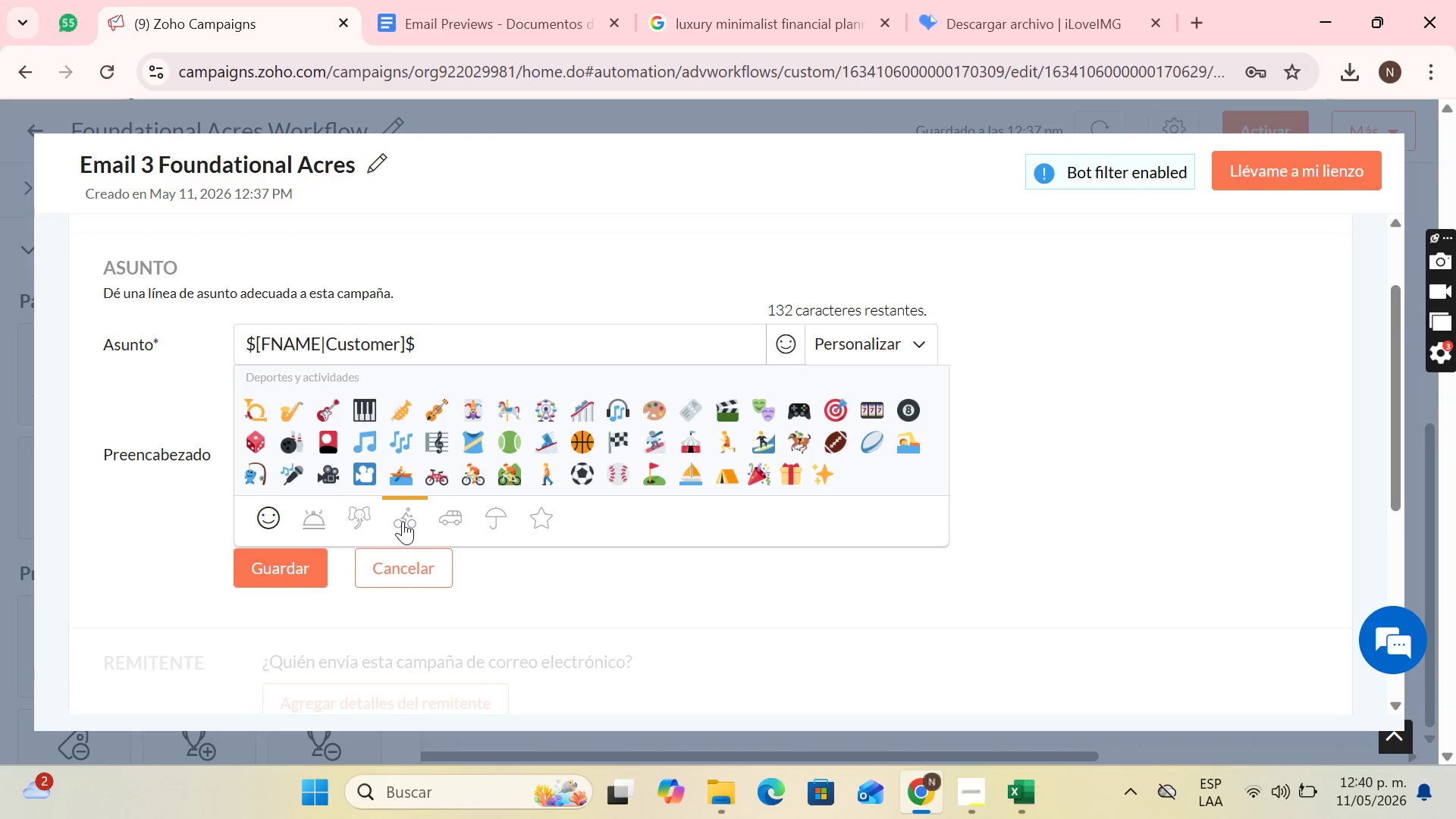 
left_click([403, 520])
 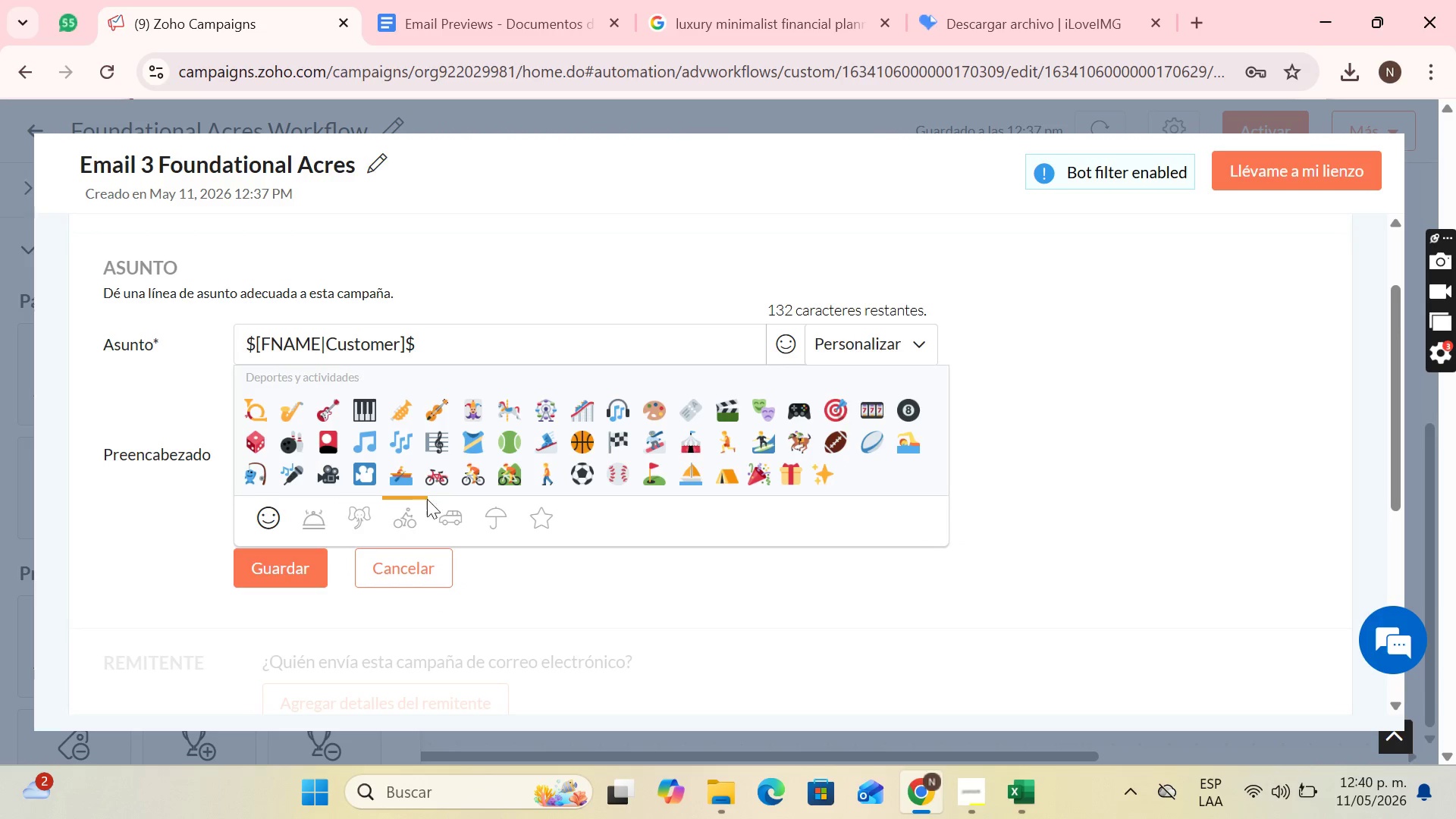 
left_click([451, 519])
 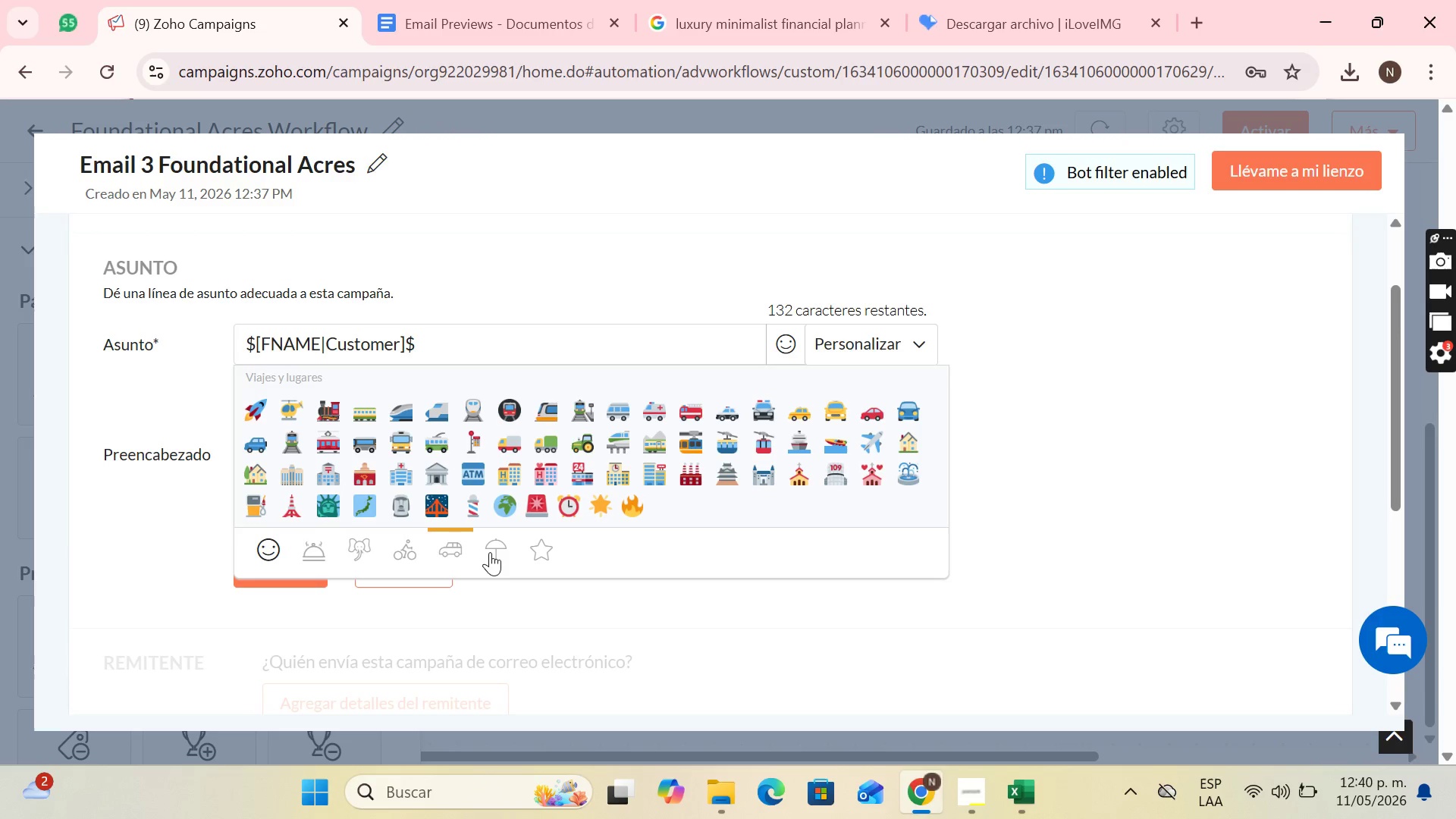 
wait(5.28)
 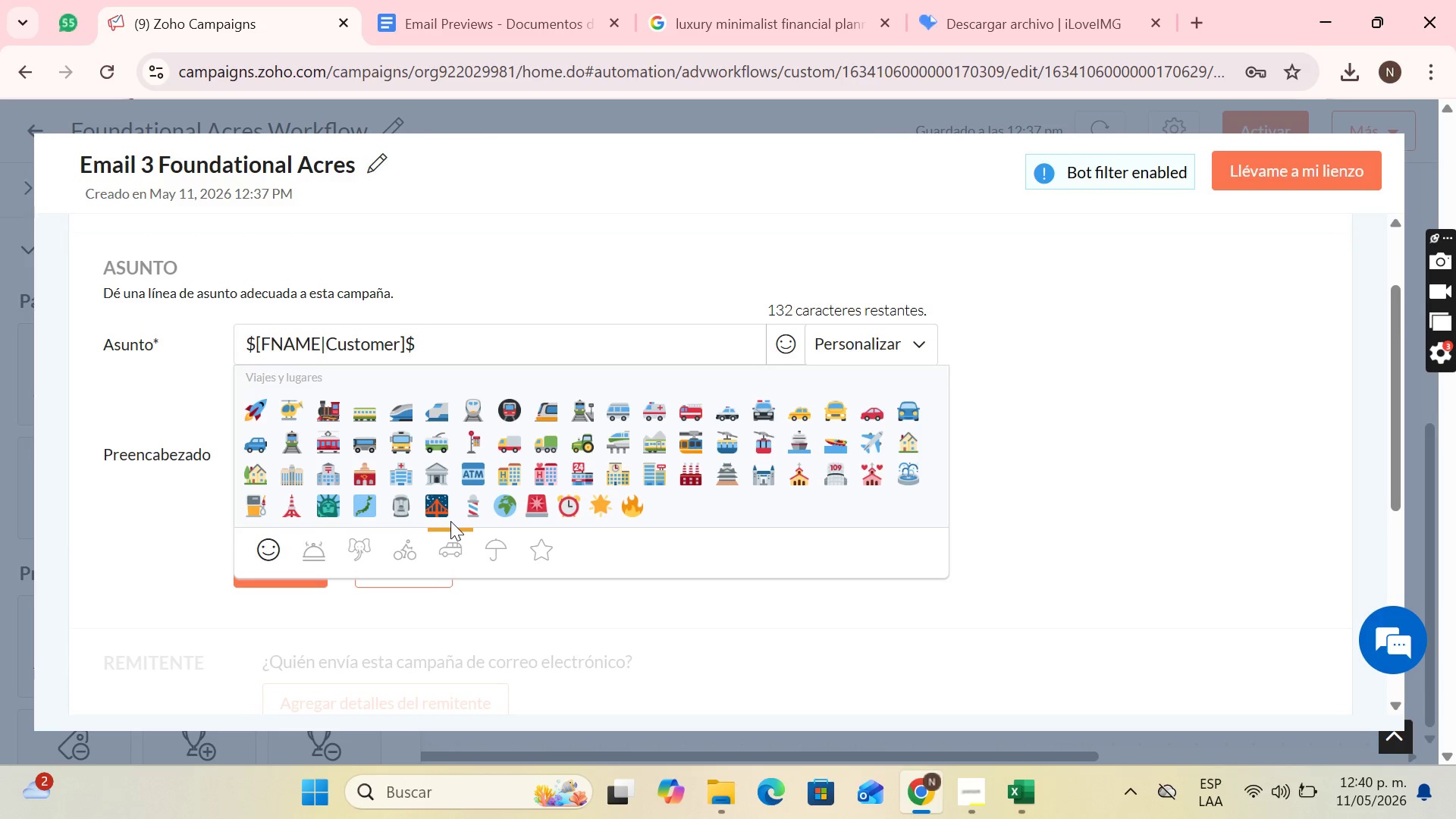 
left_click([490, 552])
 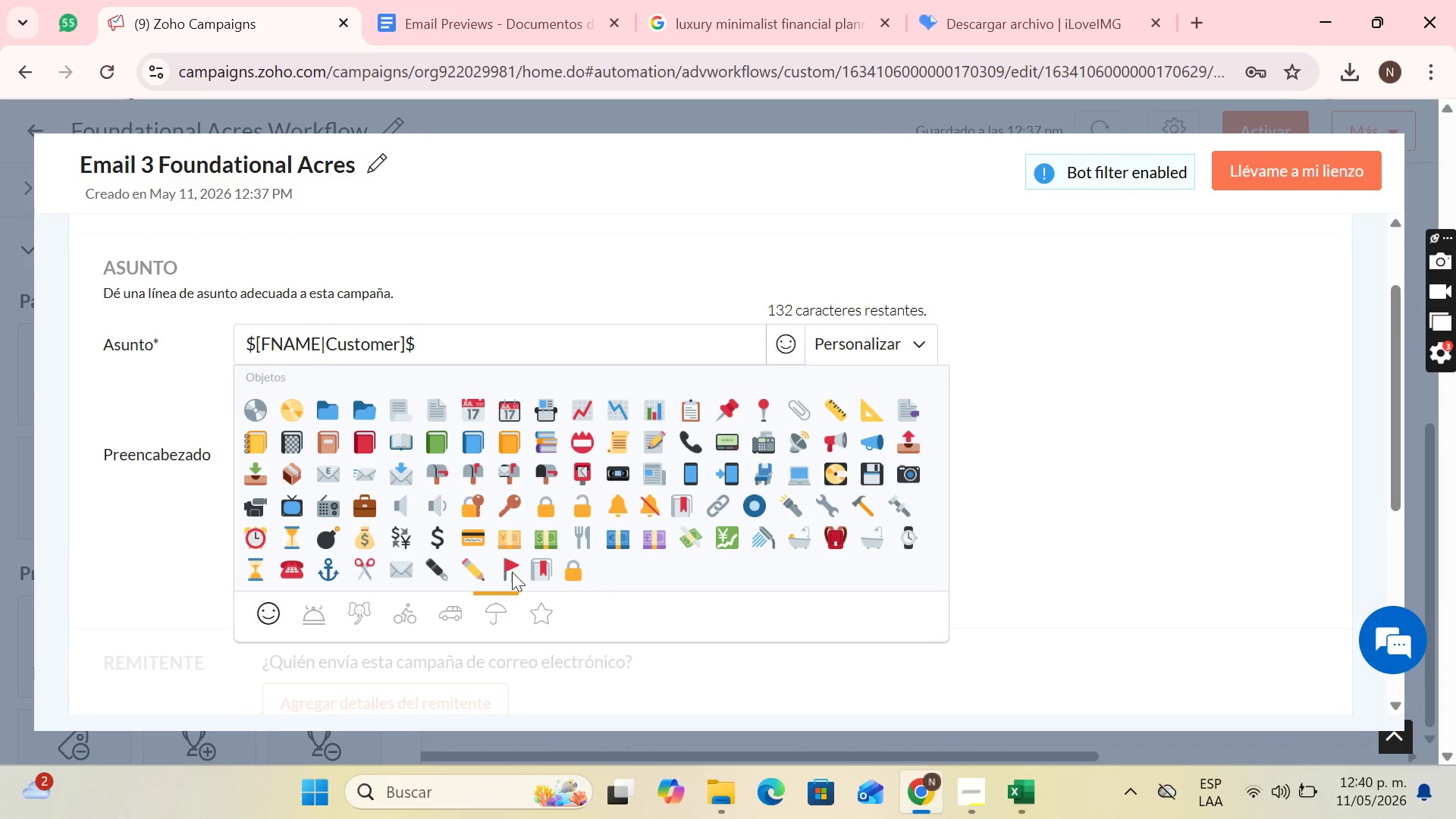 
wait(12.44)
 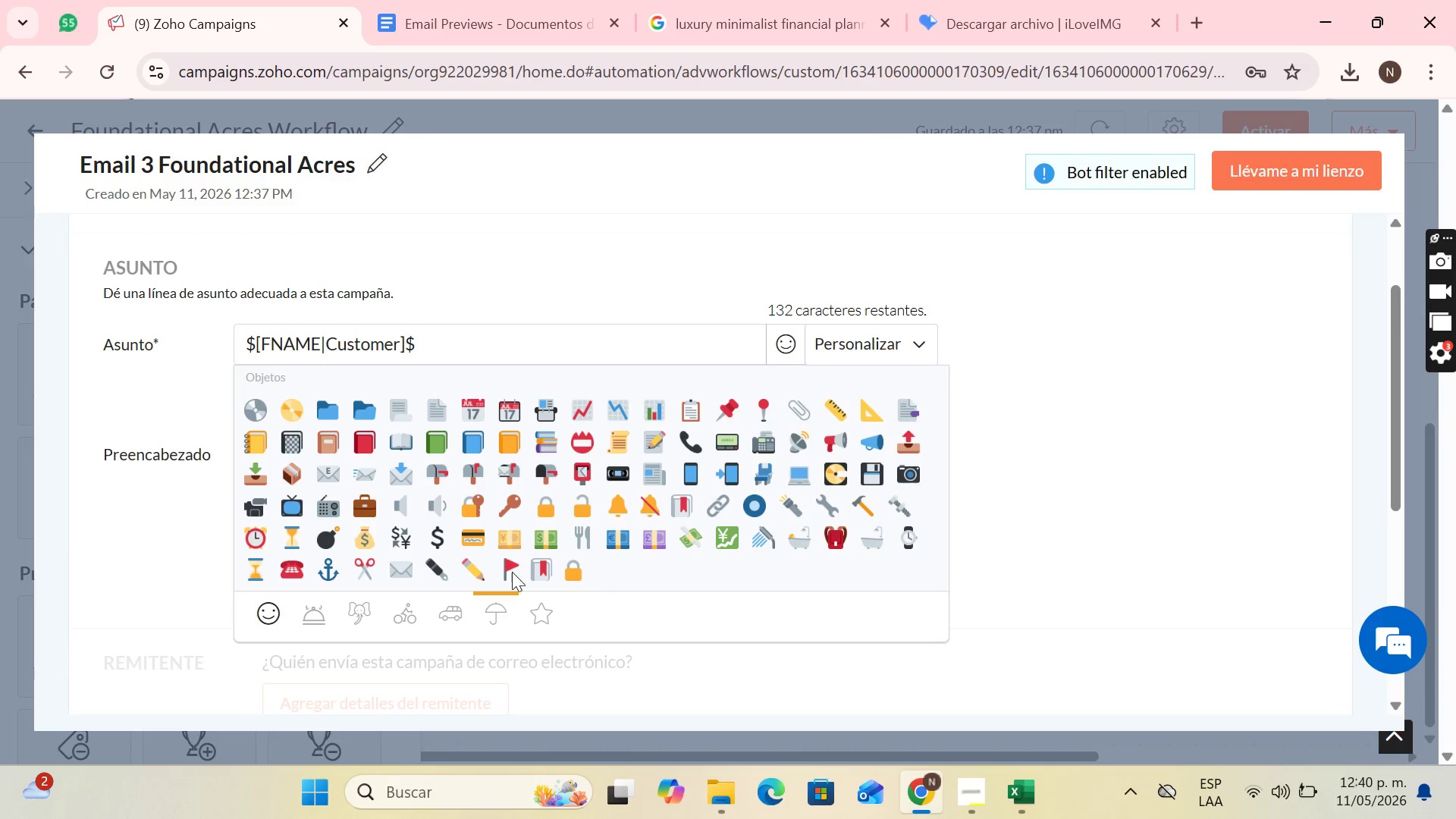 
left_click([529, 621])
 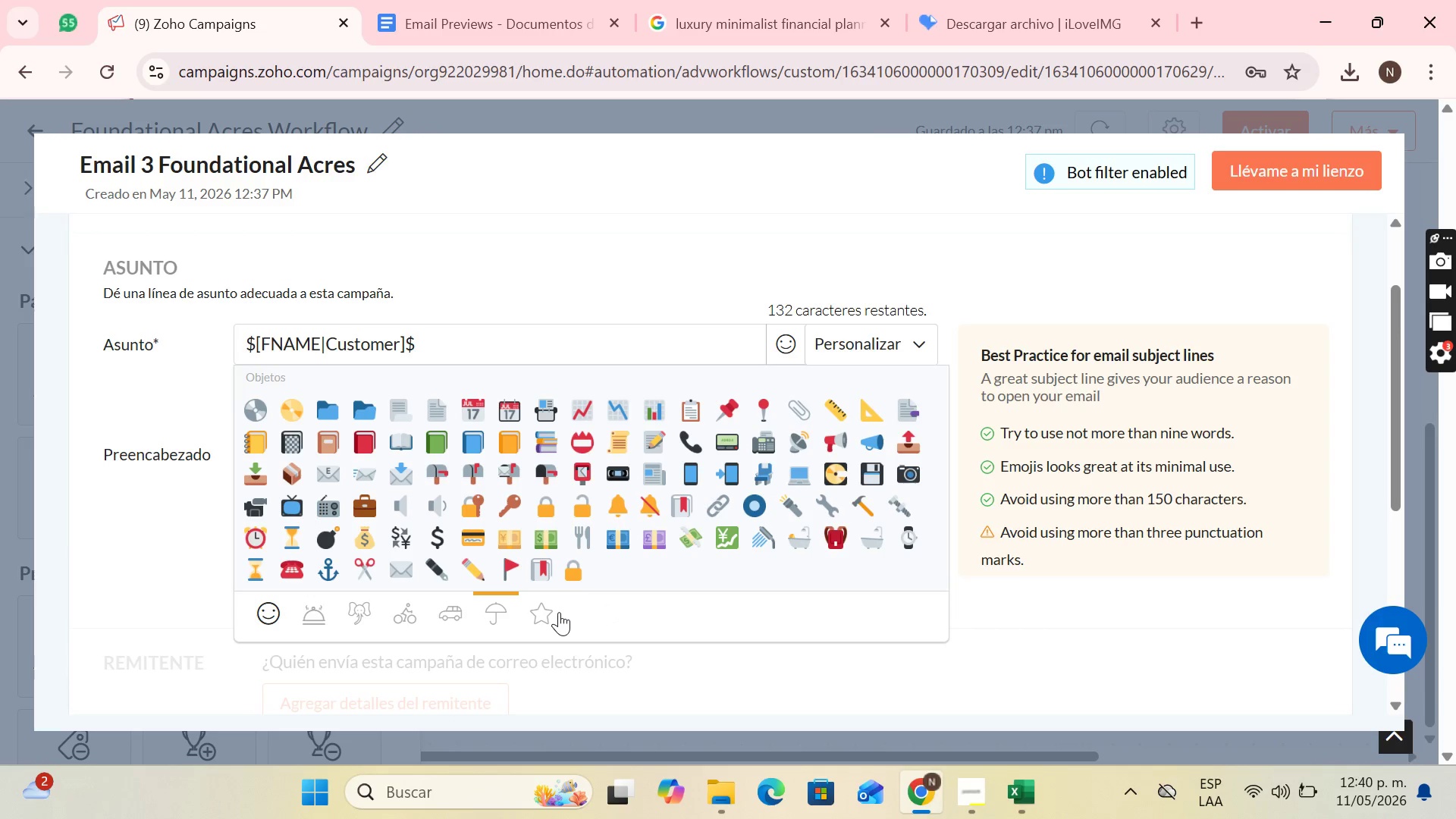 
left_click([551, 611])
 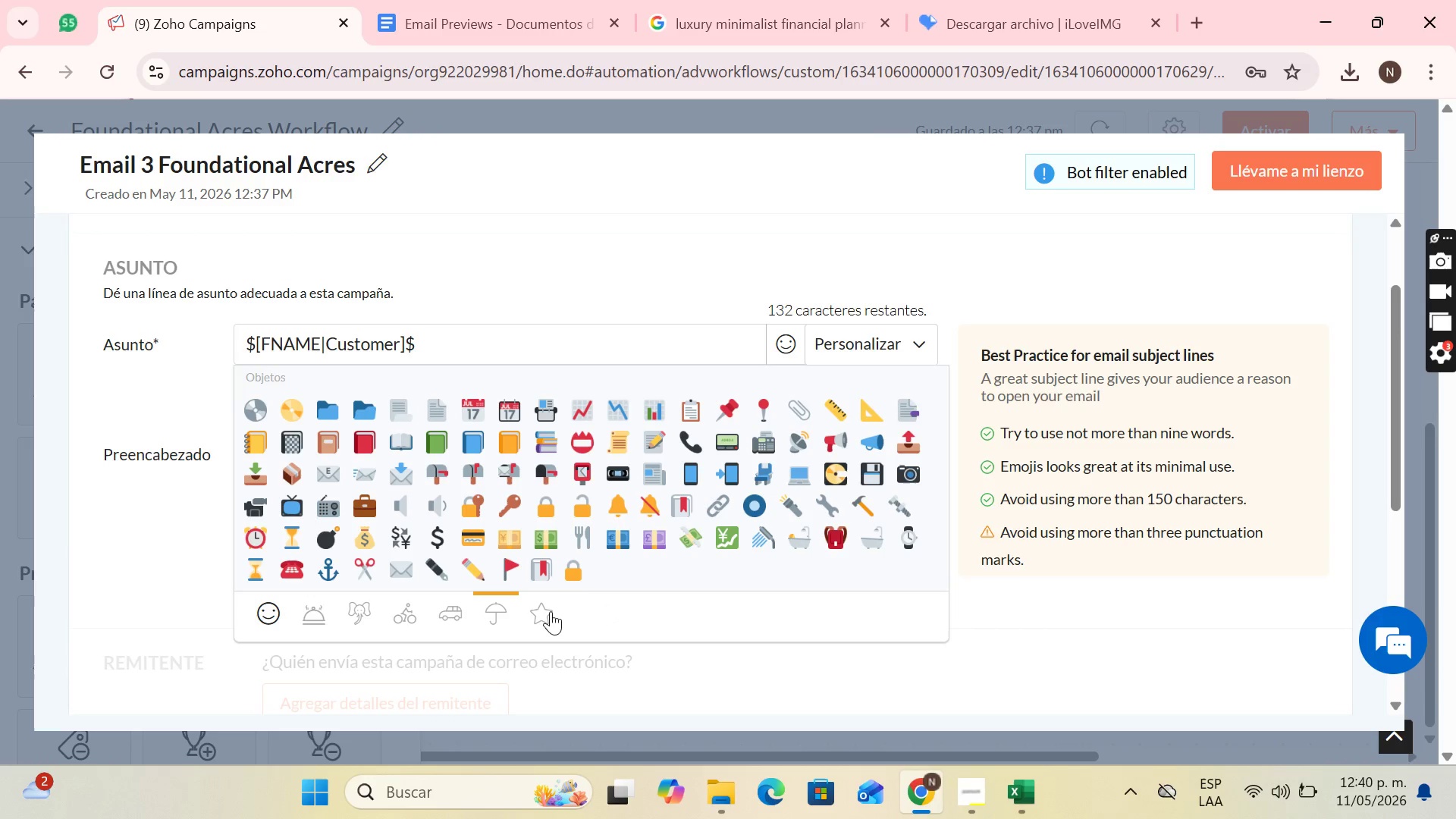 
mouse_move([561, 595])
 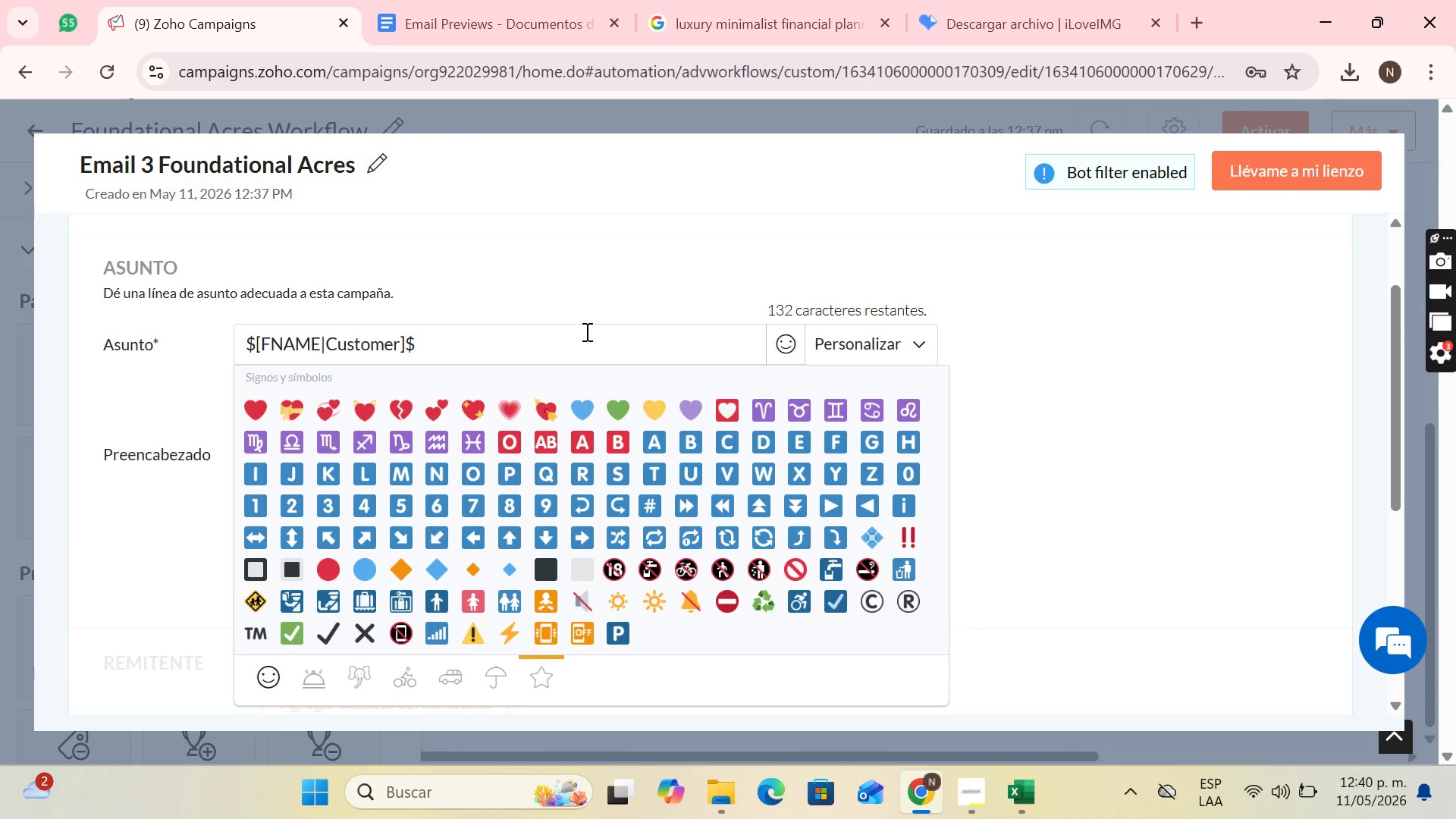 
left_click([585, 331])
 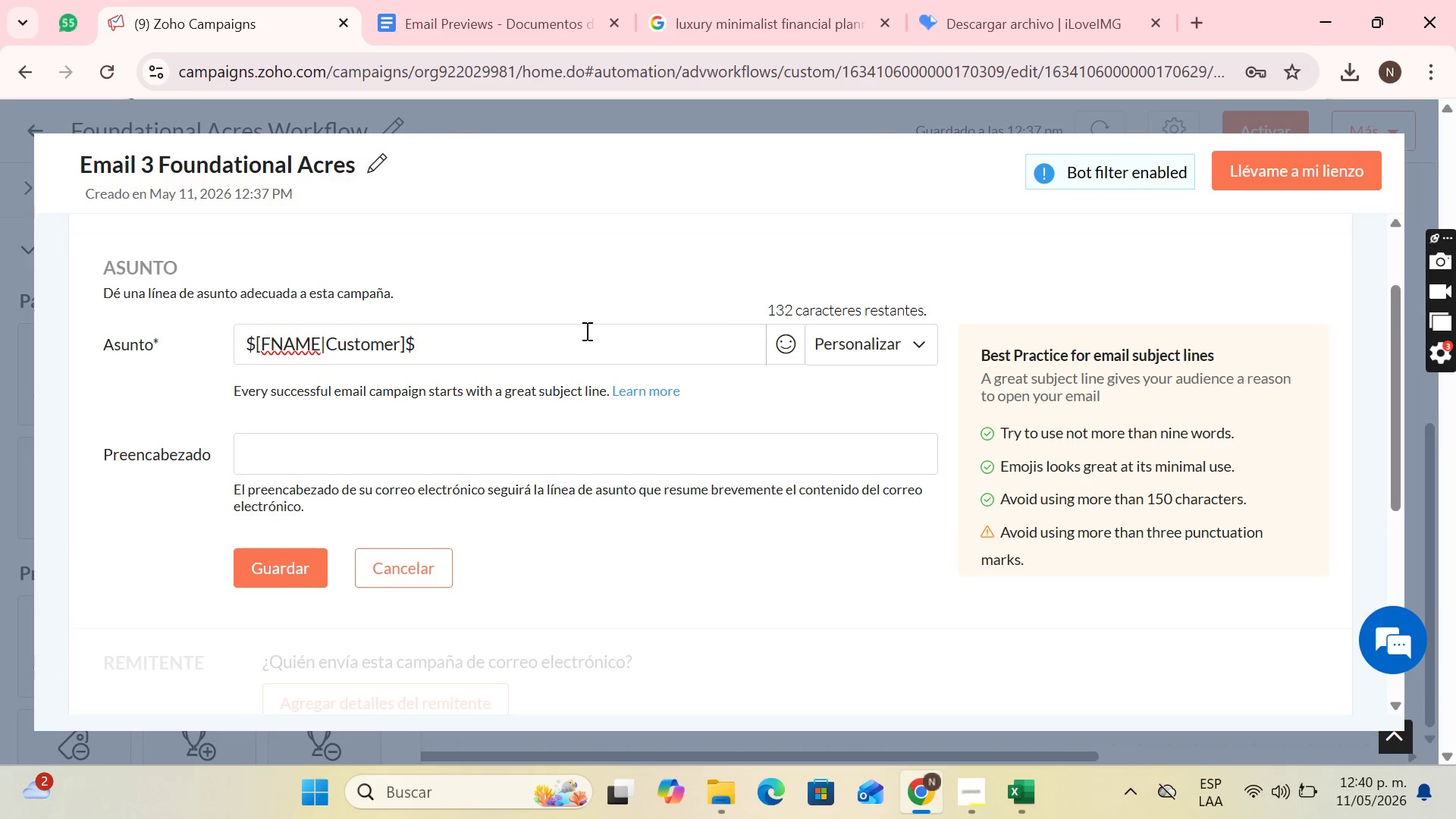 
wait(9.28)
 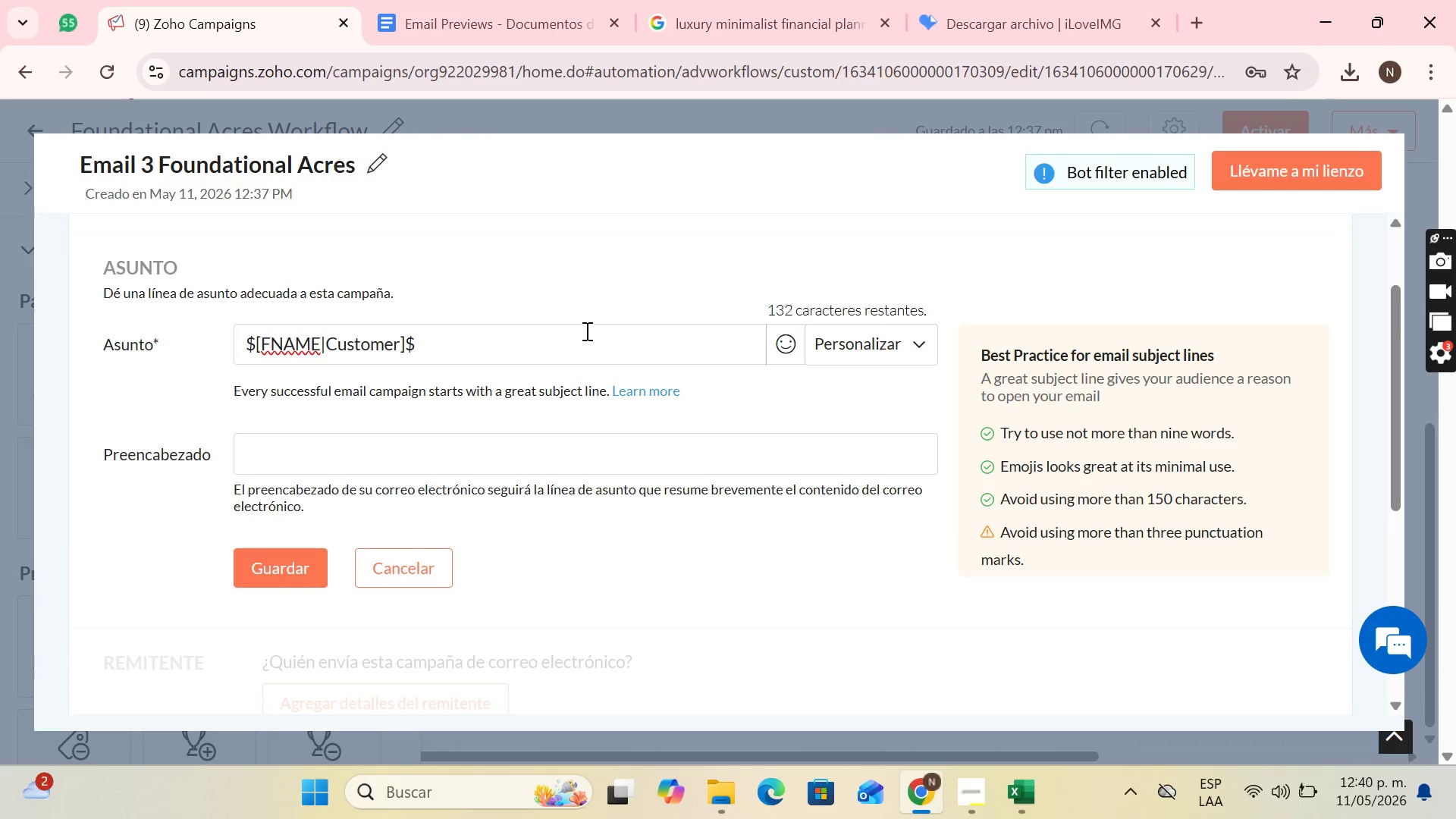 
type( Do you have 15 minutes to talk about yourfuture)
key(Backspace)
key(Backspace)
key(Backspace)
key(Backspace)
key(Backspace)
key(Backspace)
type( future in )
 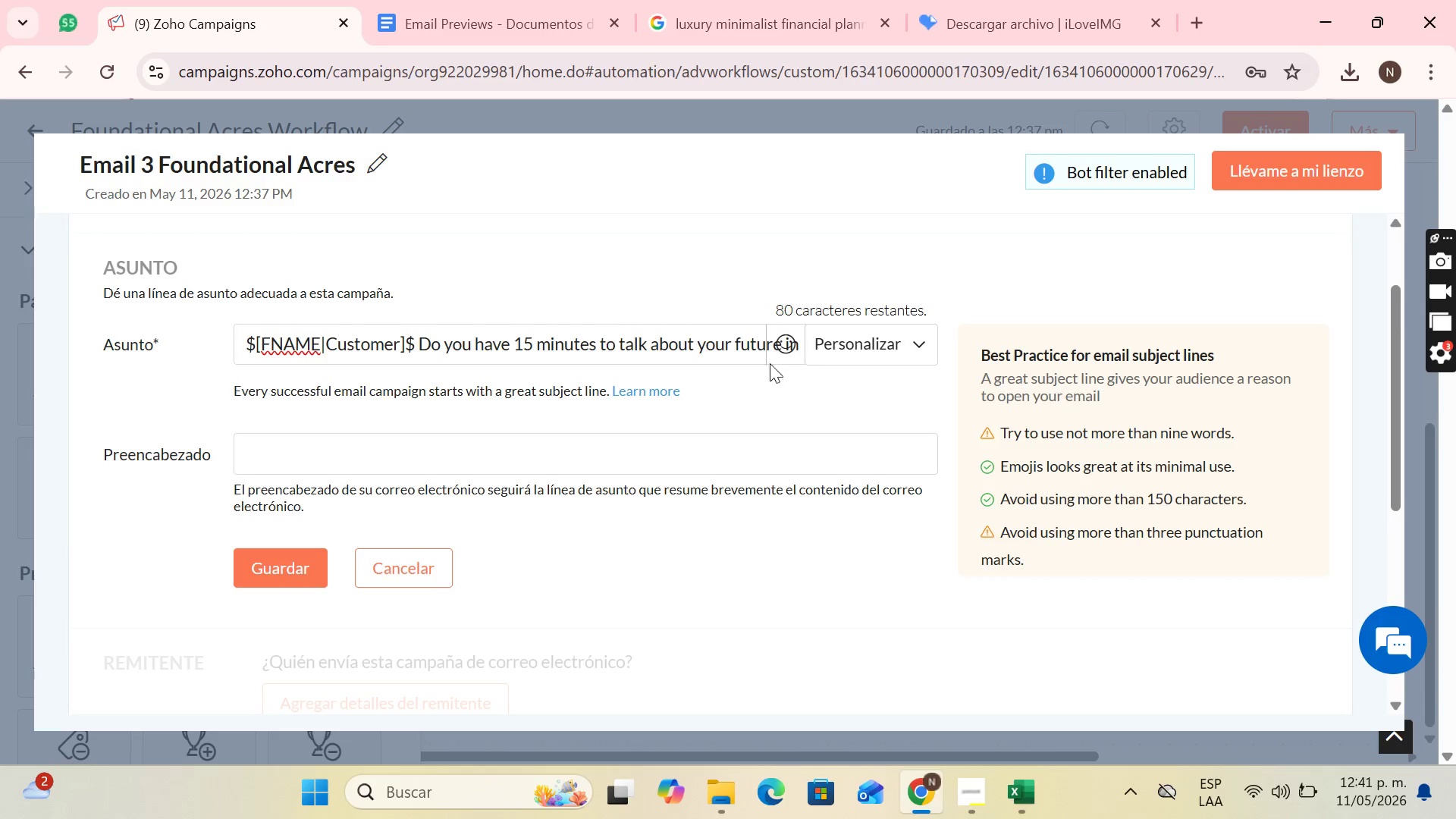 
left_click([857, 345])
 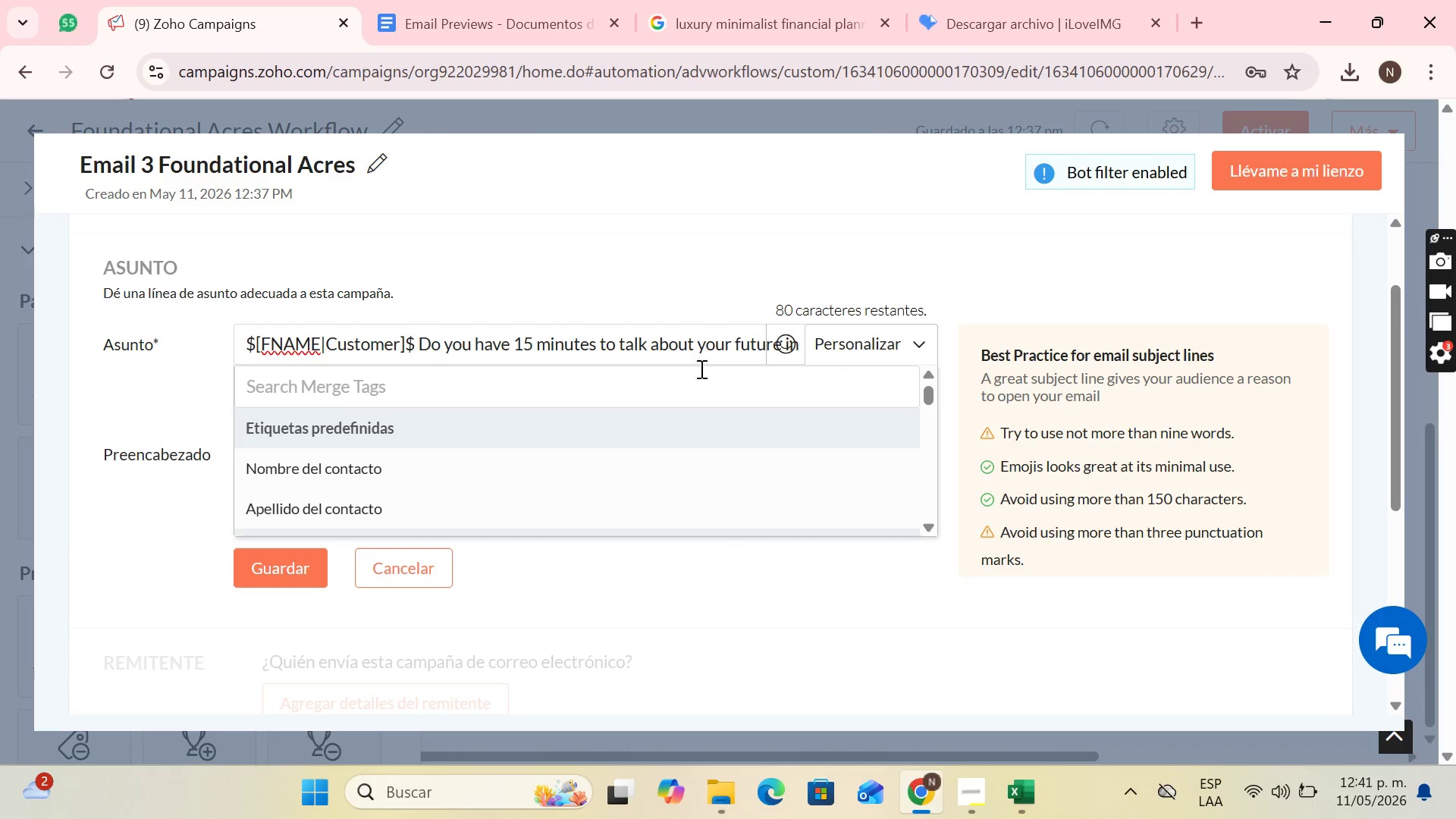 
left_click([686, 382])
 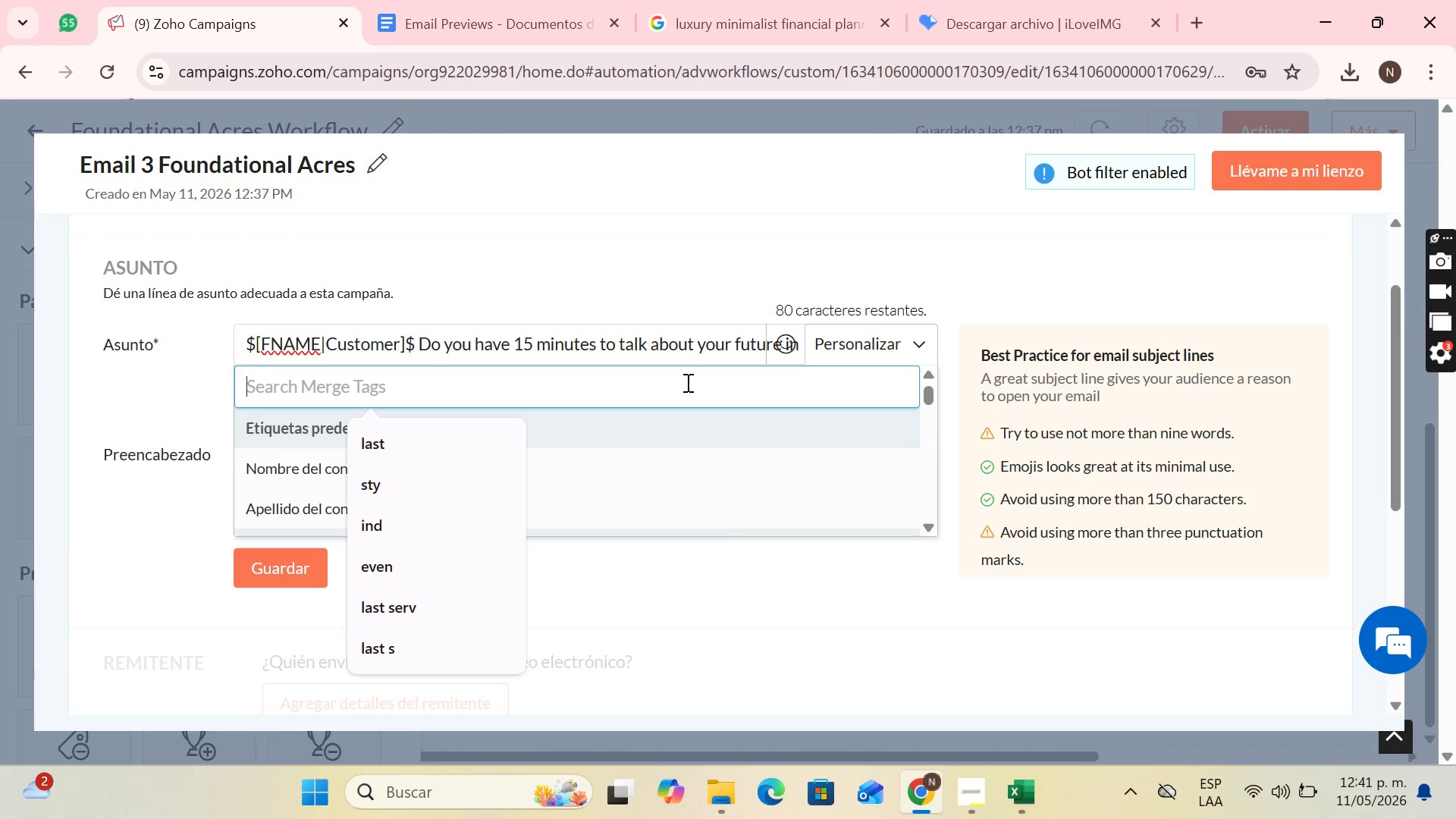 
type(pref)
 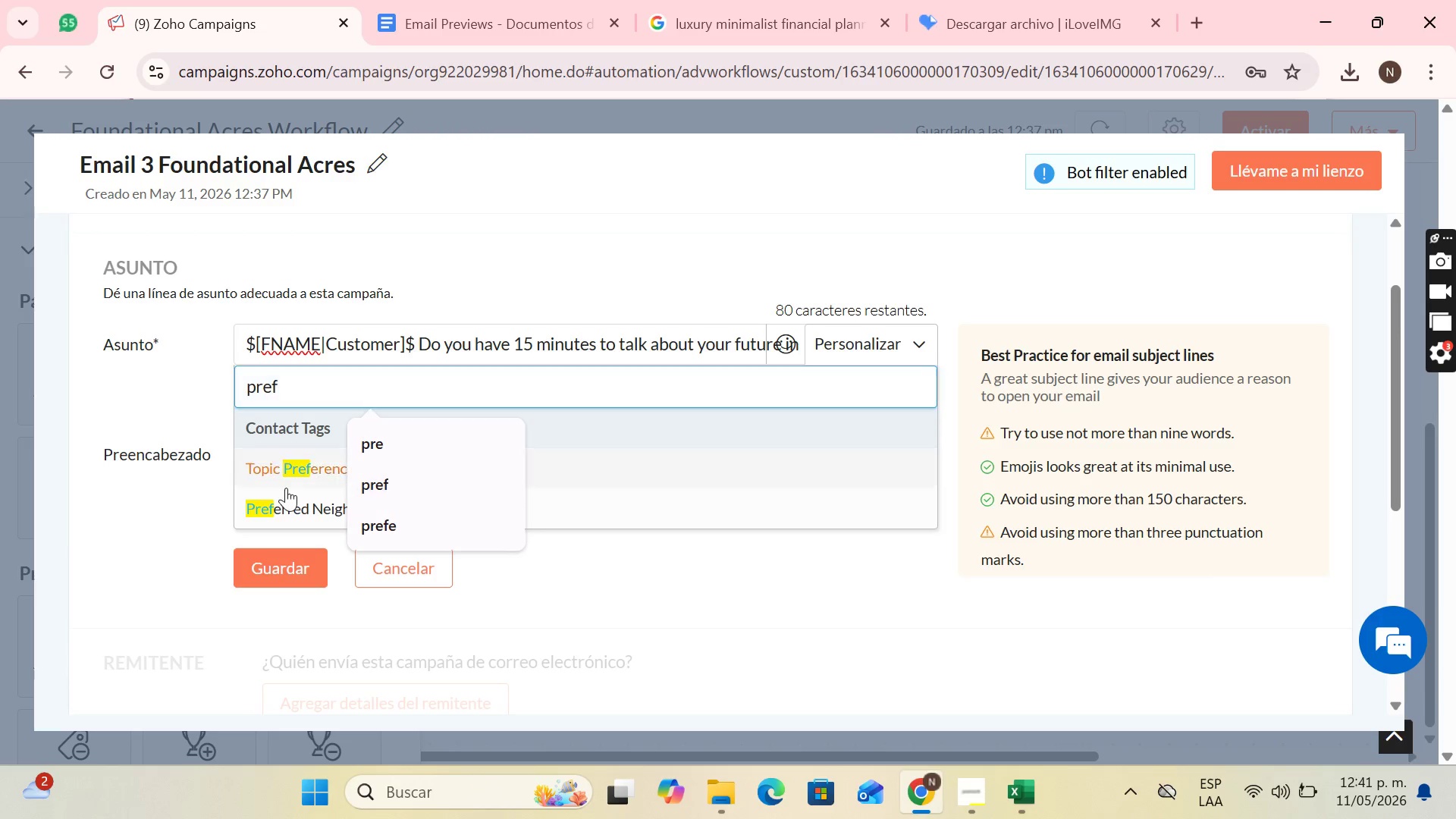 
left_click([279, 501])
 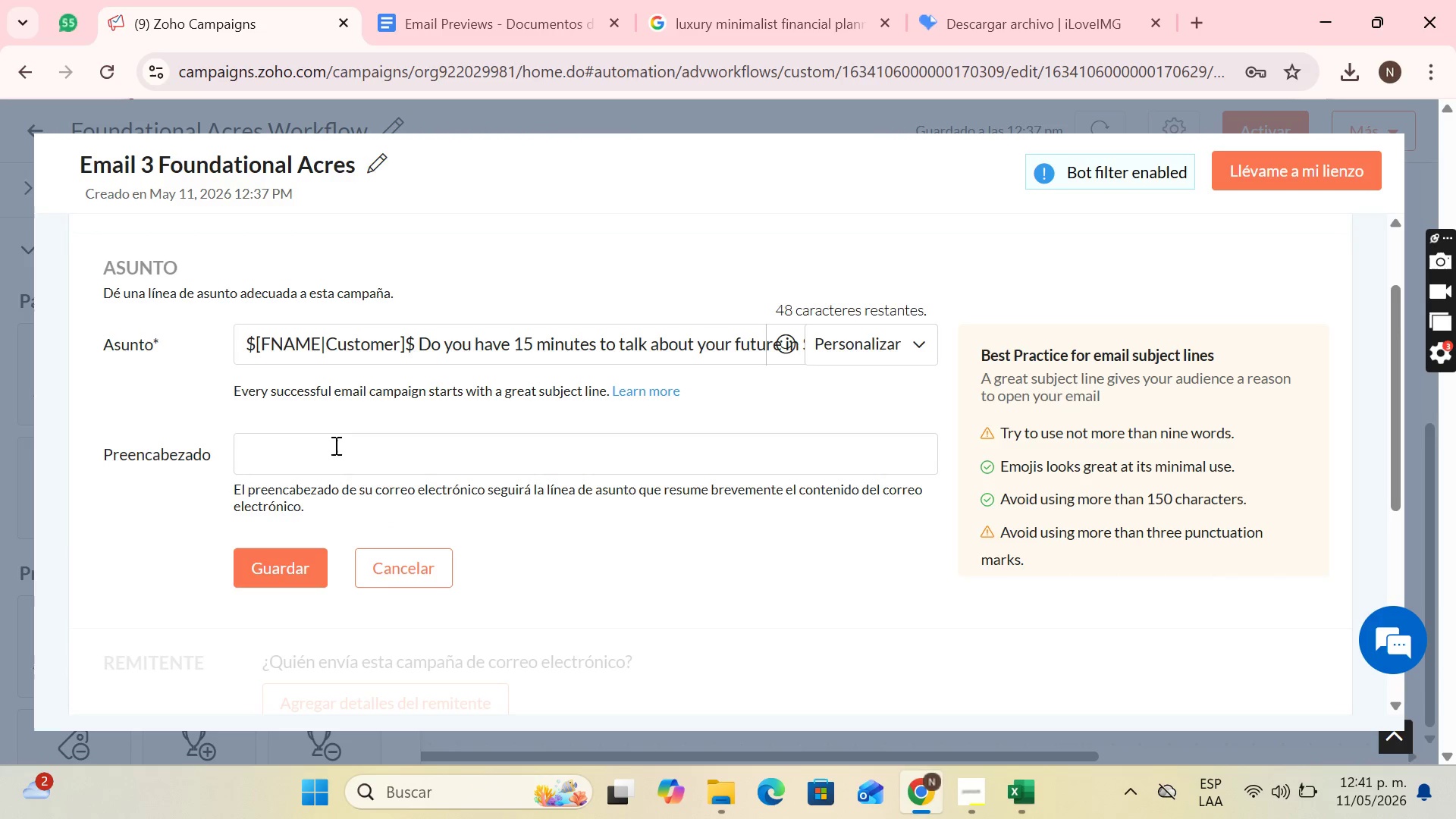 
left_click([354, 457])
 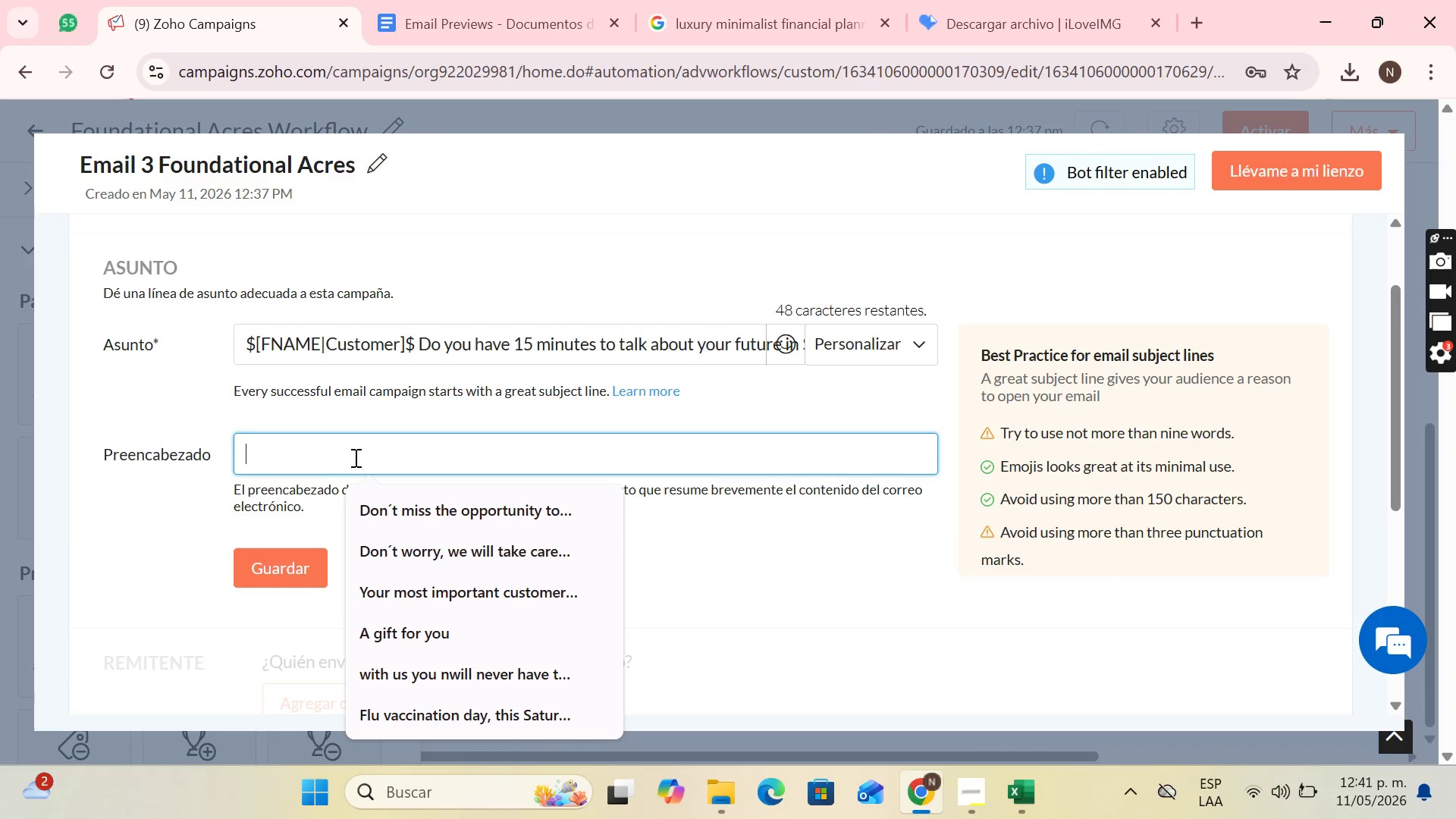 
wait(13.83)
 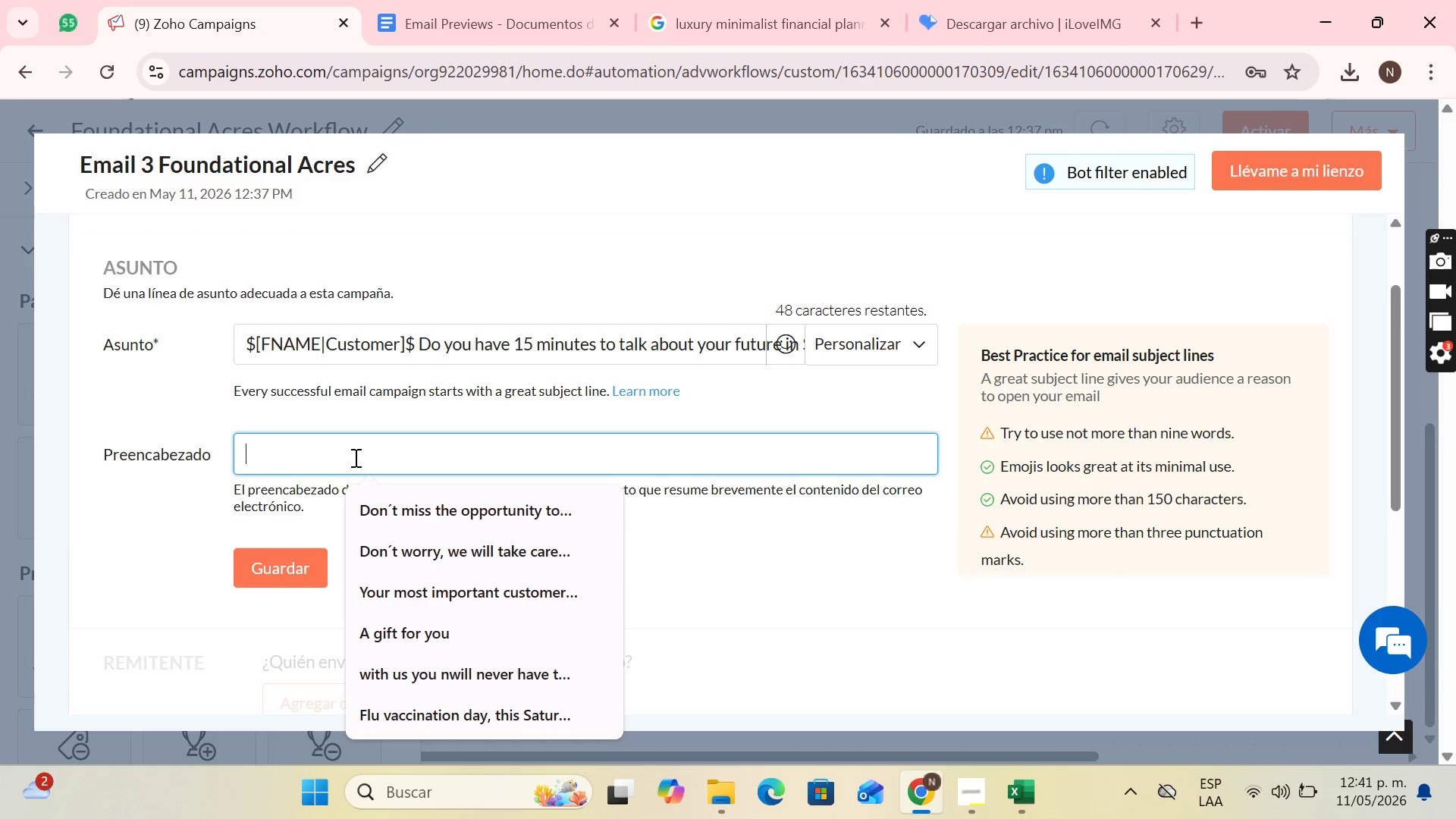 
type(We want to help you to )
key(Backspace)
key(Backspace)
key(Backspace)
type(take the final step towards towars)
key(Backspace)
type(ds your first home )
 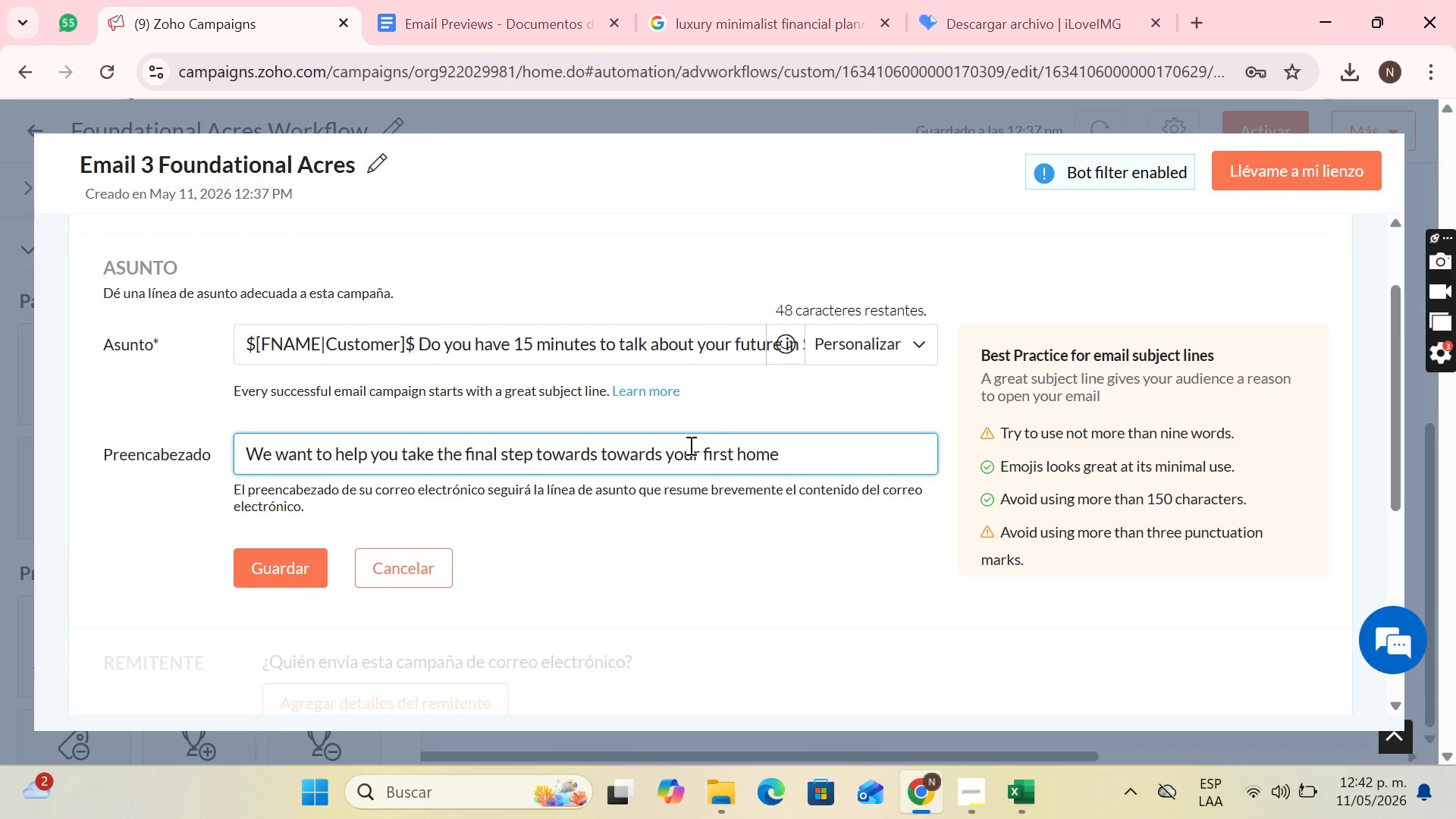 
left_click([657, 455])
 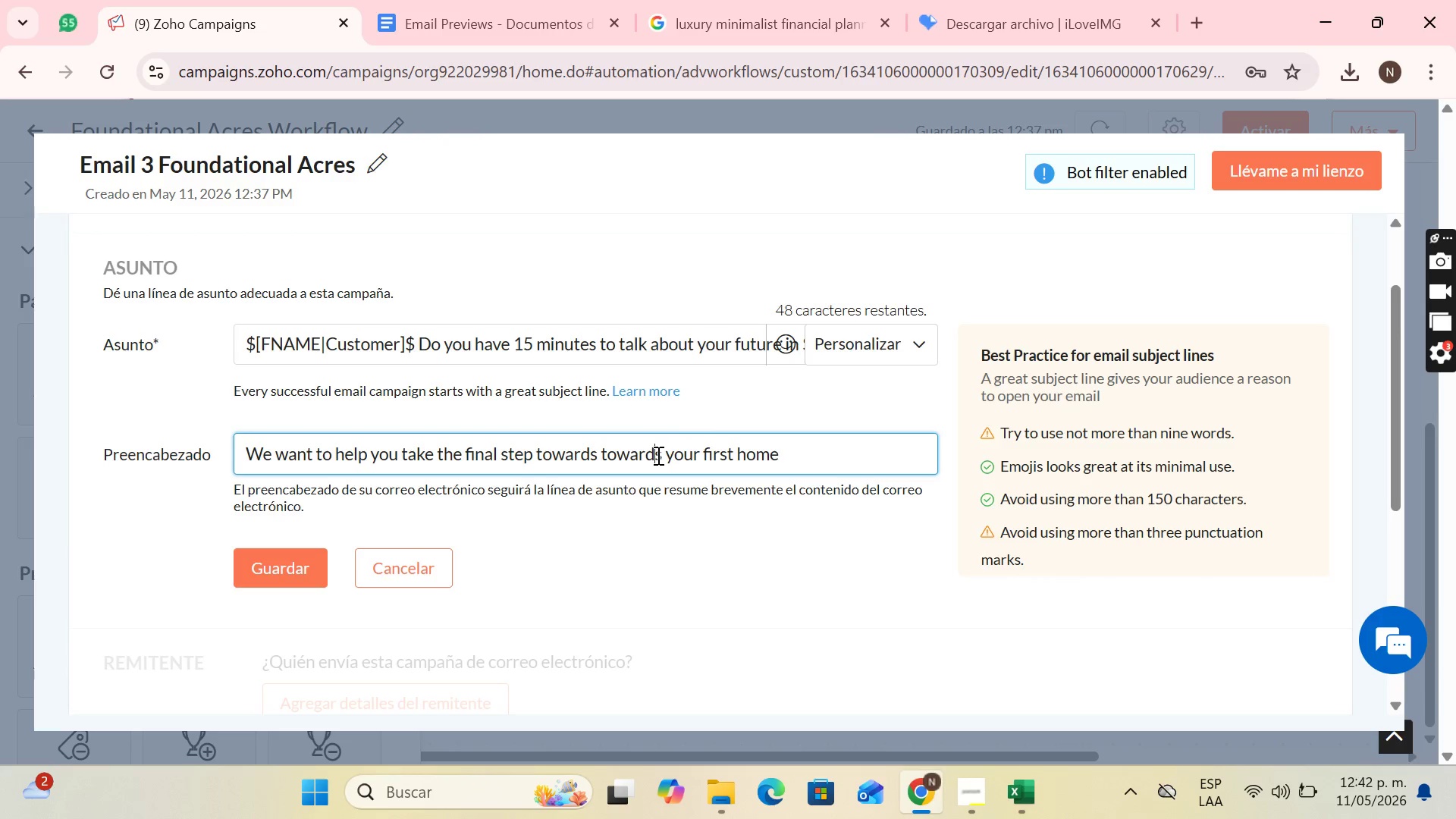 
key(Backspace)
 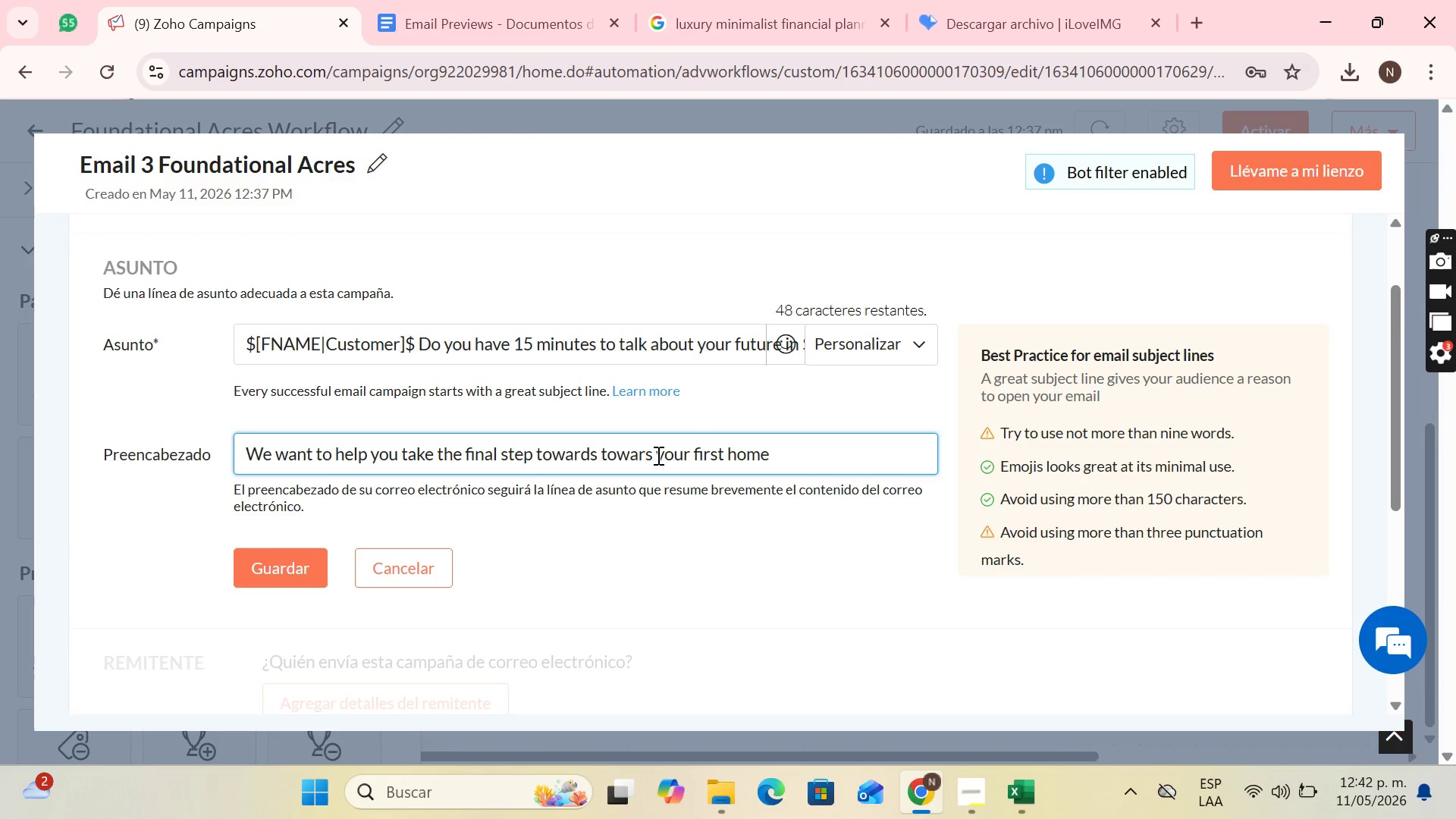 
key(Backspace)
 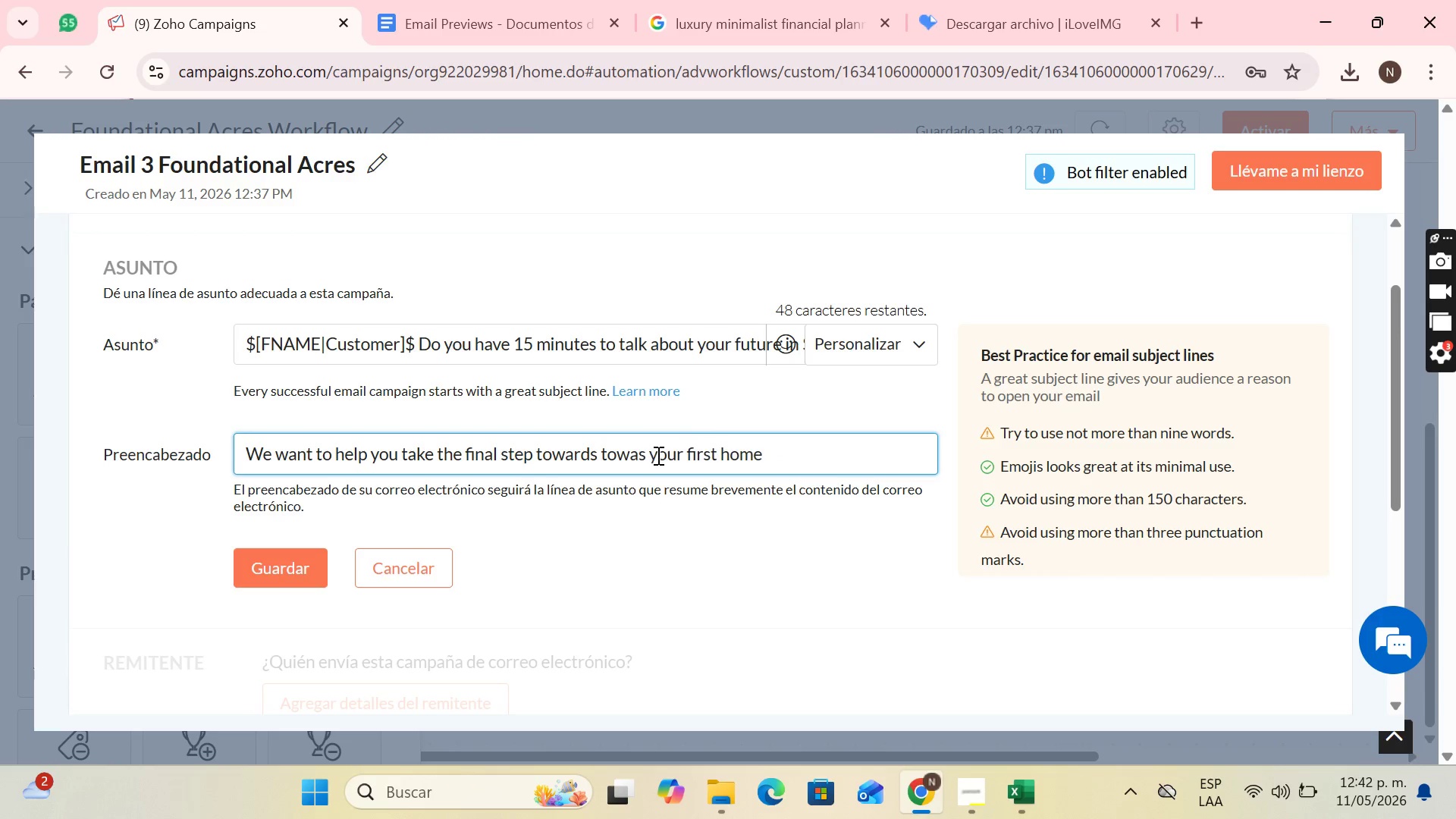 
key(Backspace)
 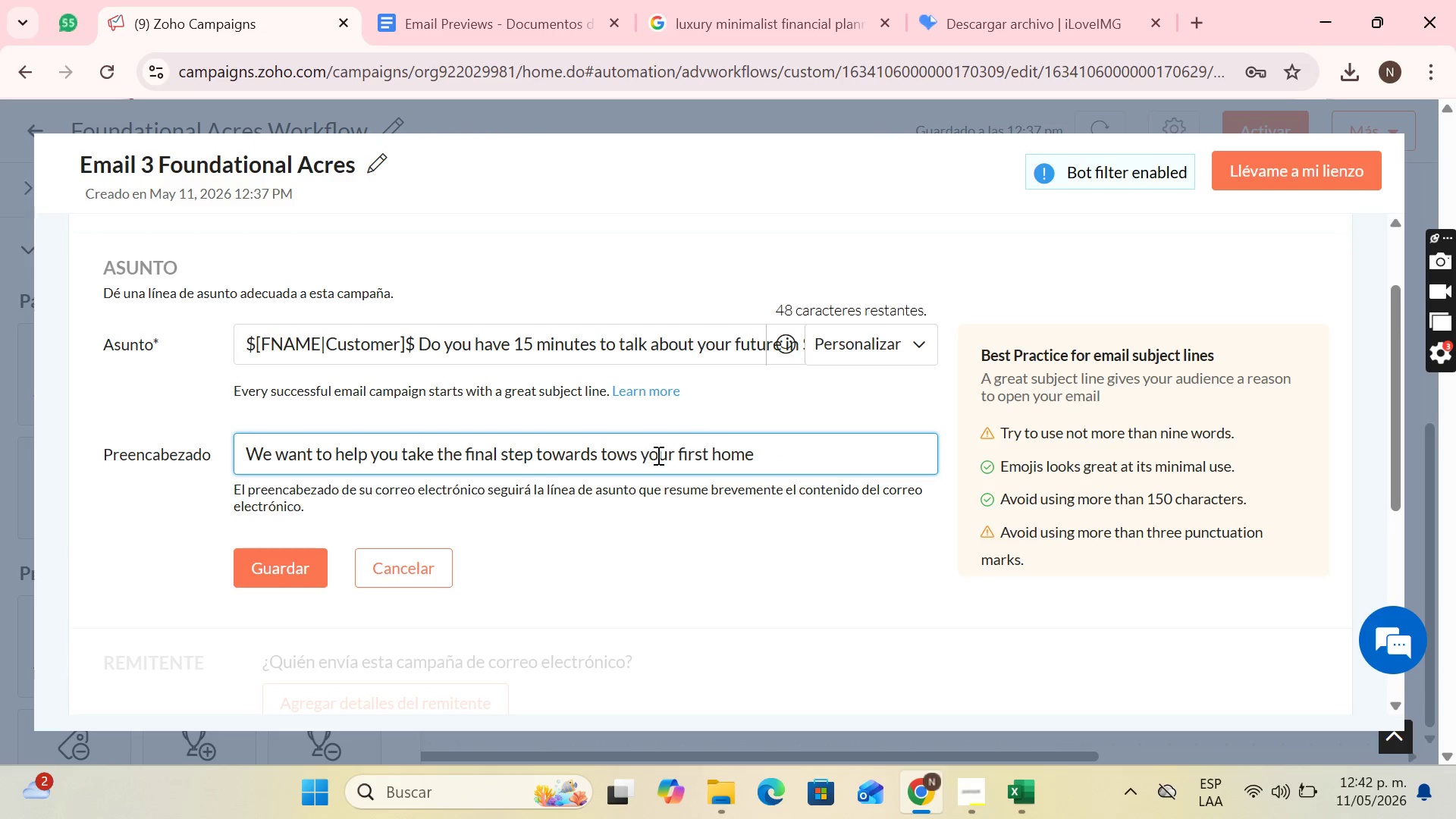 
key(Backspace)
 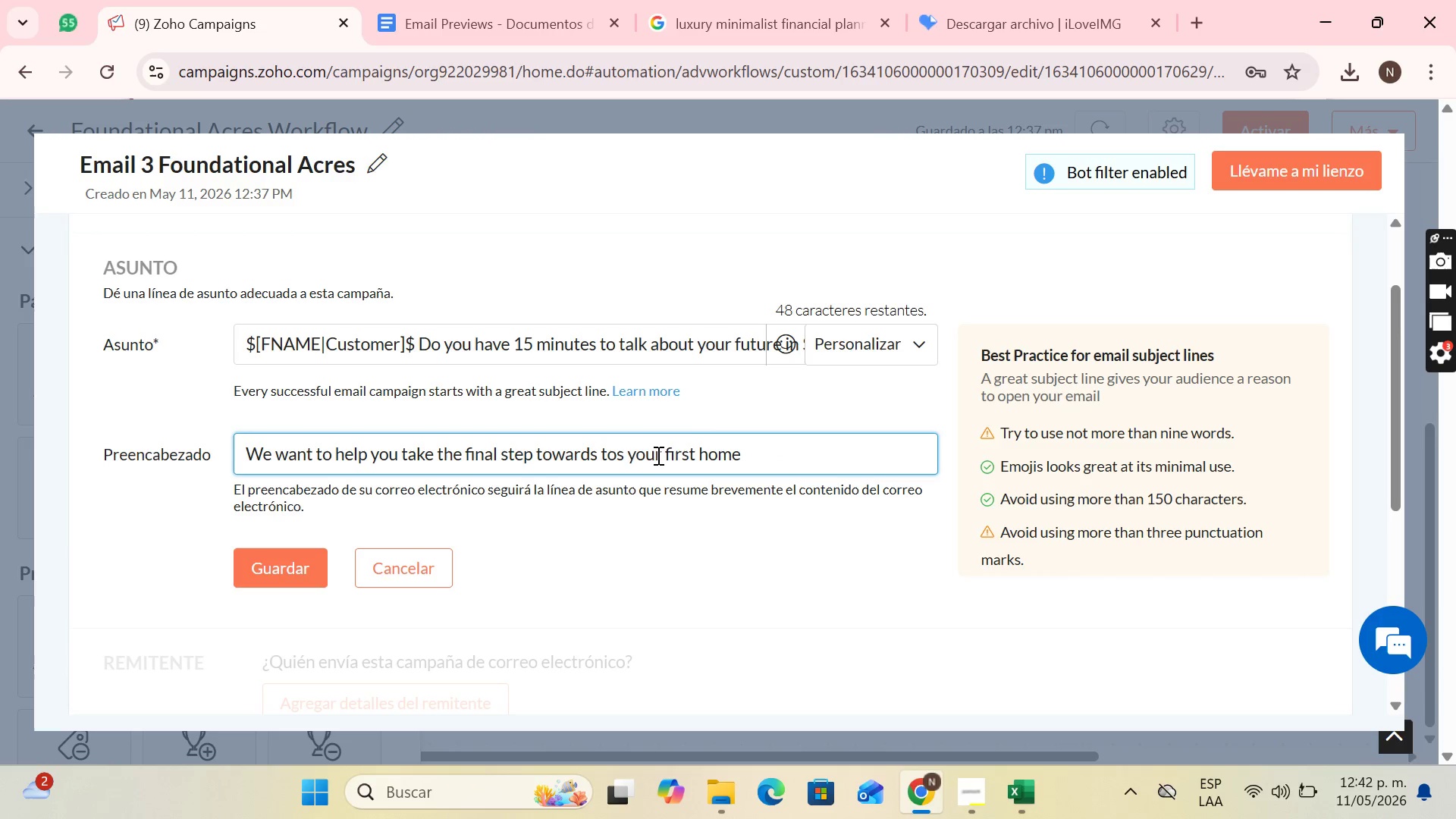 
key(Backspace)
 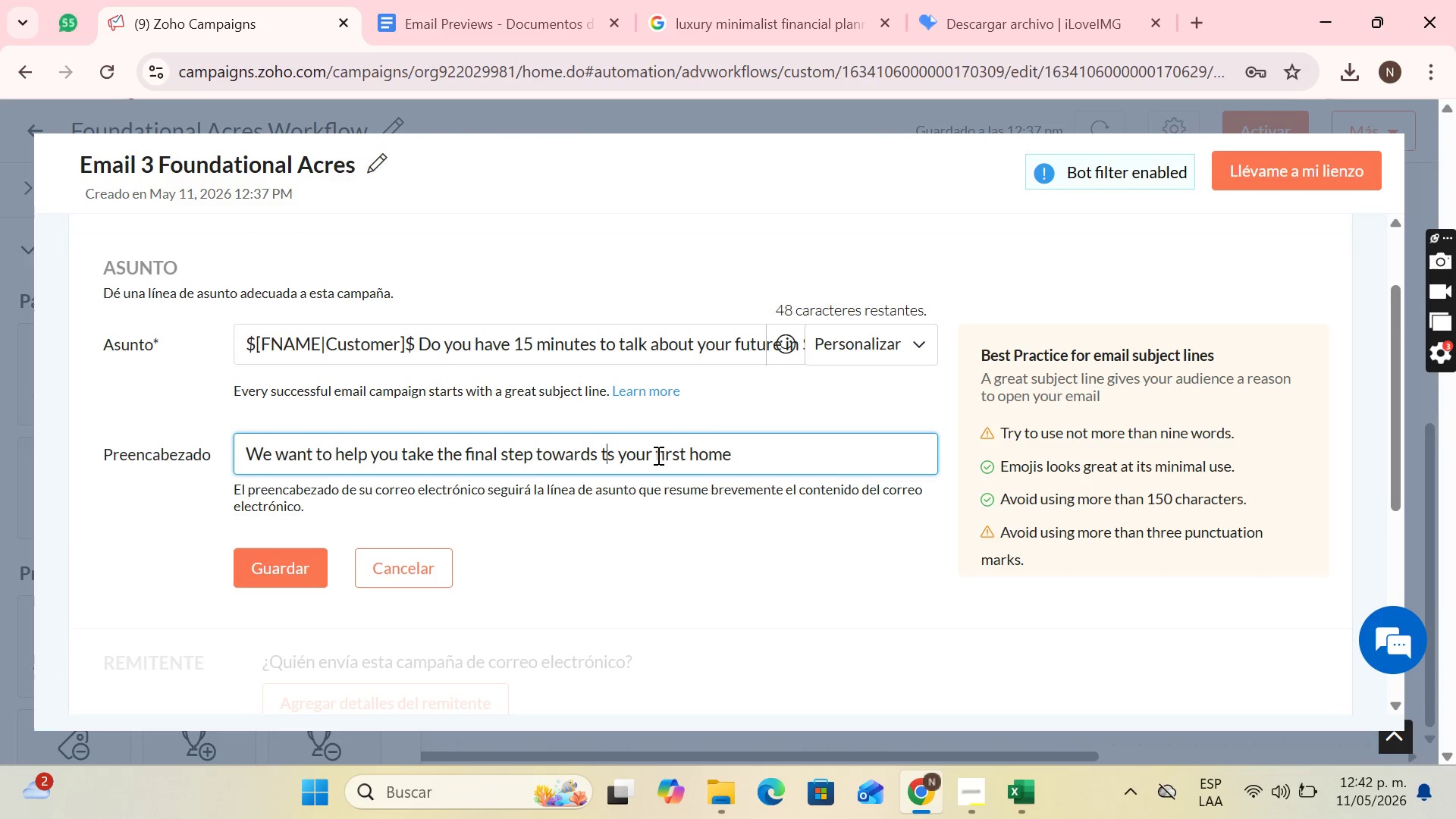 
key(Backspace)
 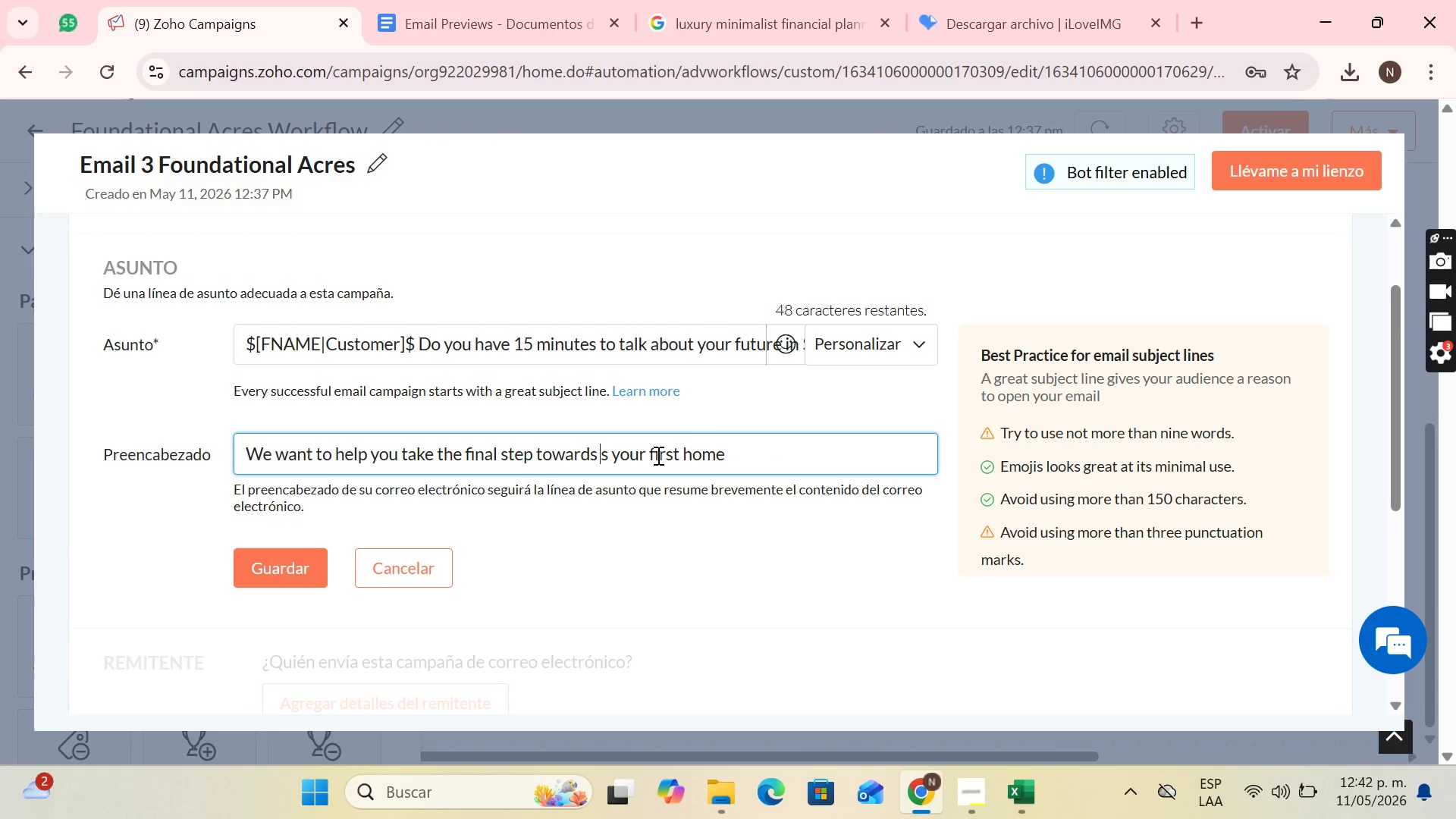 
key(Backspace)
 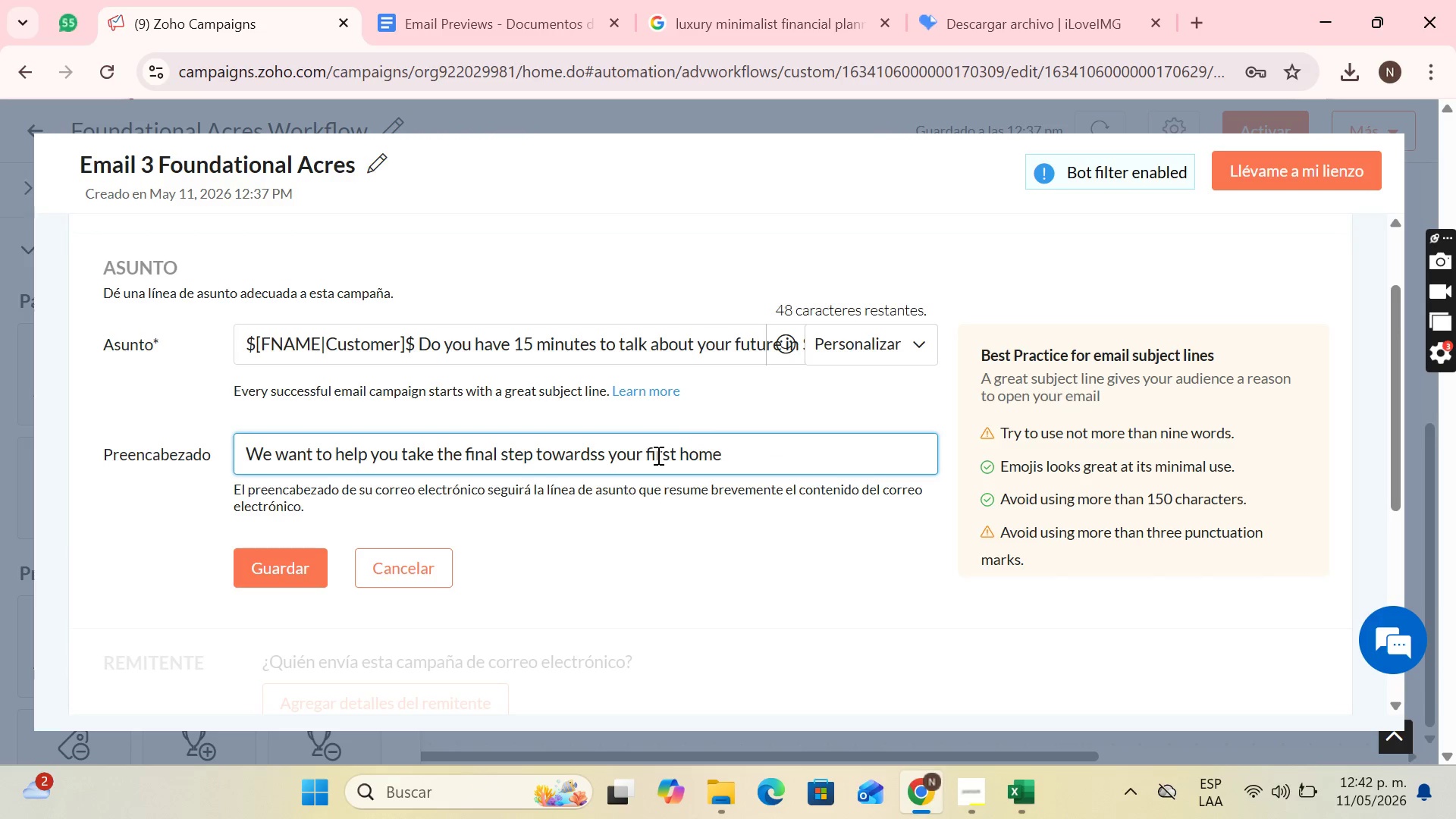 
key(Backspace)
 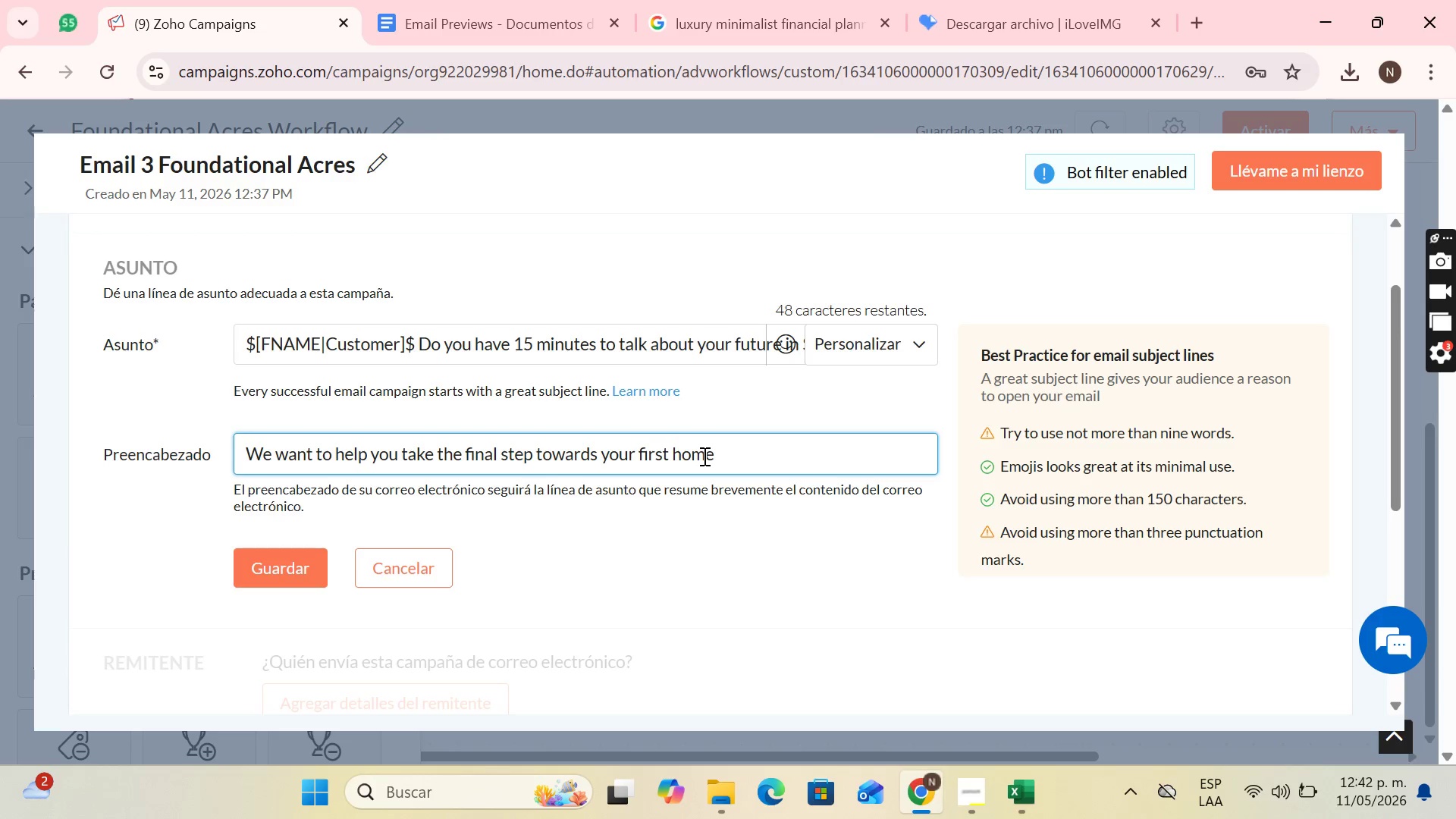 
wait(12.55)
 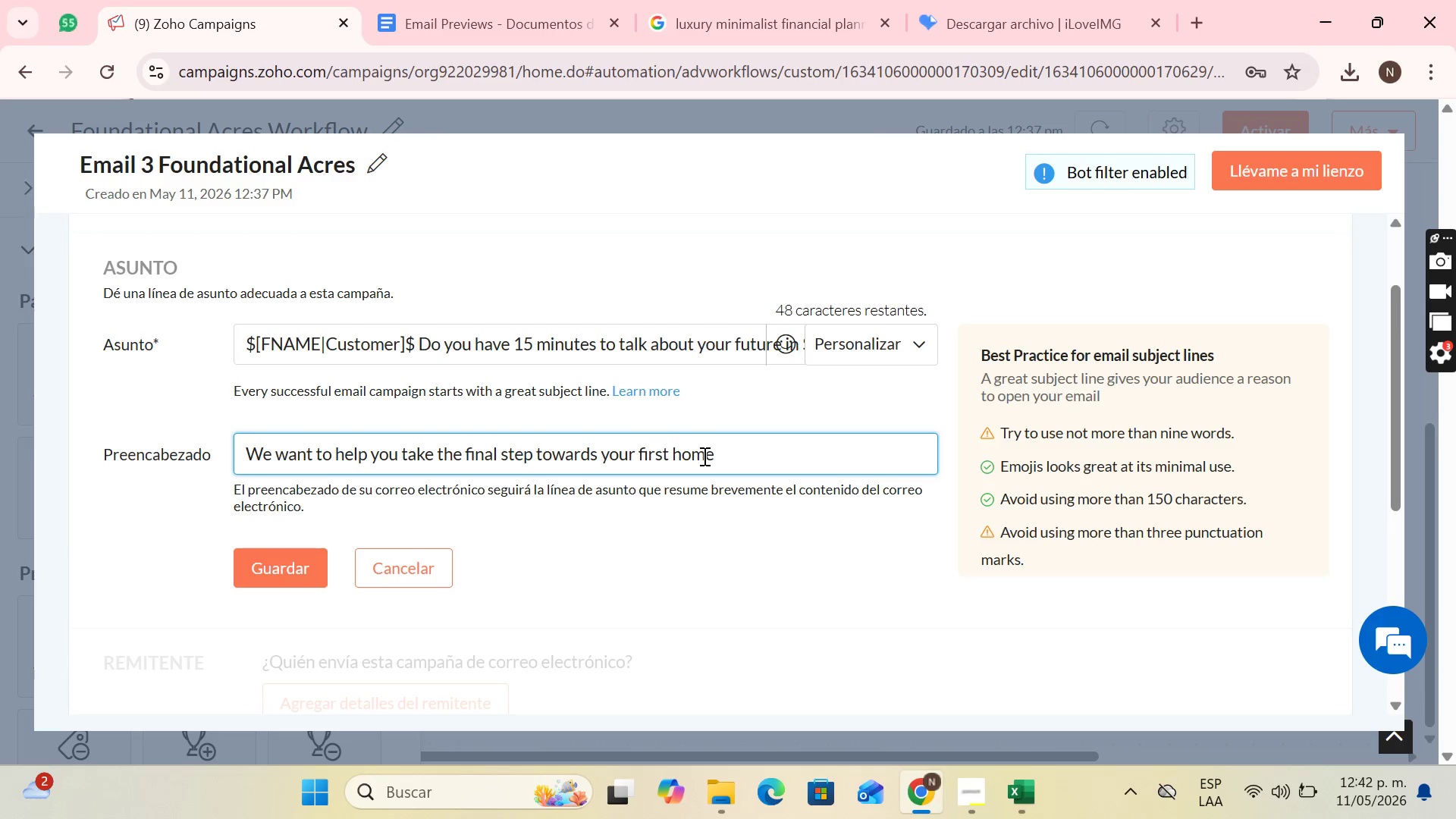 
left_click([255, 554])
 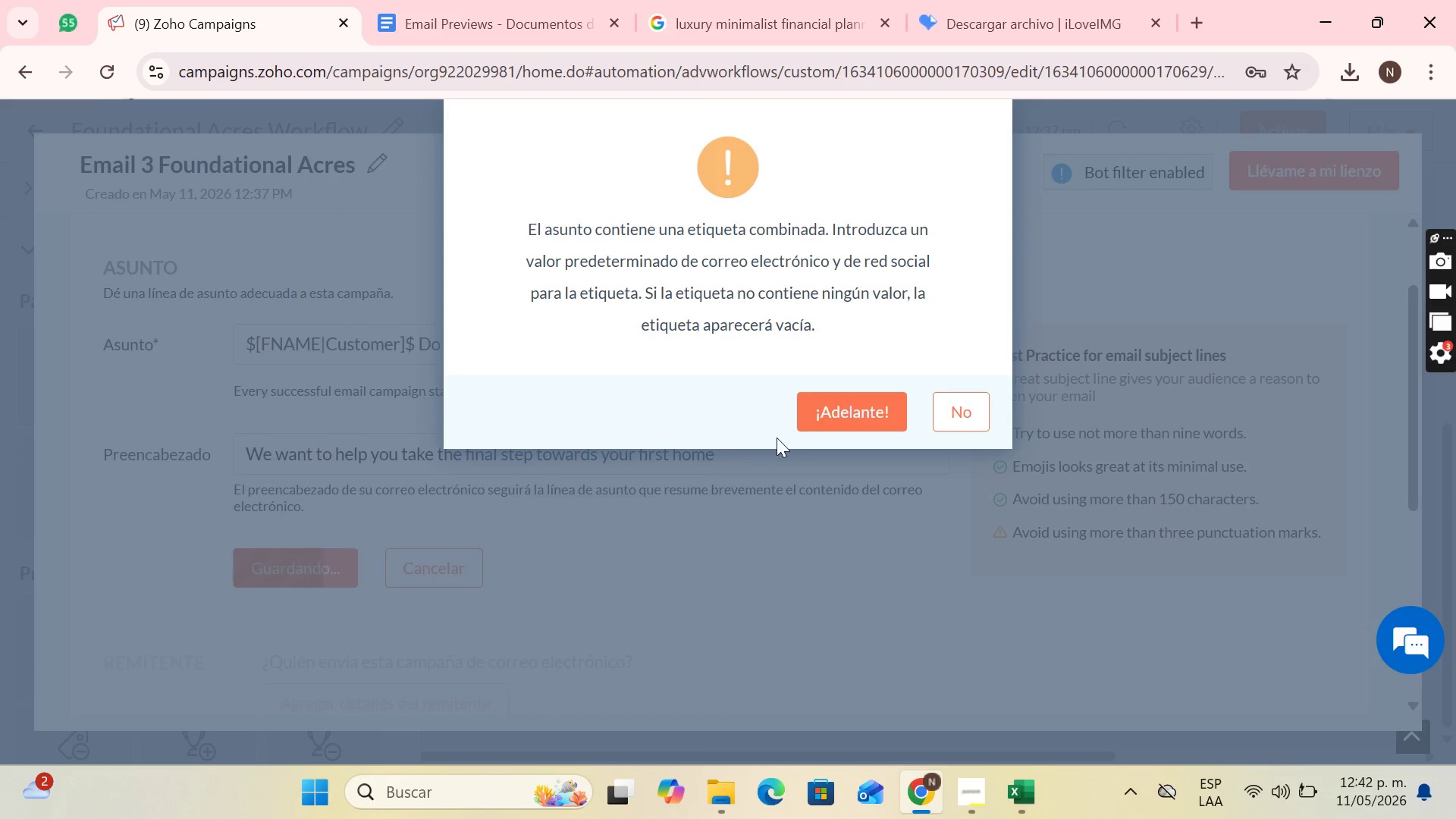 
left_click([809, 403])
 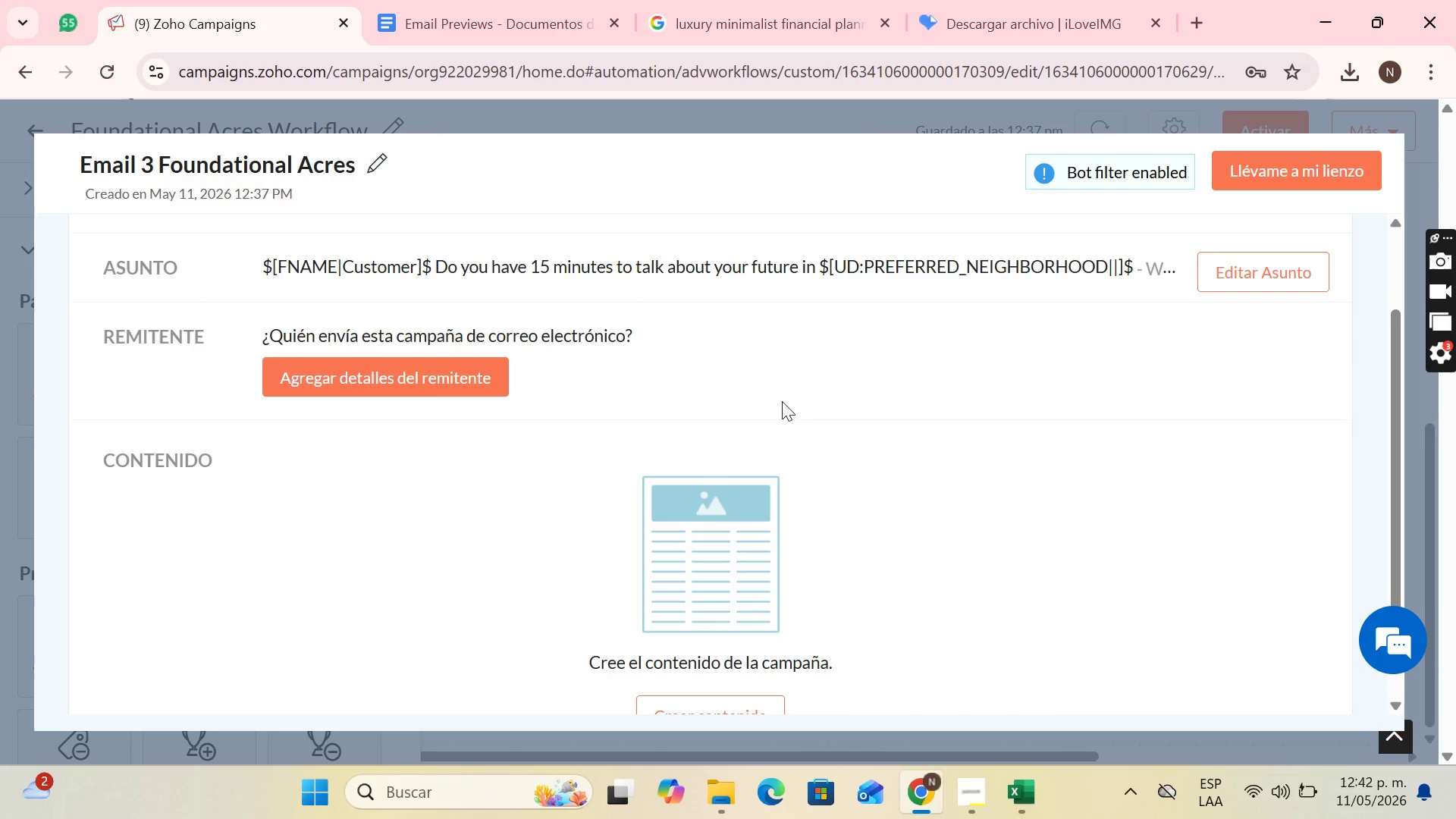 
left_click([477, 301])
 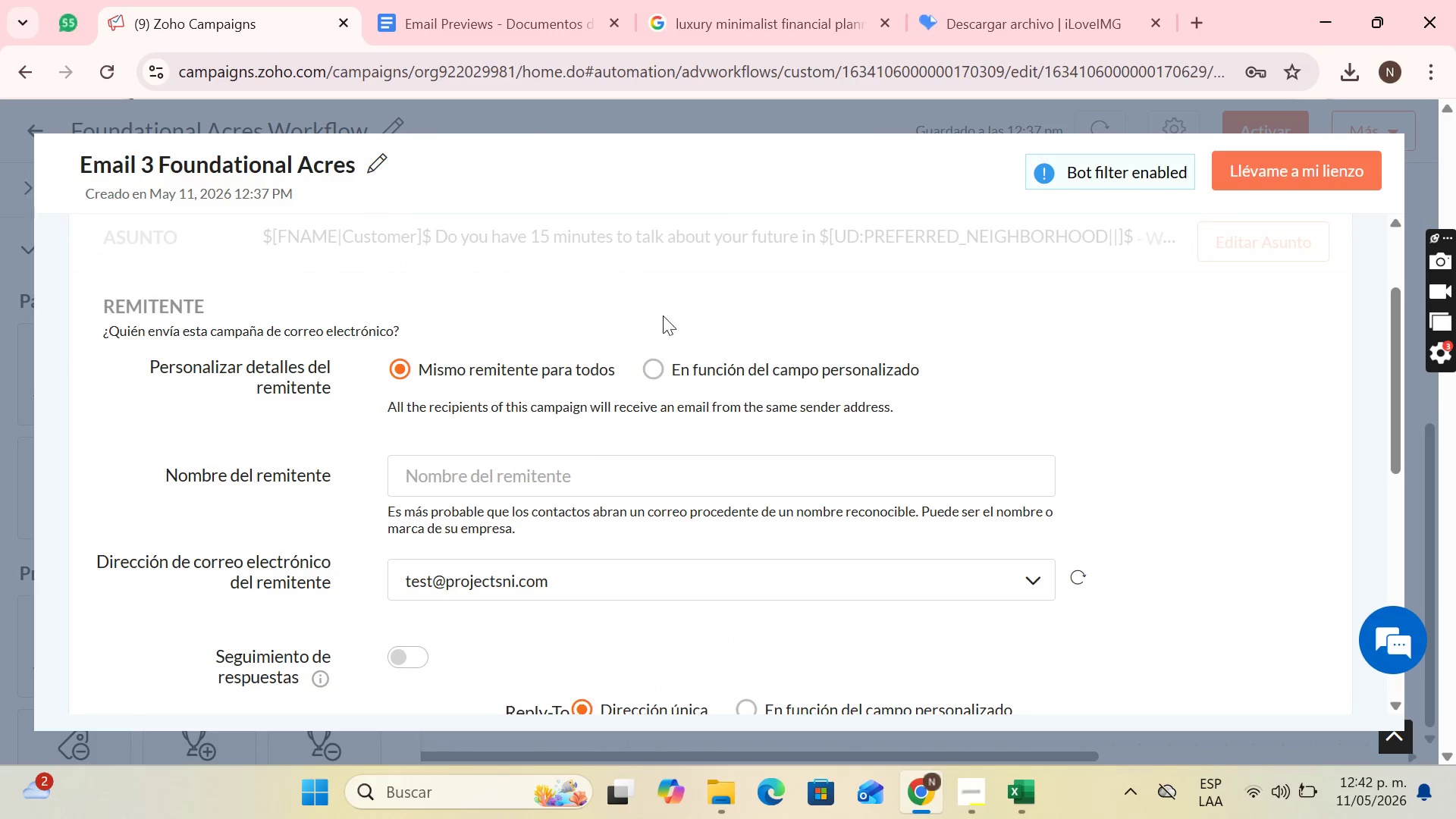 
scroll: coordinate [643, 349], scroll_direction: down, amount: 1.0
 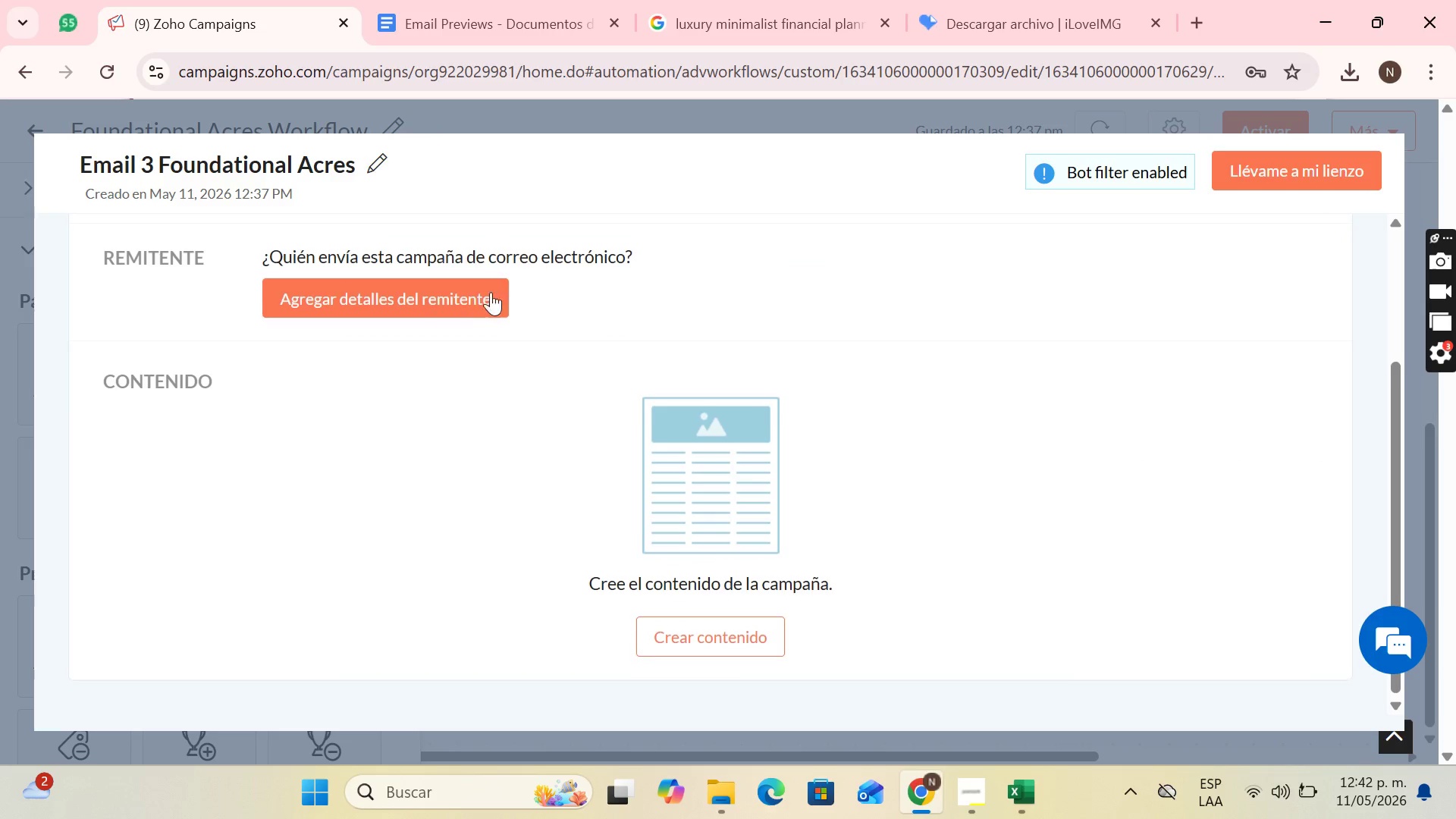 
left_click([522, 360])
 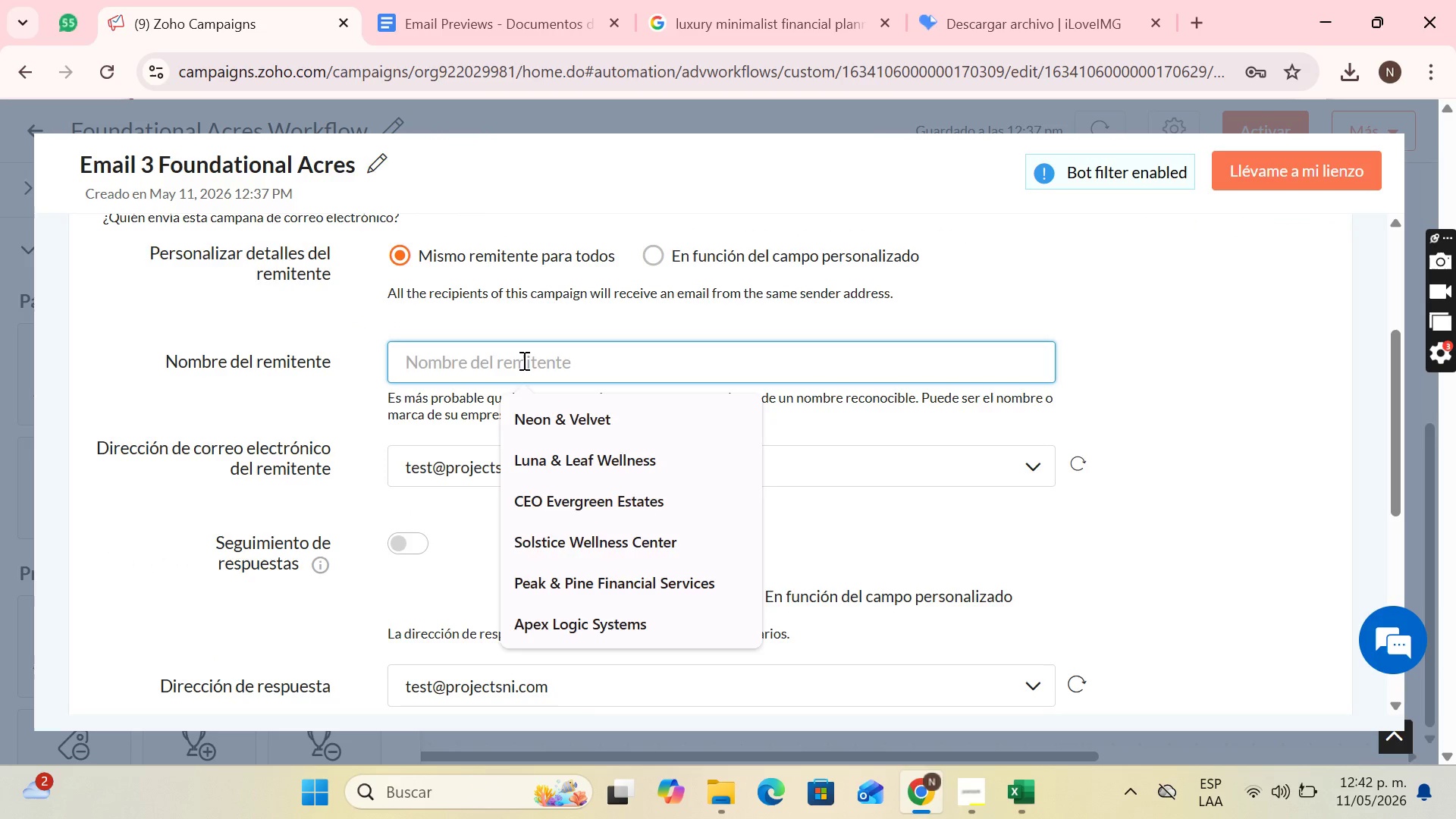 
scroll: coordinate [472, 389], scroll_direction: down, amount: 1.0
 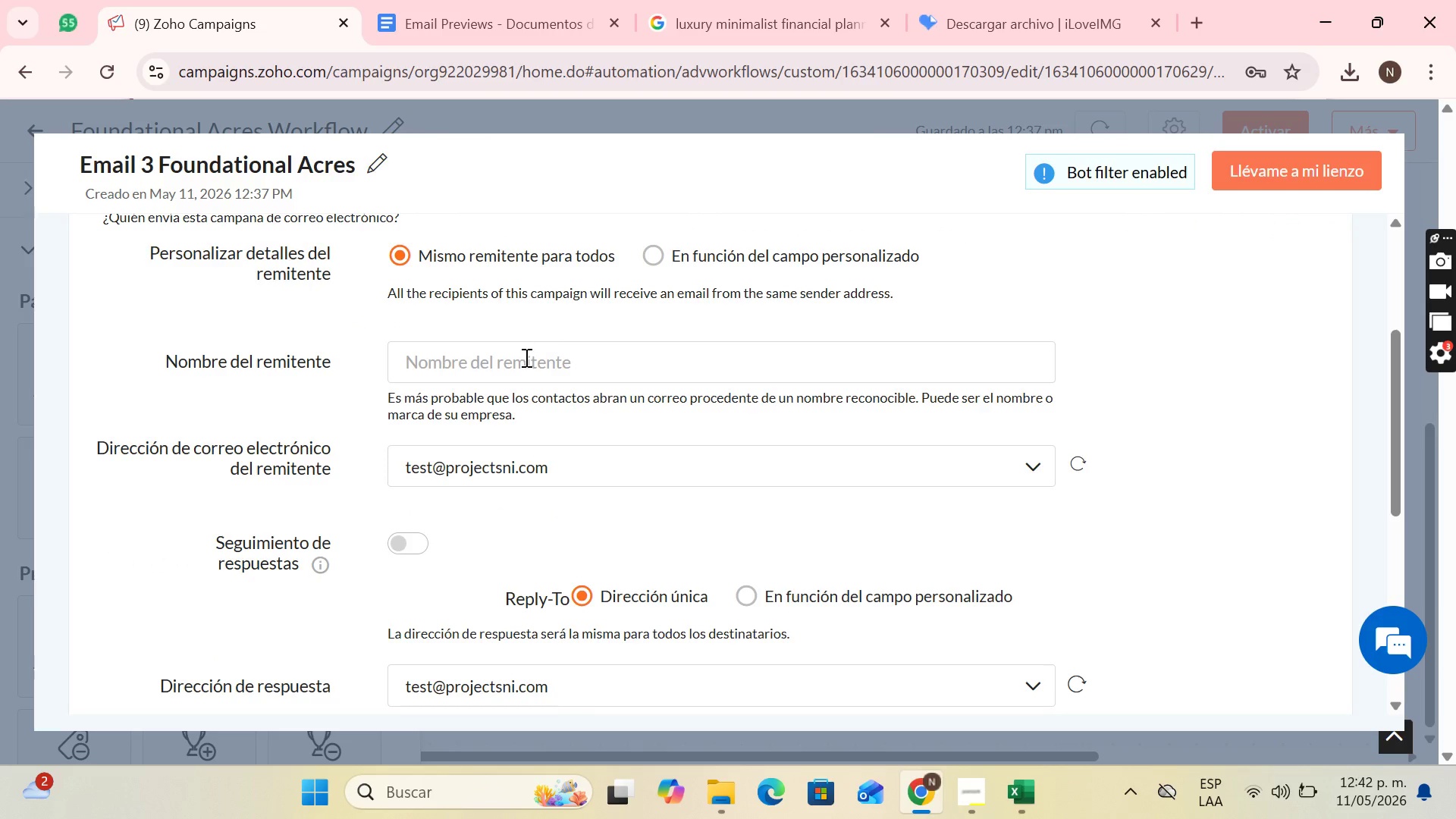 
key(F)
 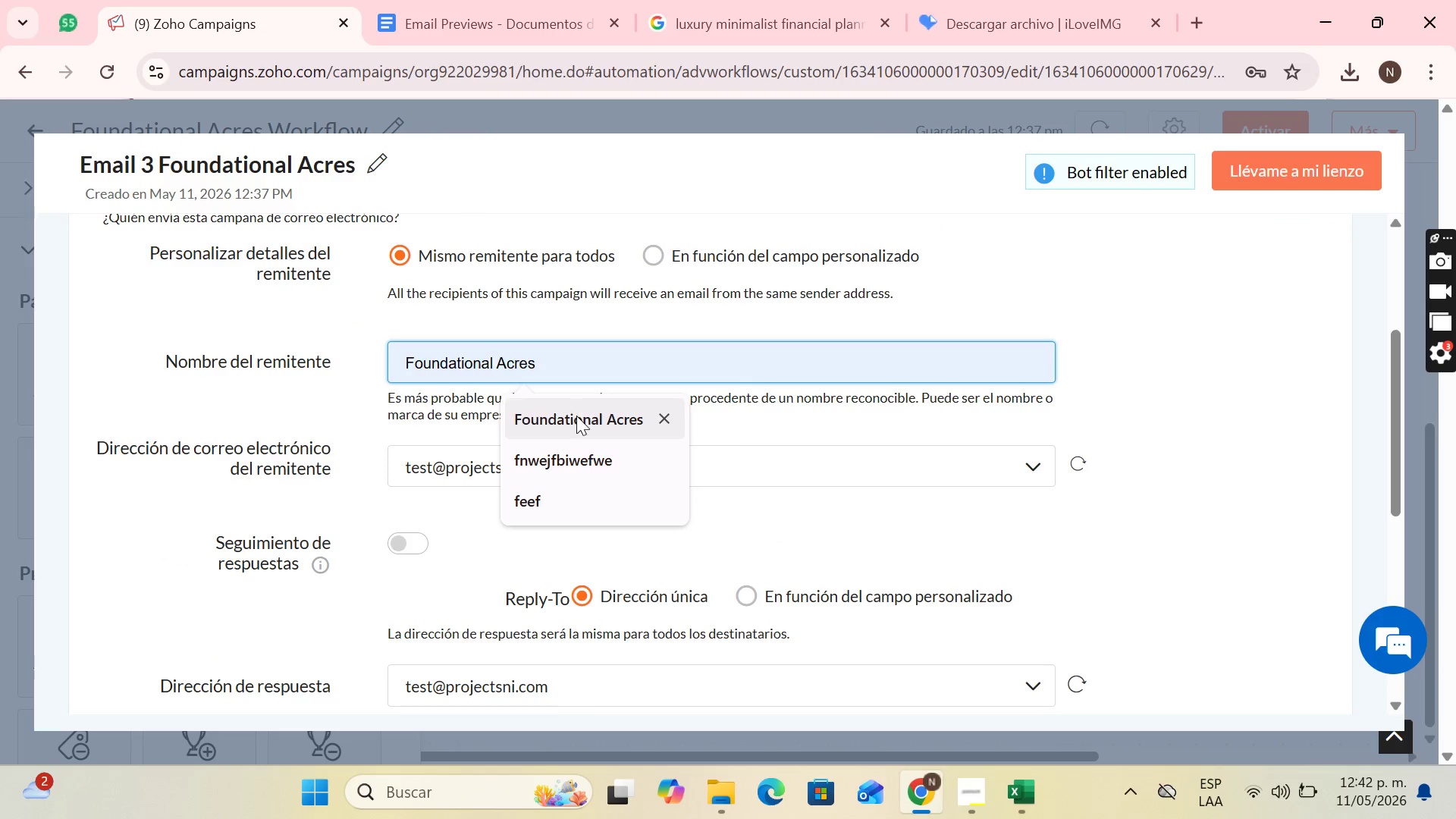 
left_click([576, 416])
 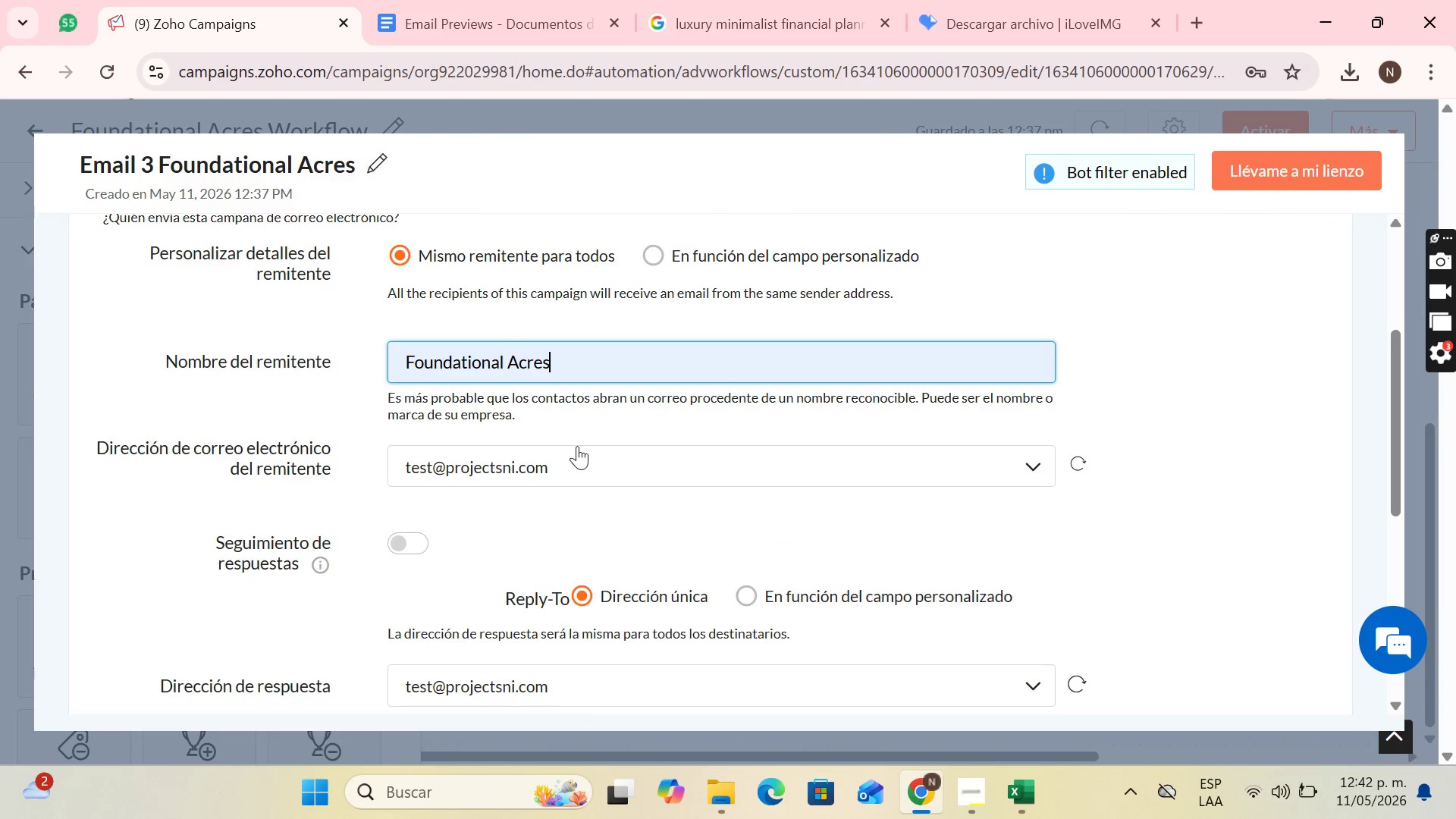 
double_click([411, 428])
 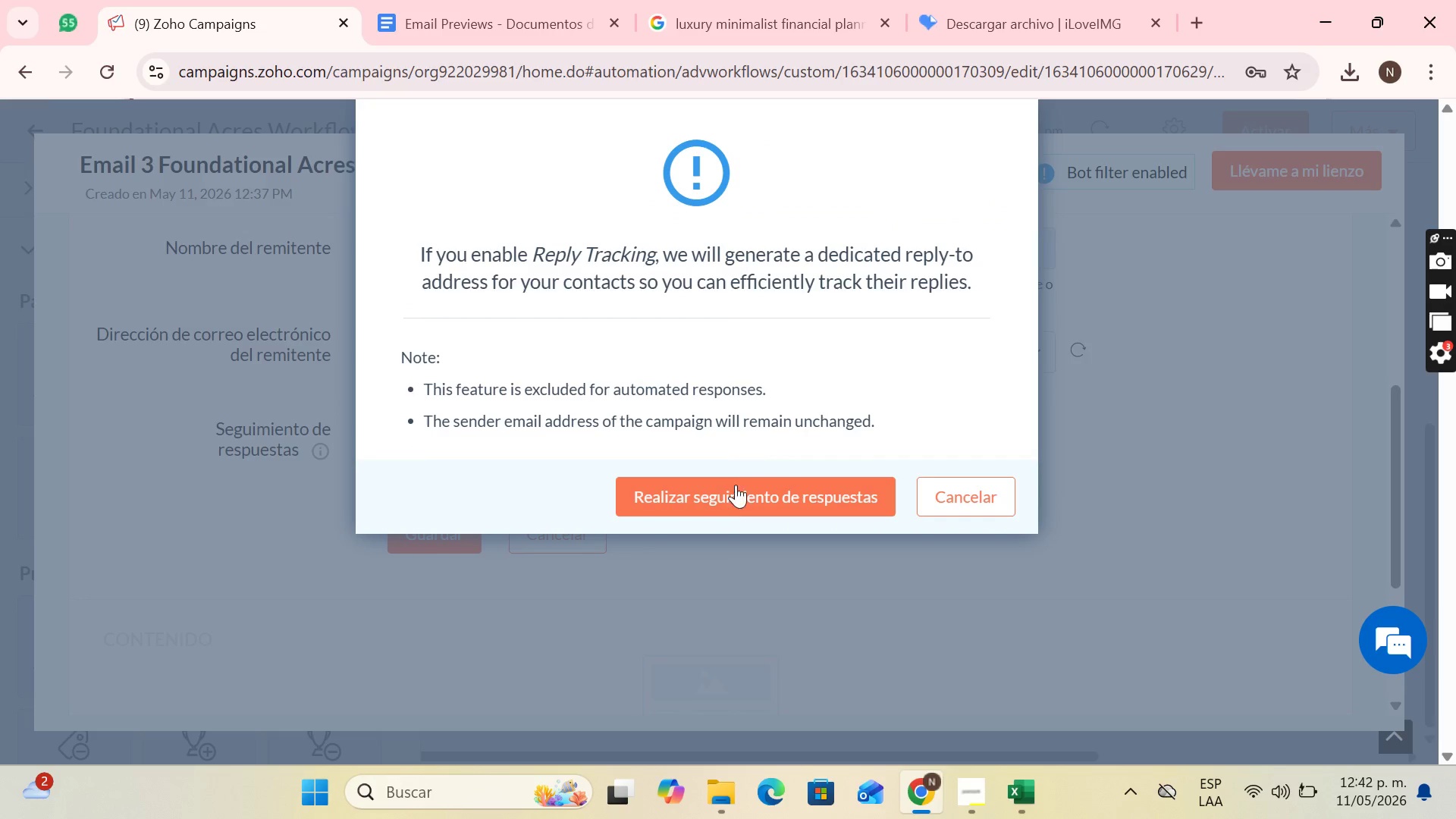 
scroll: coordinate [577, 446], scroll_direction: down, amount: 1.0
 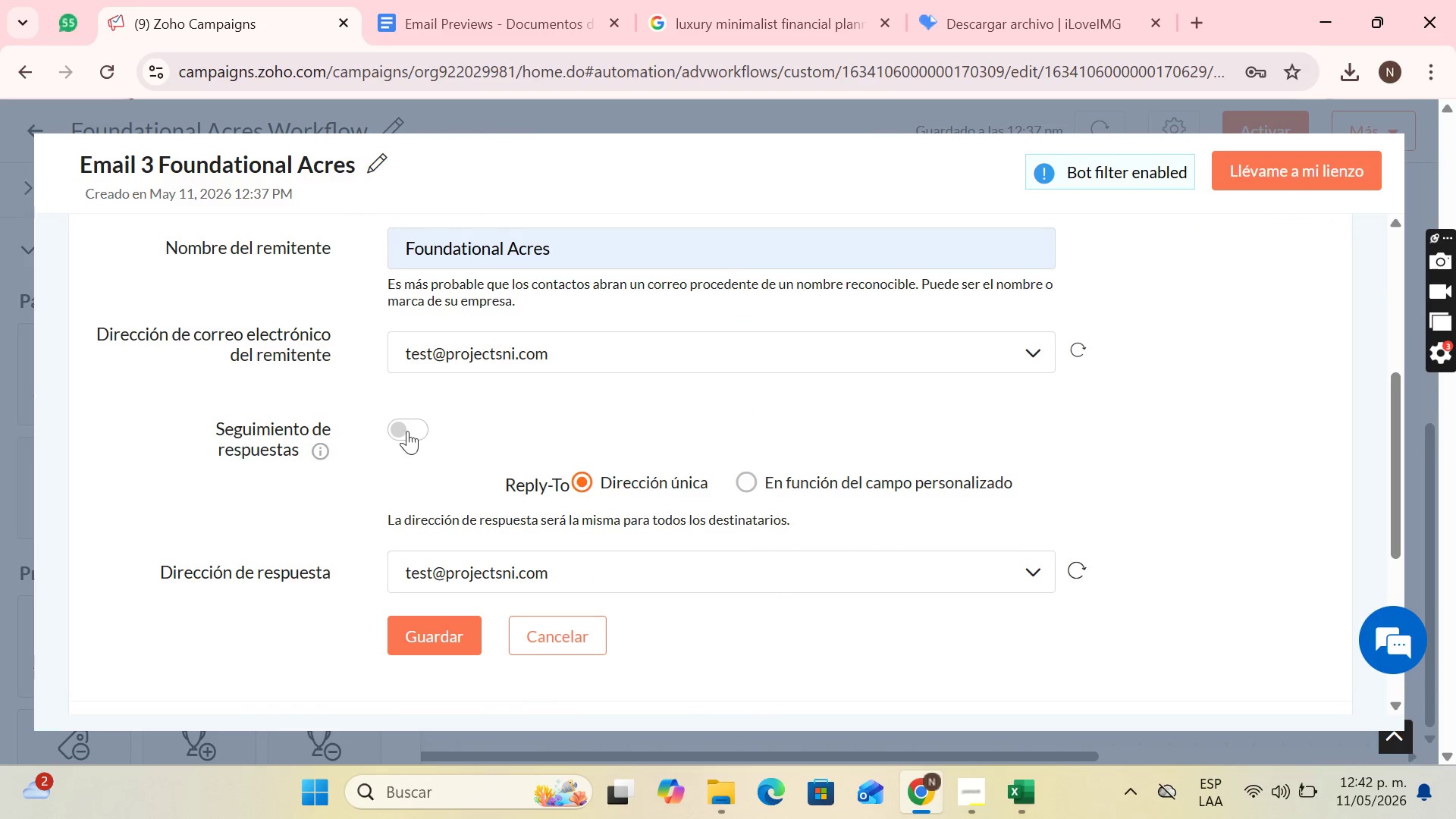 
left_click([733, 496])
 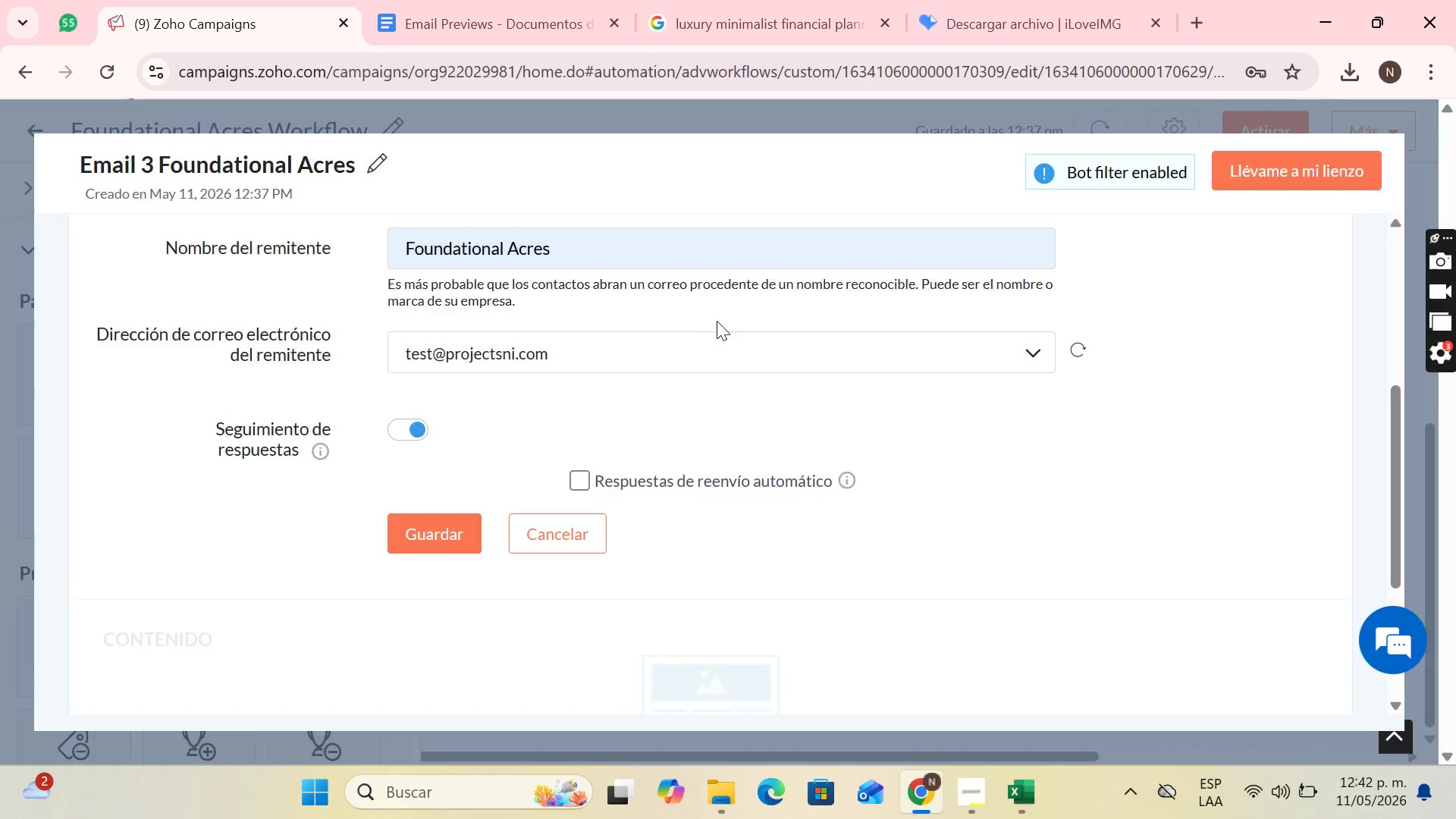 
left_click([432, 294])
 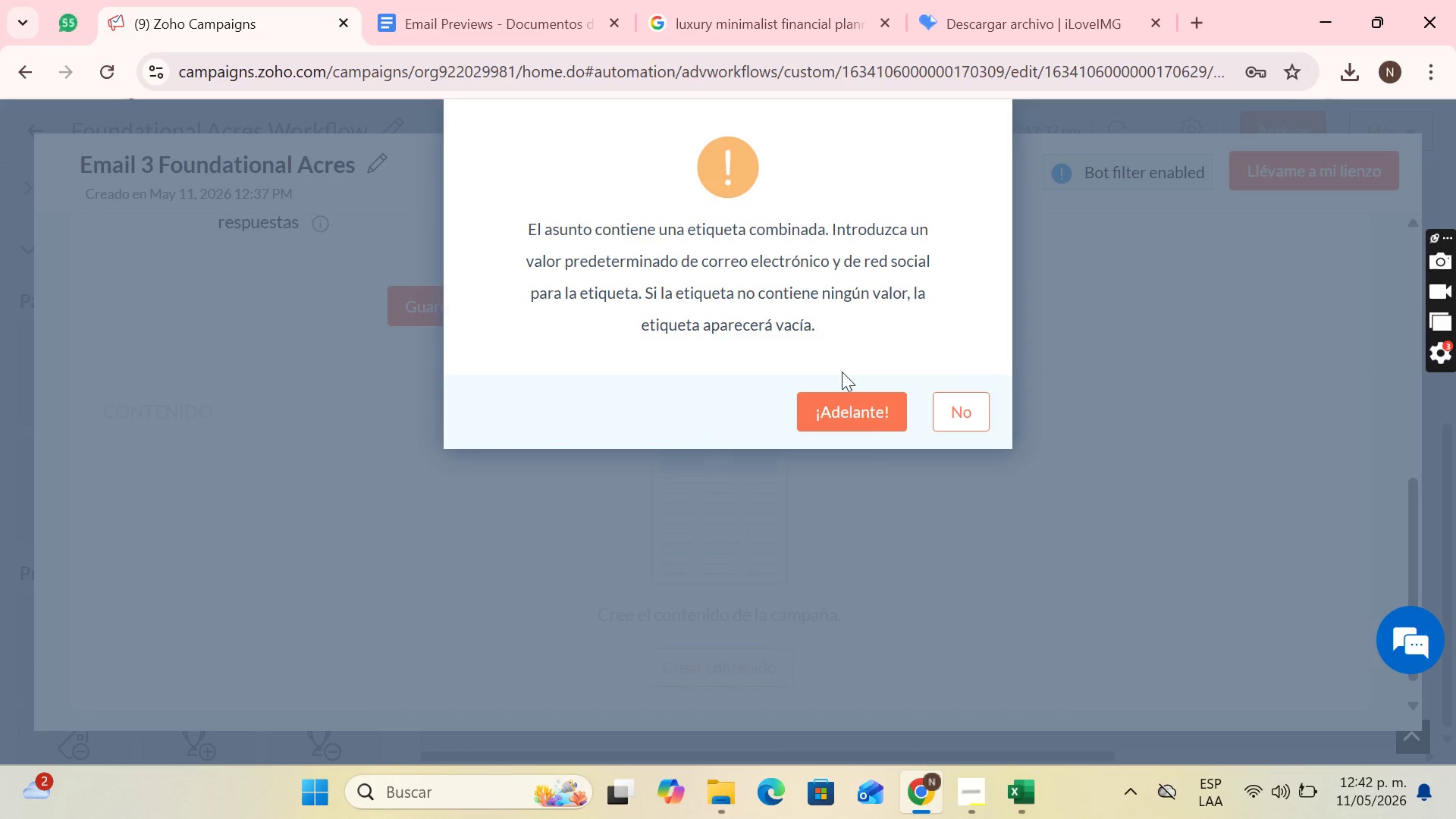 
scroll: coordinate [655, 310], scroll_direction: down, amount: 2.0
 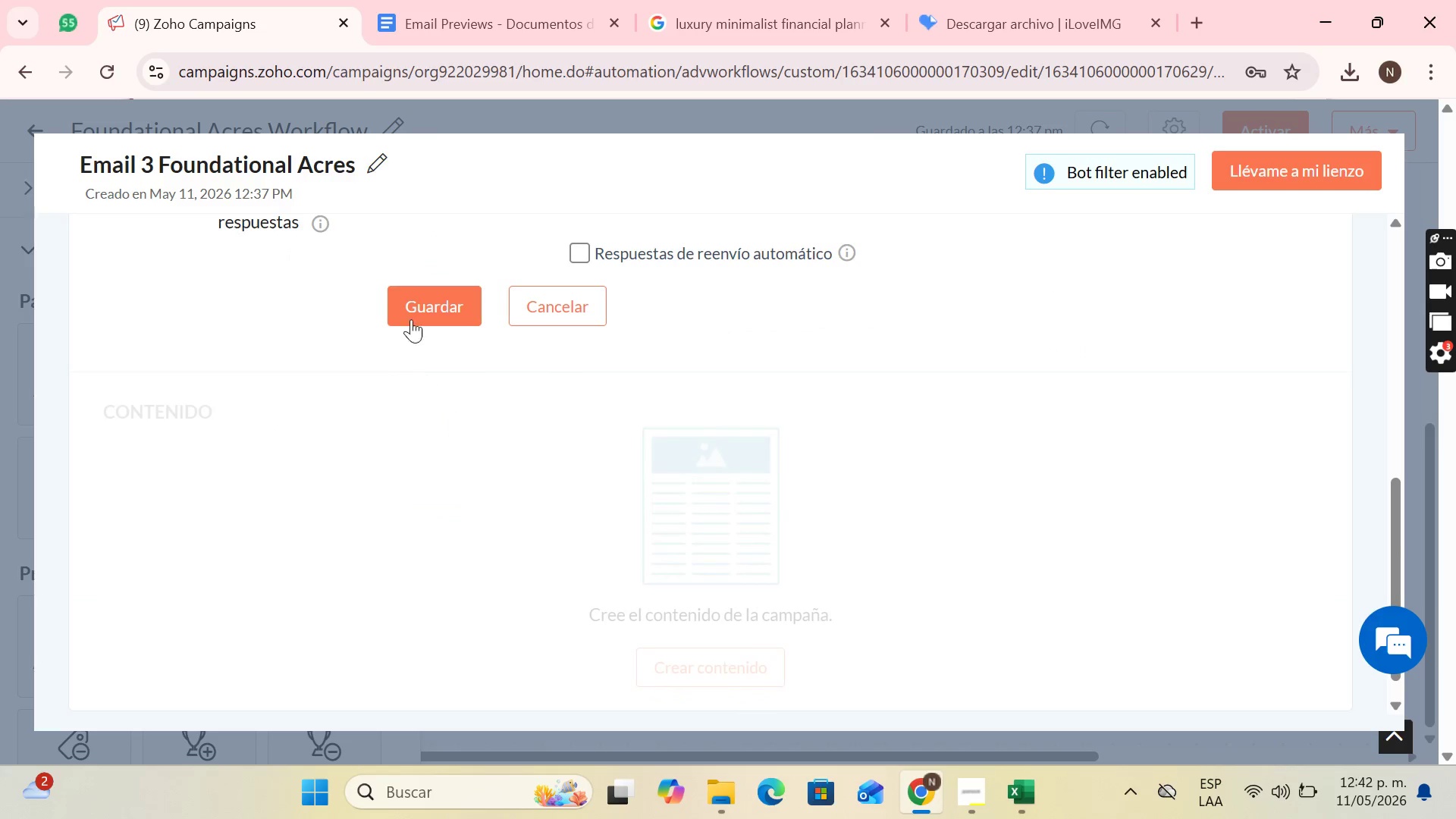 
left_click([866, 417])
 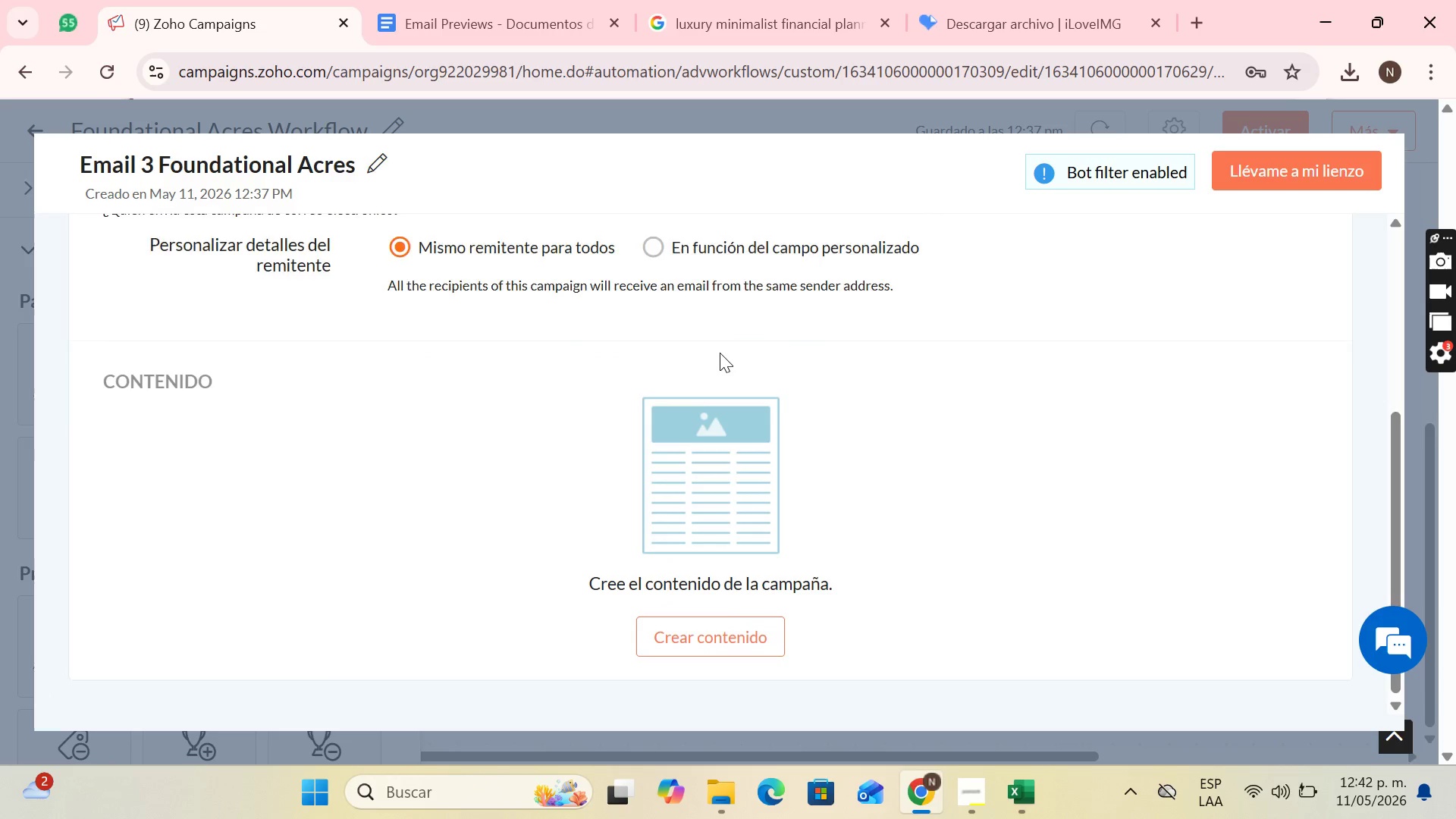 
left_click([746, 628])
 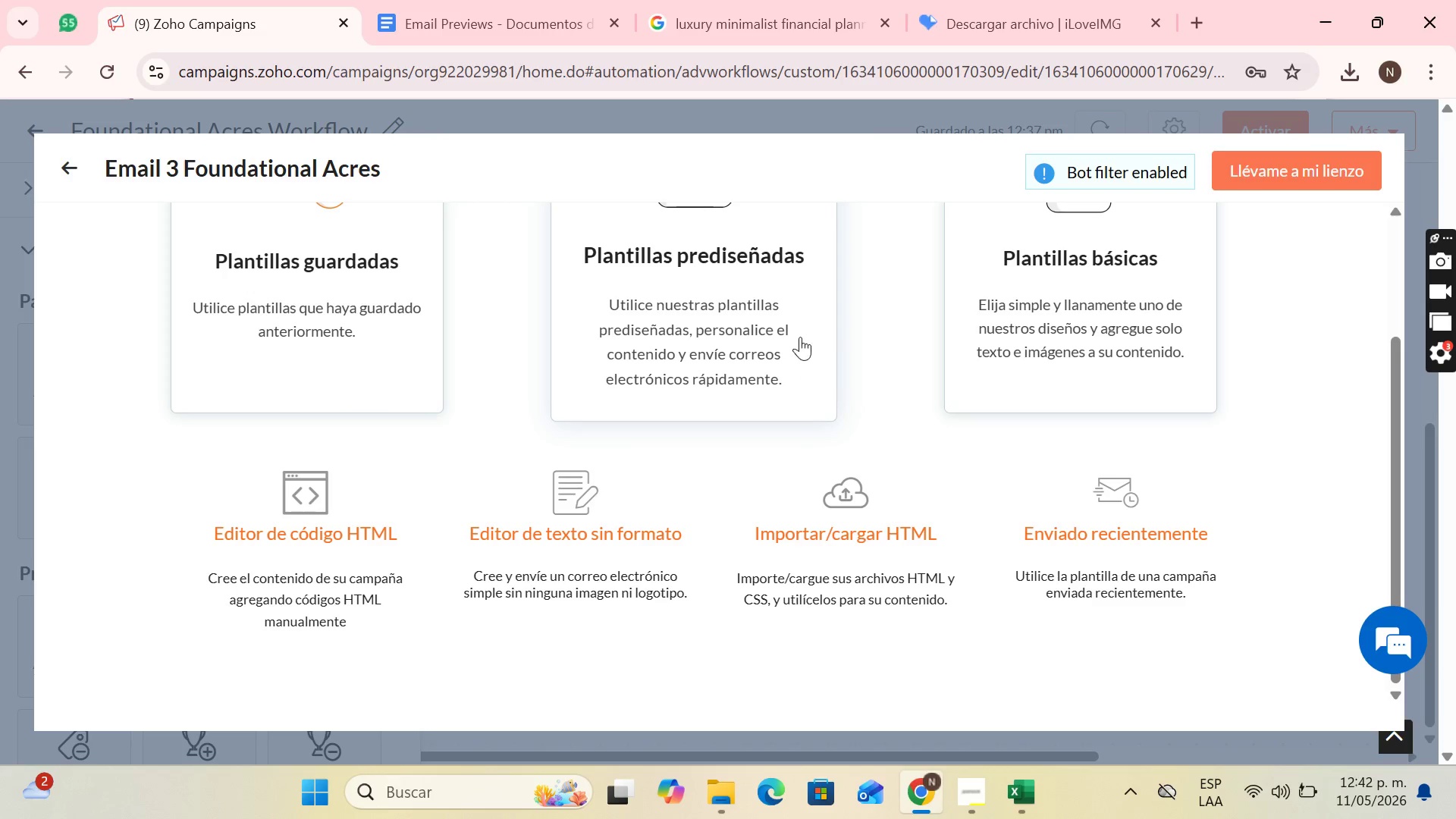 
scroll: coordinate [803, 278], scroll_direction: down, amount: 2.0
 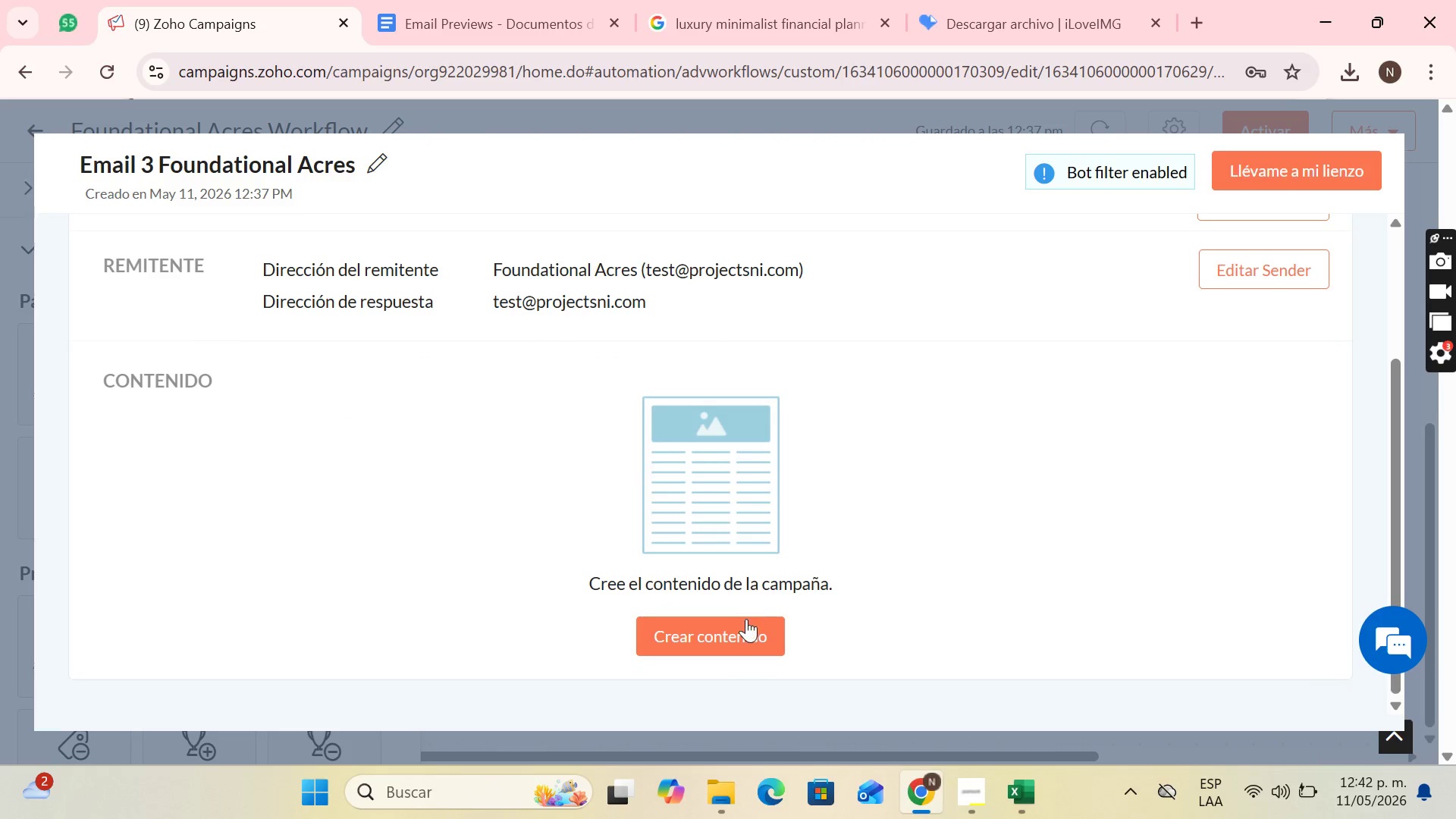 
left_click([292, 366])
 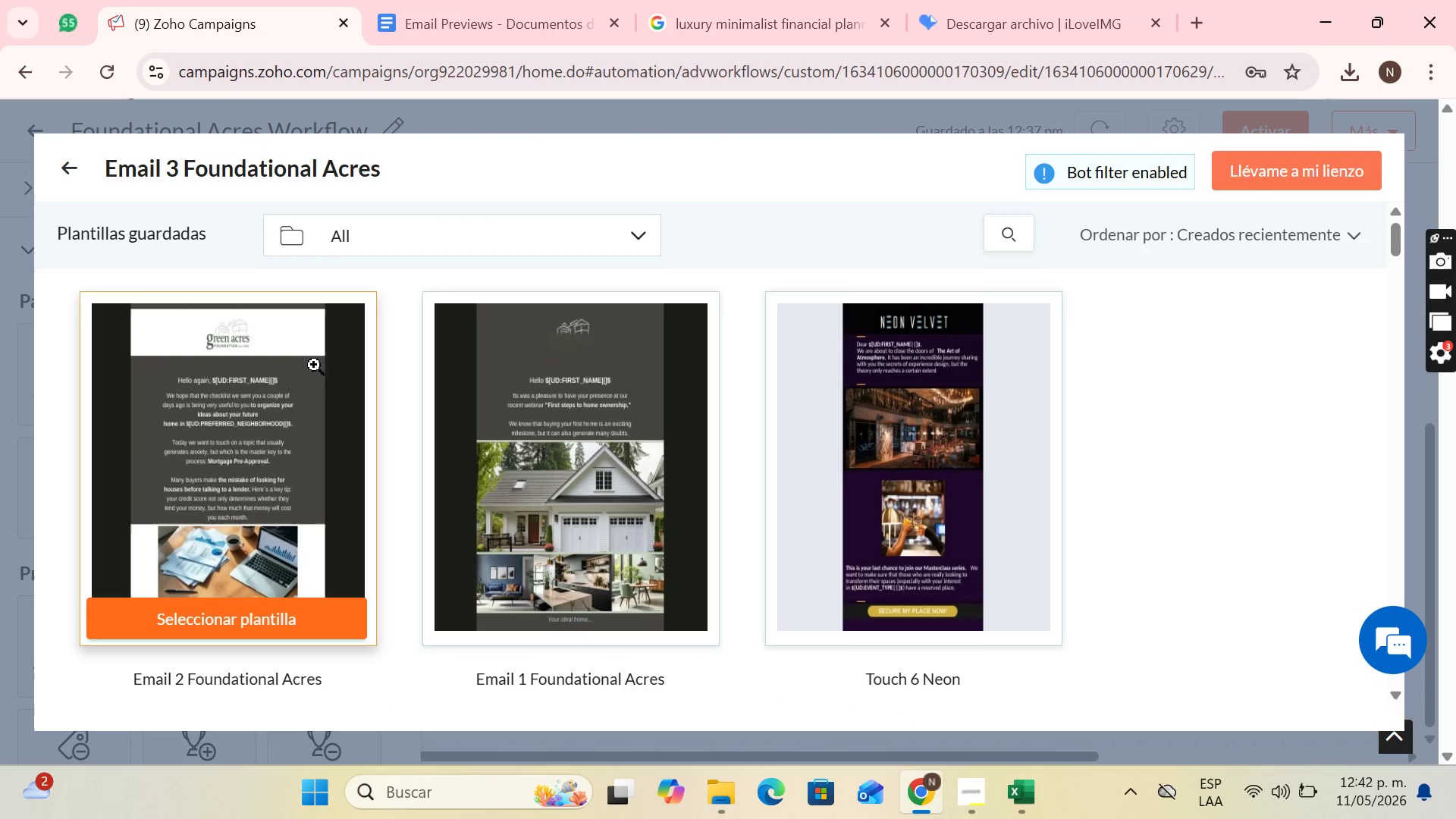 
scroll: coordinate [783, 333], scroll_direction: up, amount: 2.0
 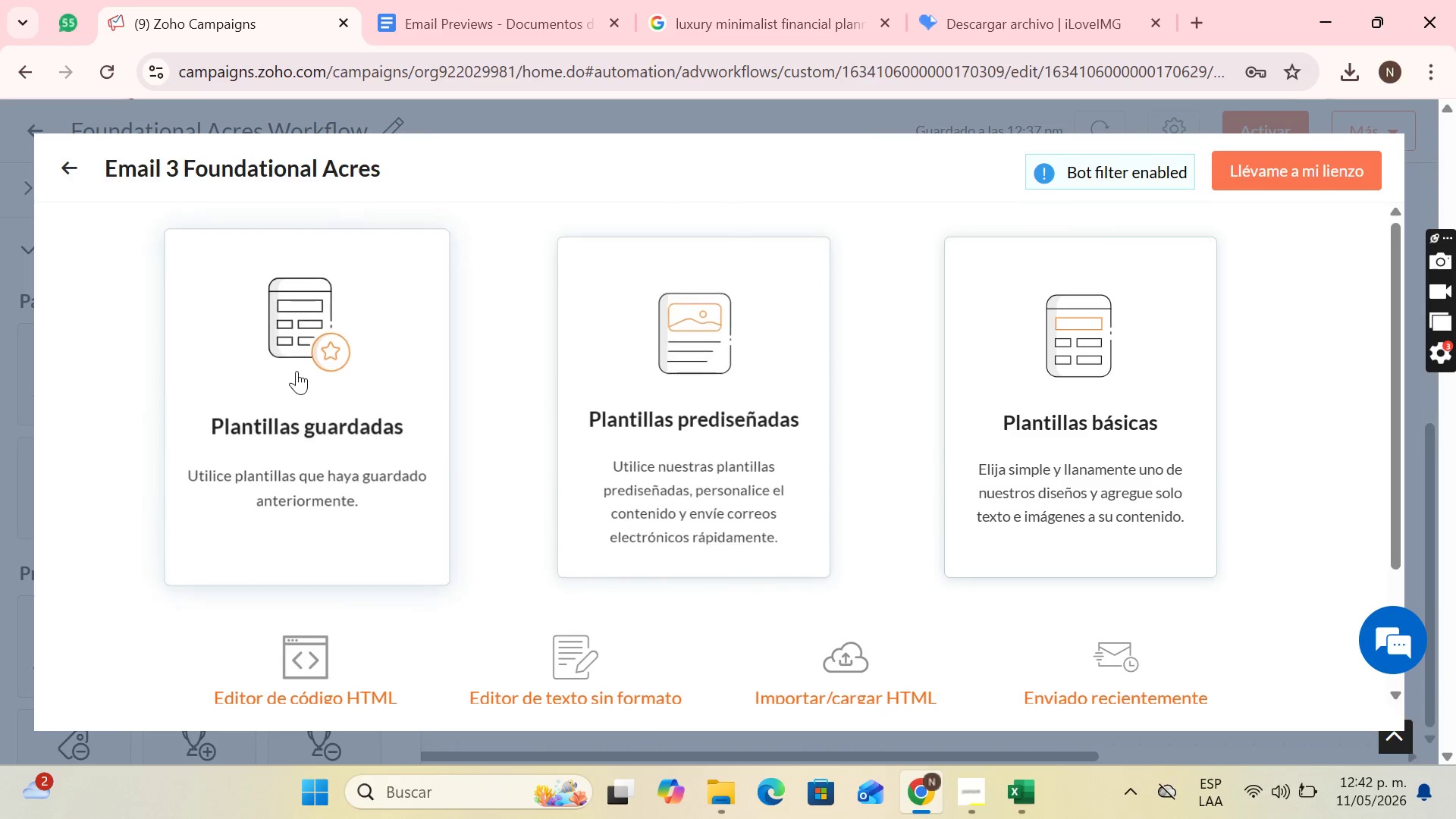 
left_click([243, 515])
 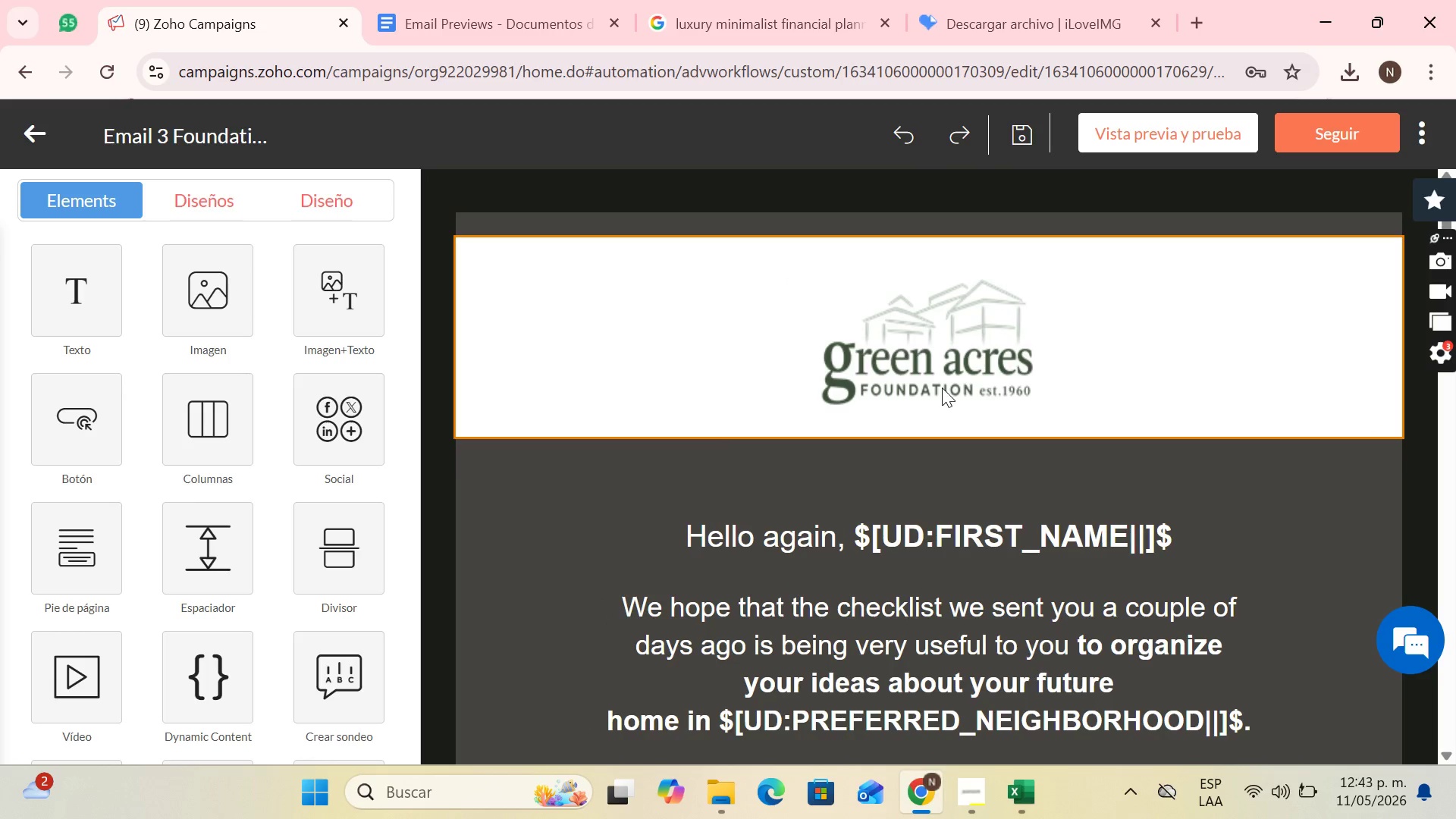 
scroll: coordinate [341, 363], scroll_direction: down, amount: 1.0
 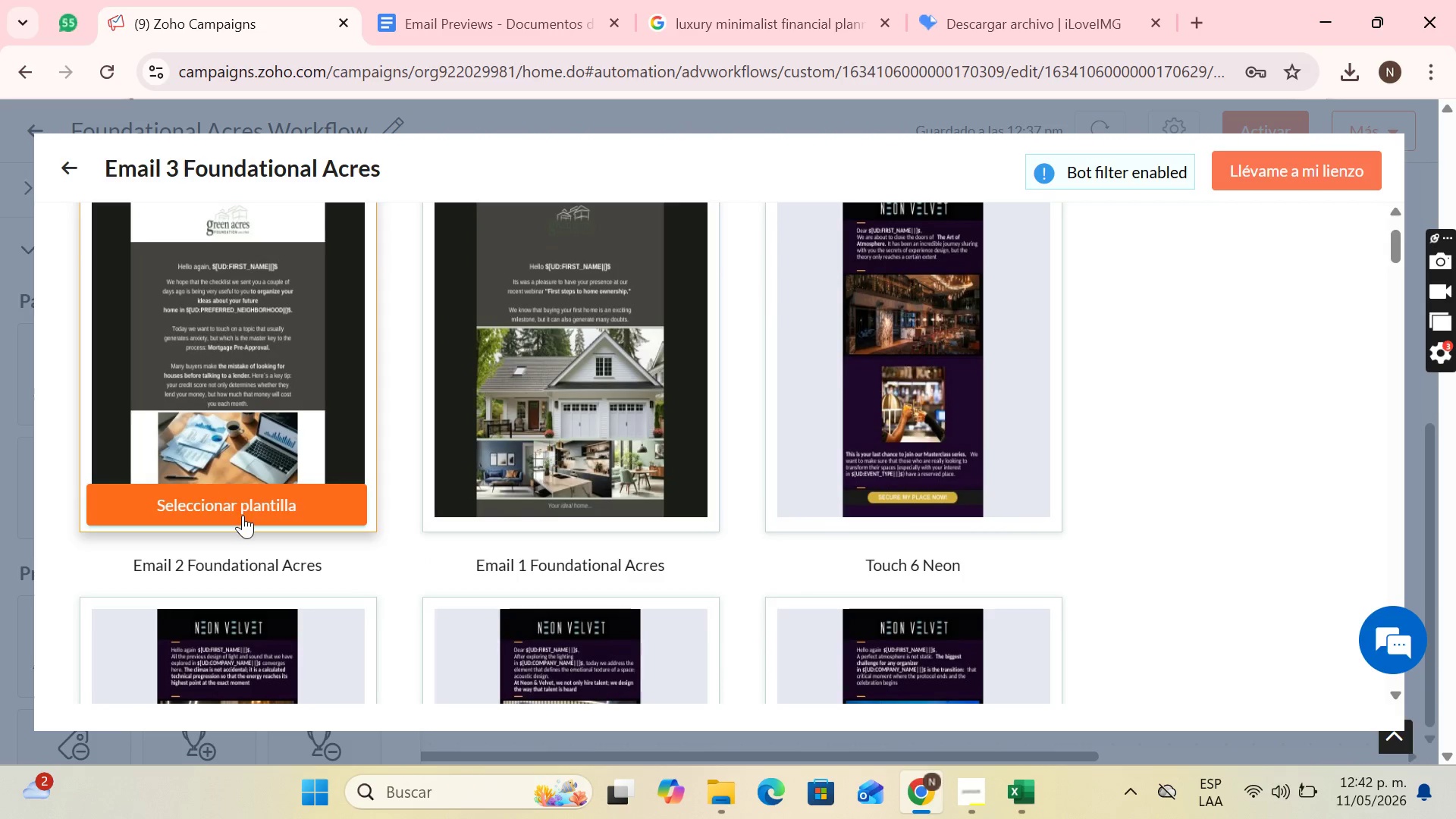 
wait(9.43)
 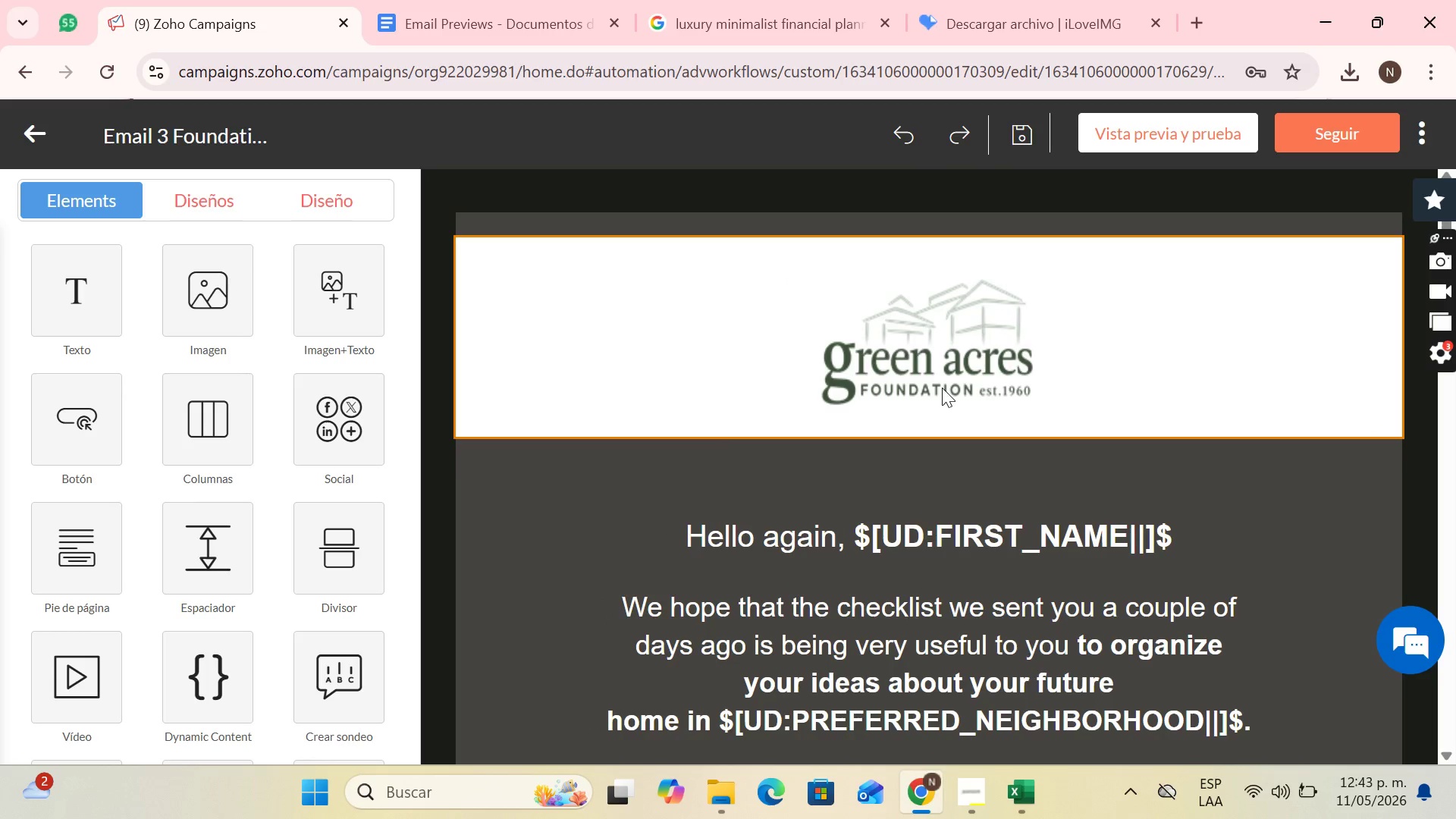 
scroll: coordinate [1126, 447], scroll_direction: down, amount: 1.0
 